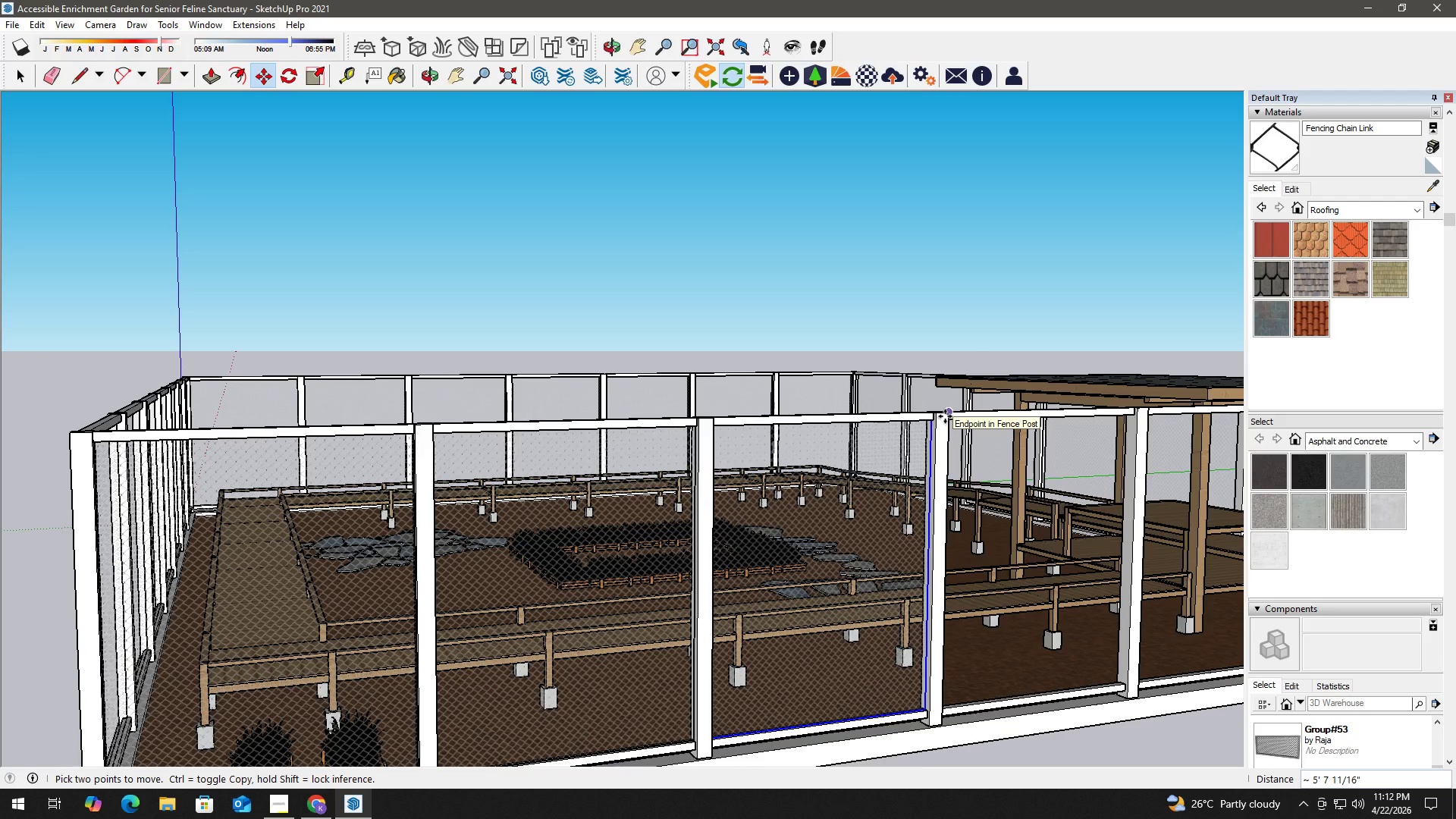 
left_click([948, 413])
 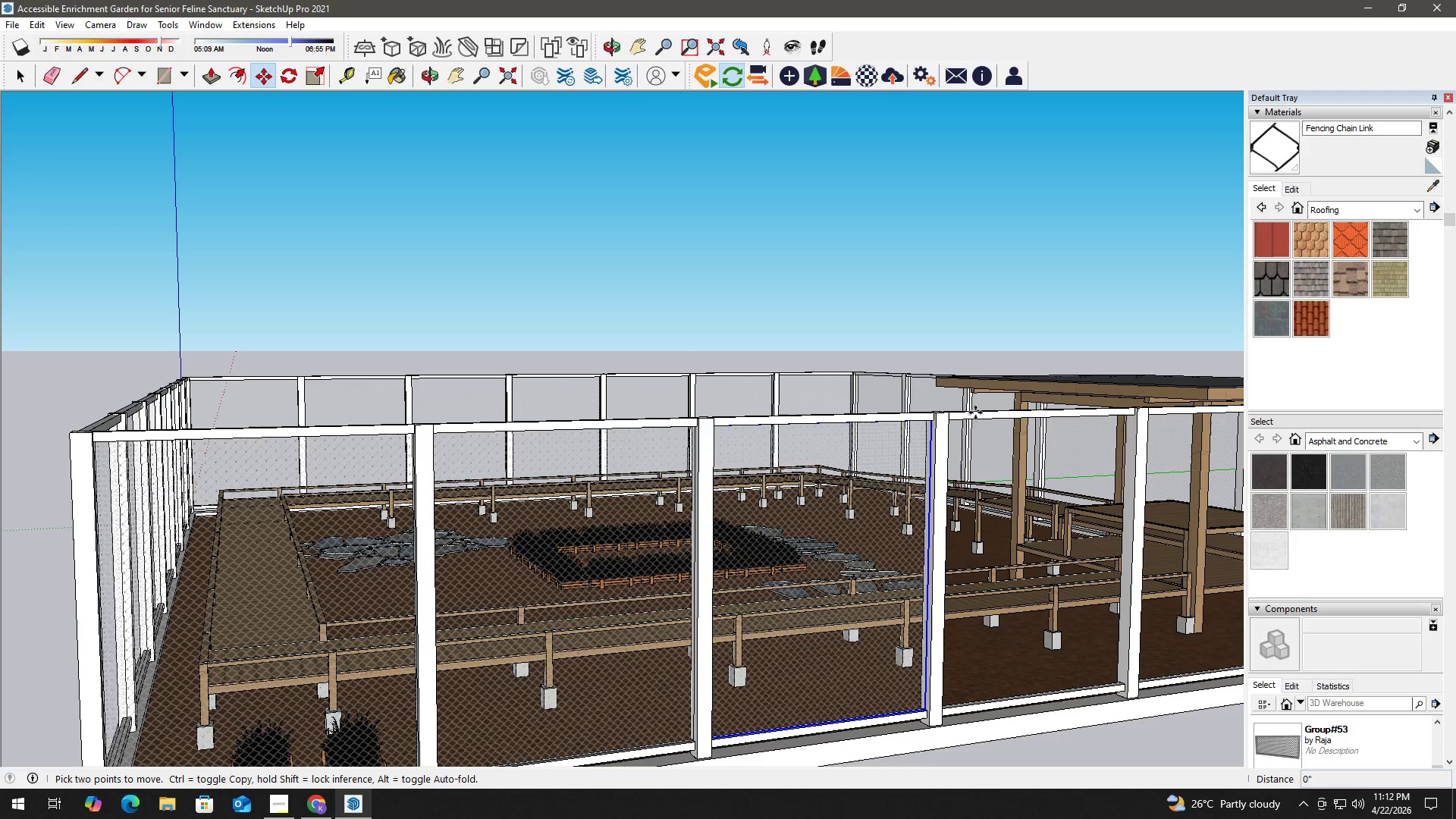 
key(Control+ControlLeft)
 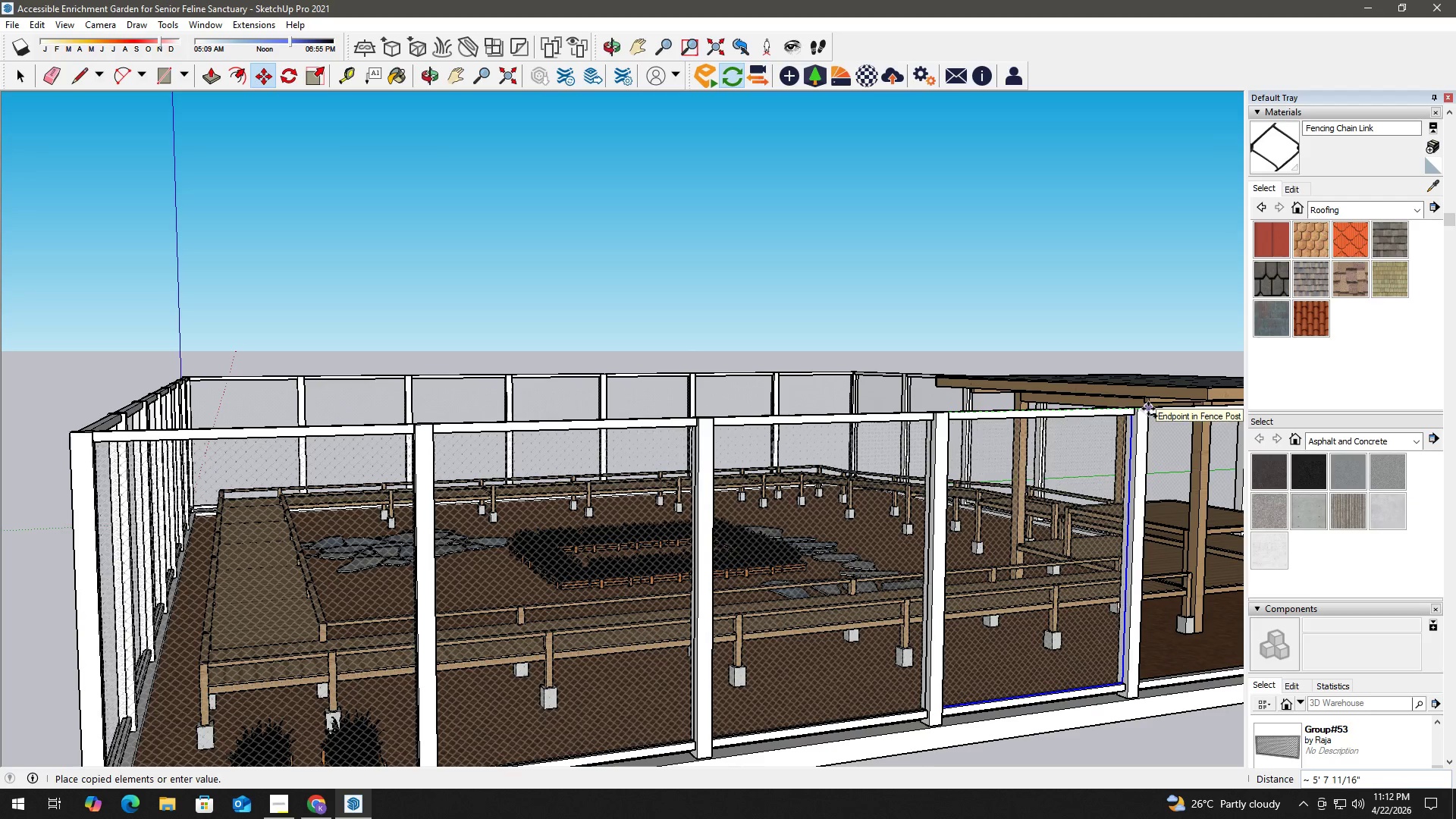 
type( hm)
 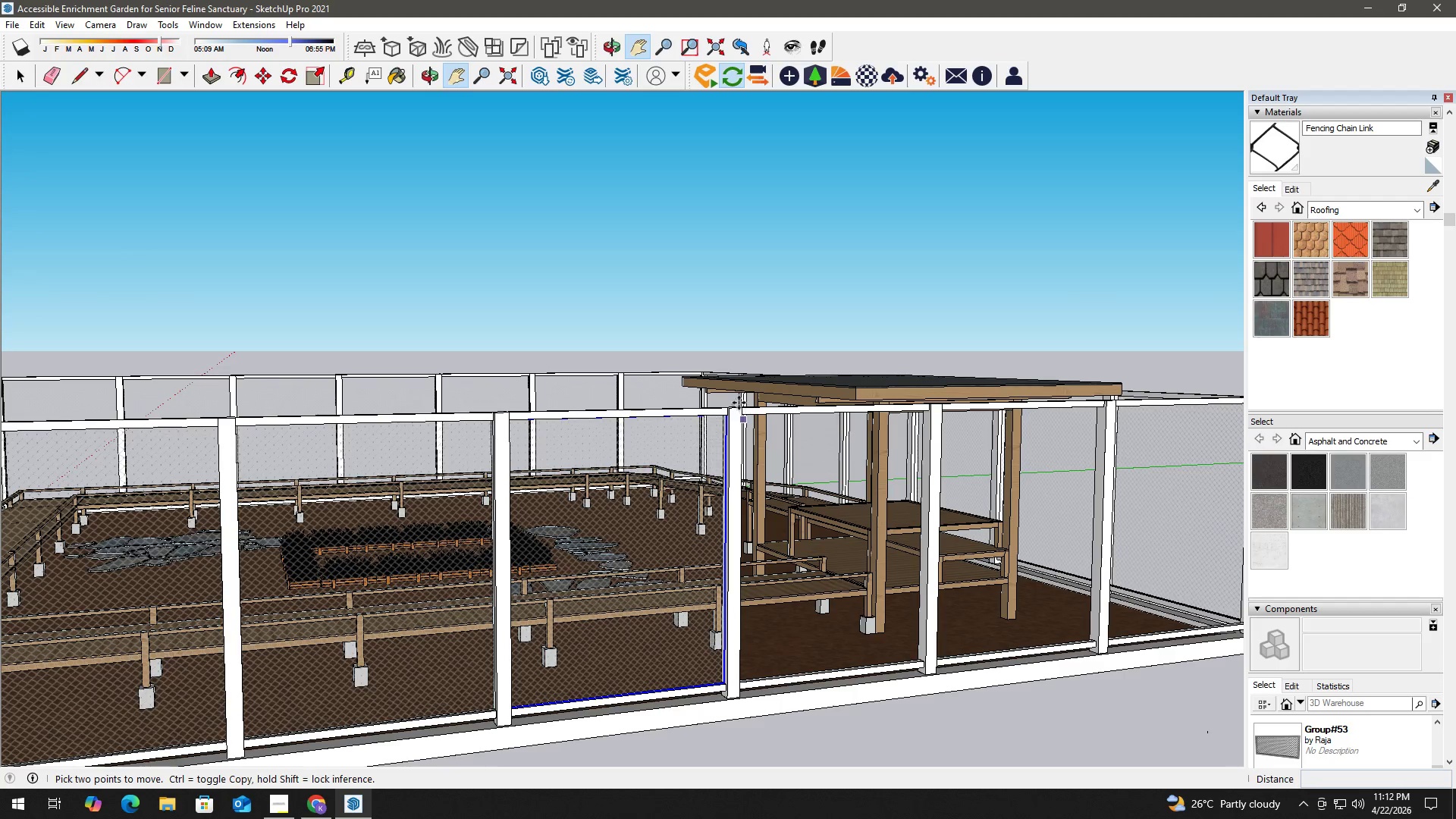 
left_click_drag(start_coordinate=[1101, 585], to_coordinate=[696, 585])
 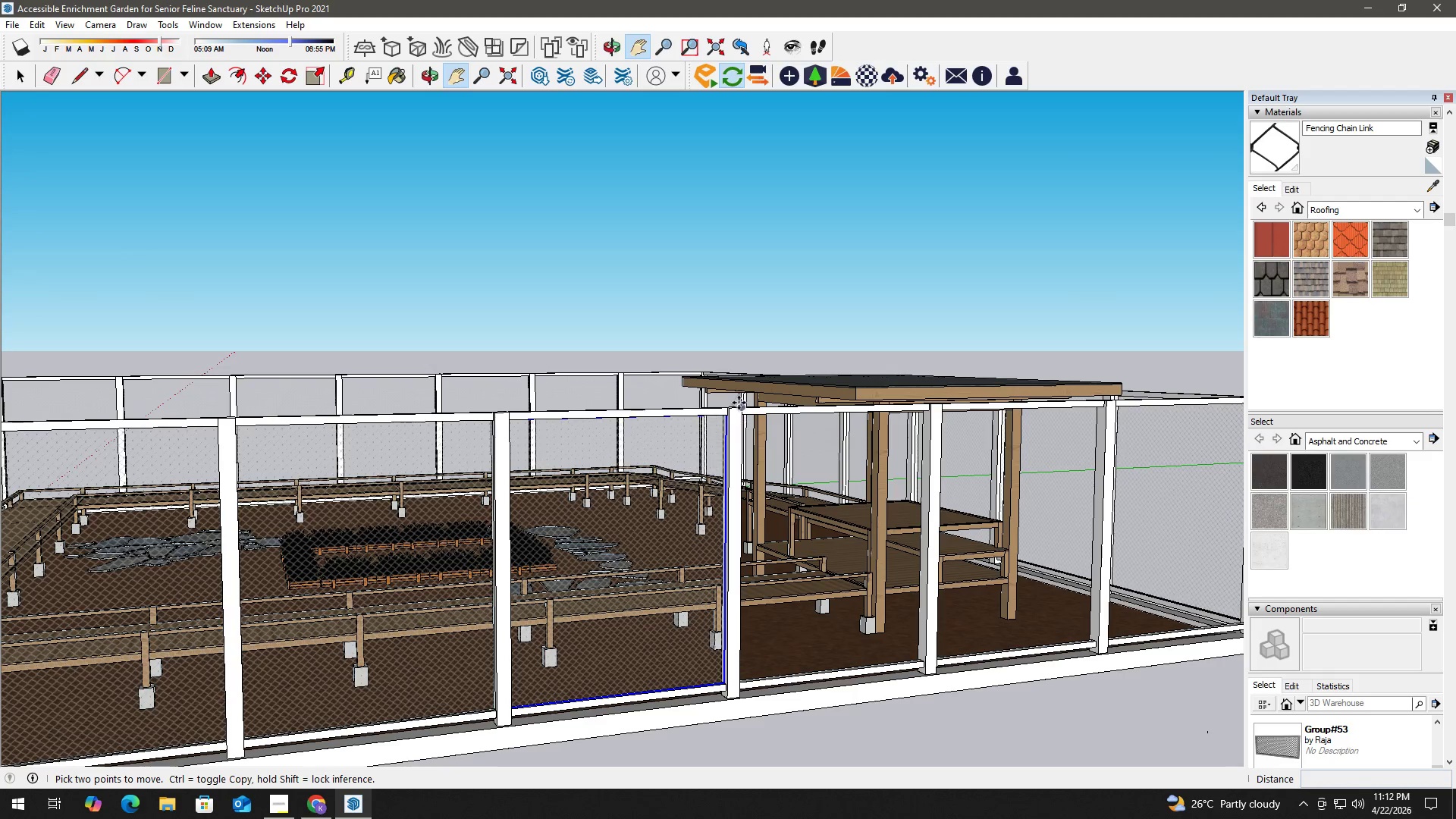 
left_click([742, 406])
 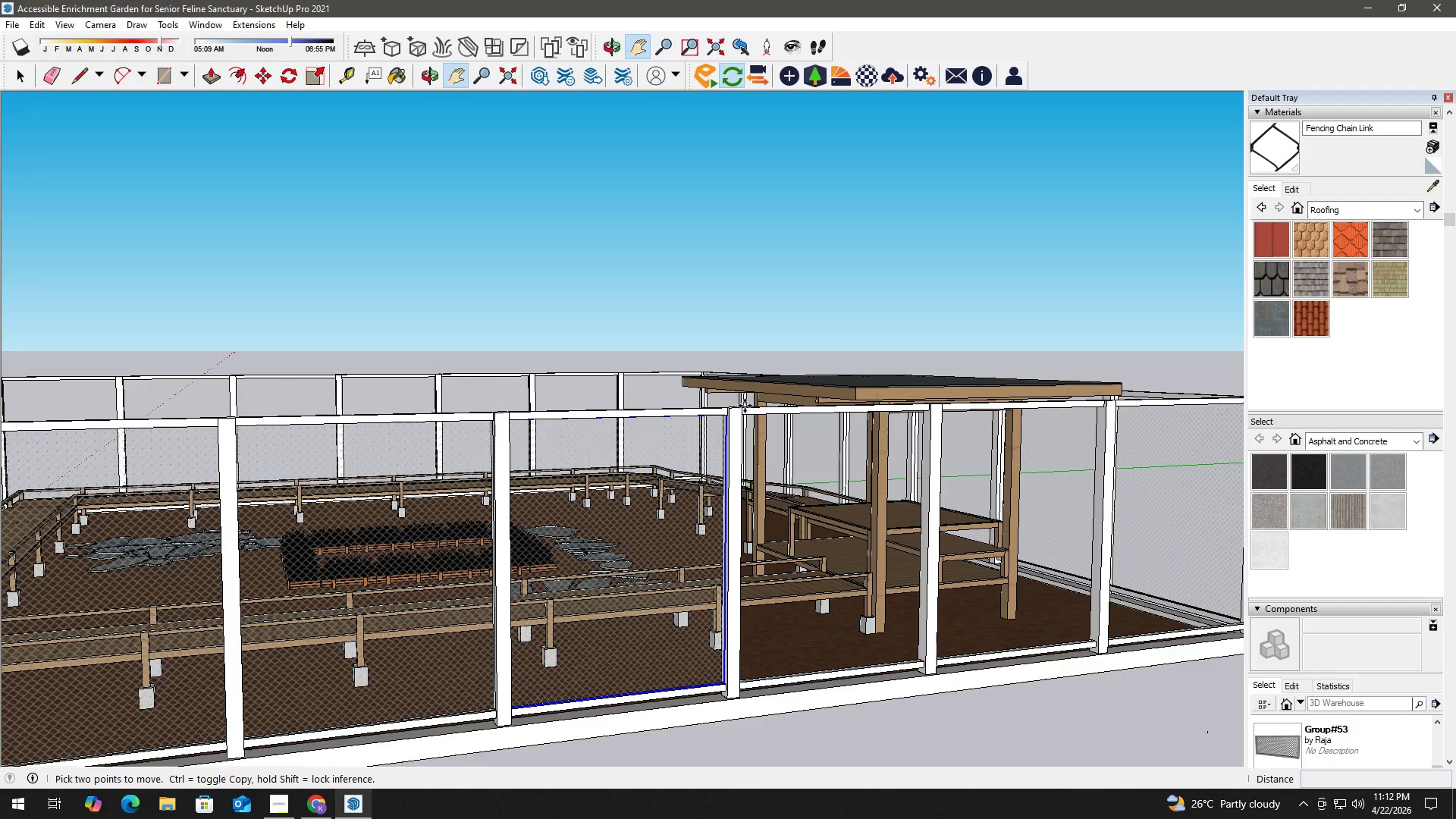 
key(Control+ControlLeft)
 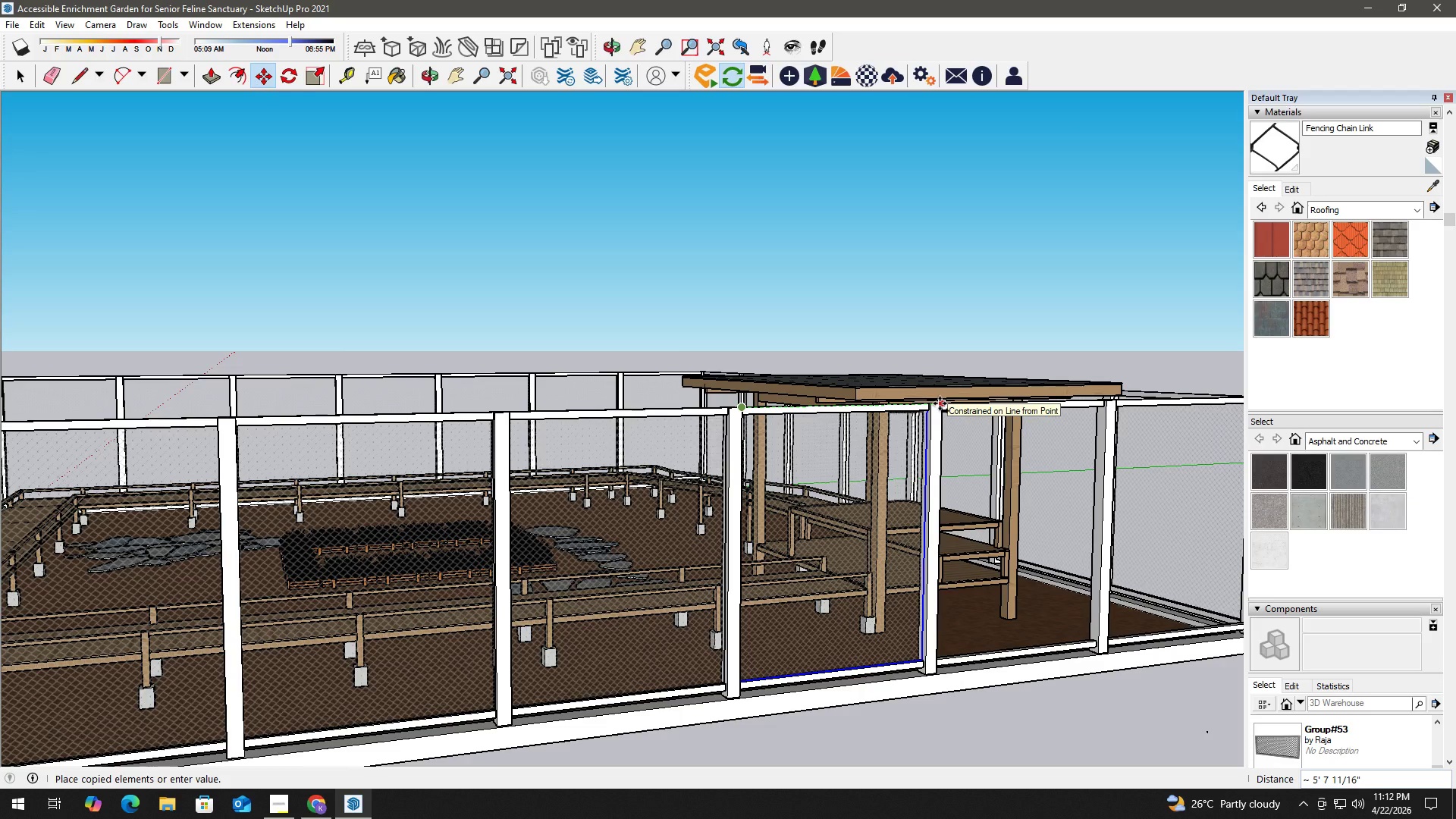 
left_click([940, 403])
 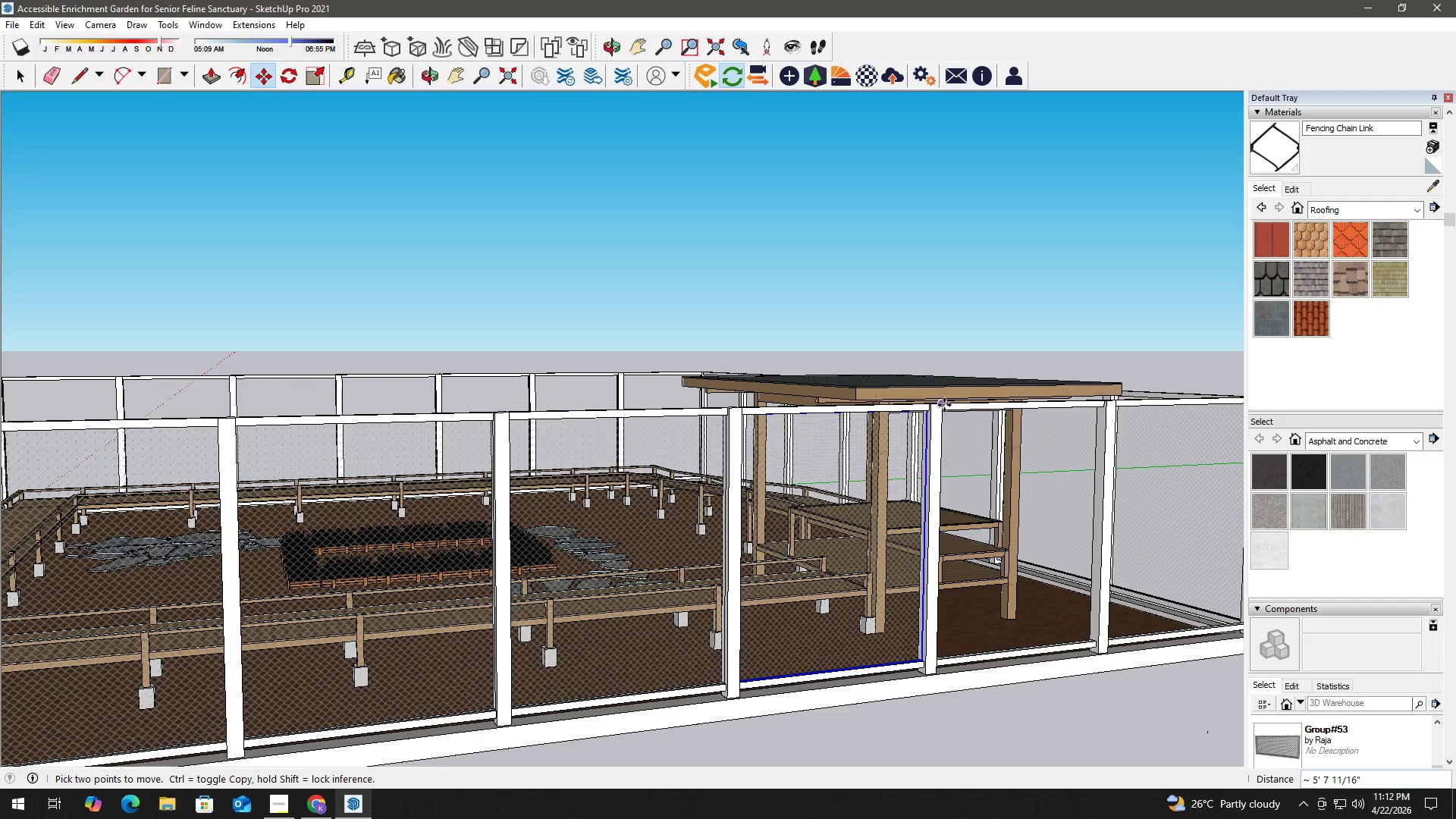 
left_click([944, 405])
 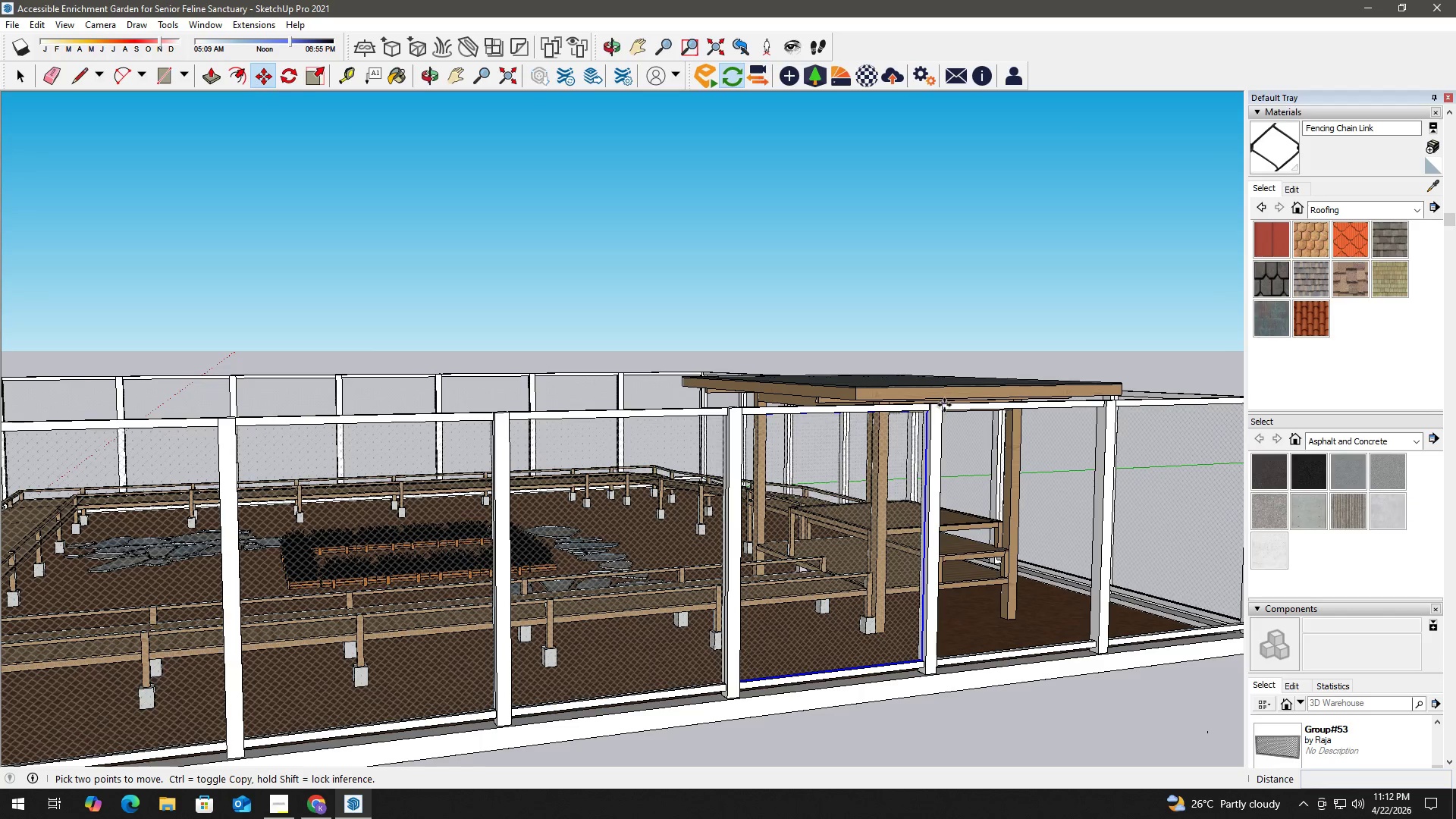 
key(Control+ControlLeft)
 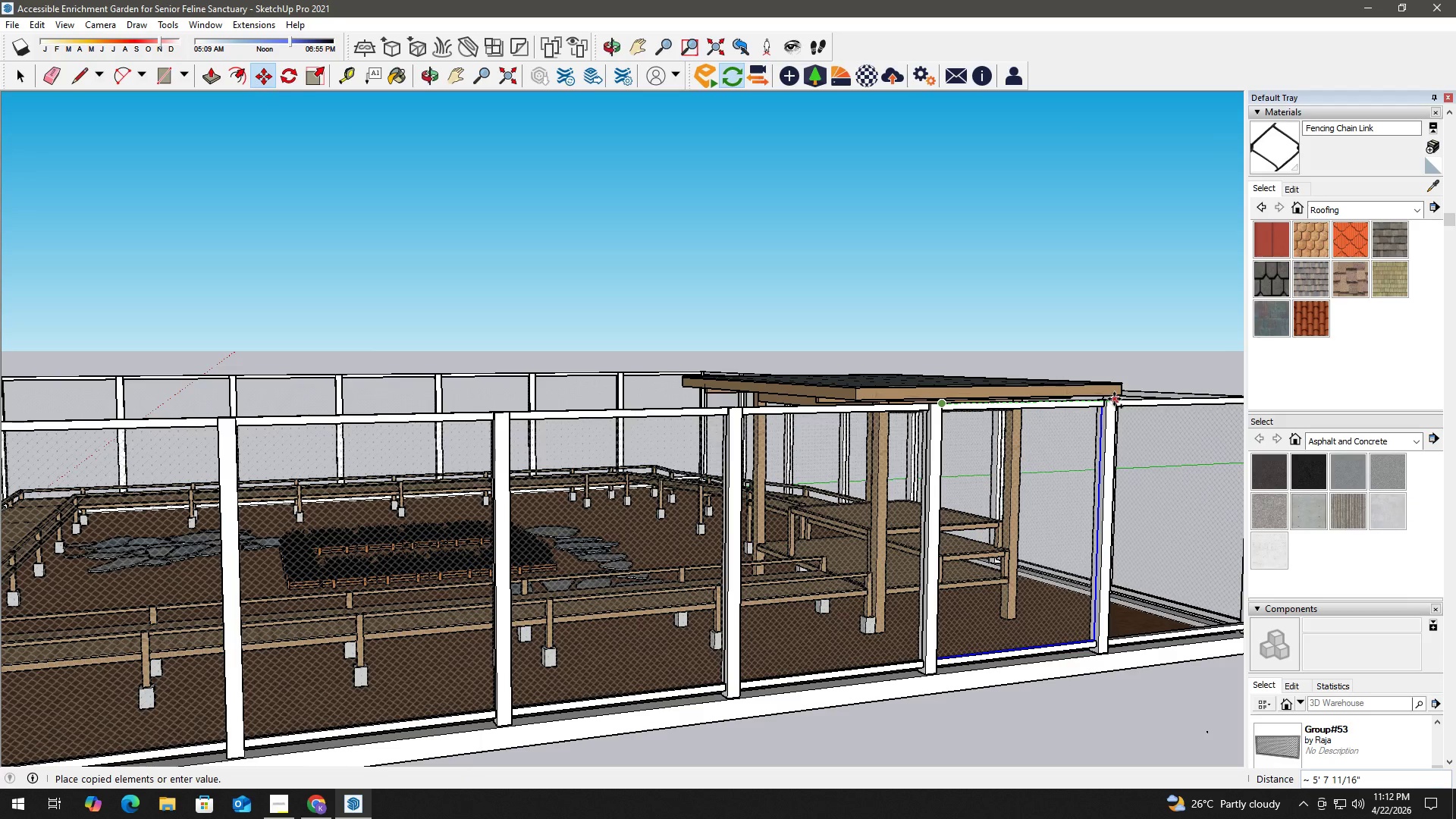 
left_click([1114, 399])
 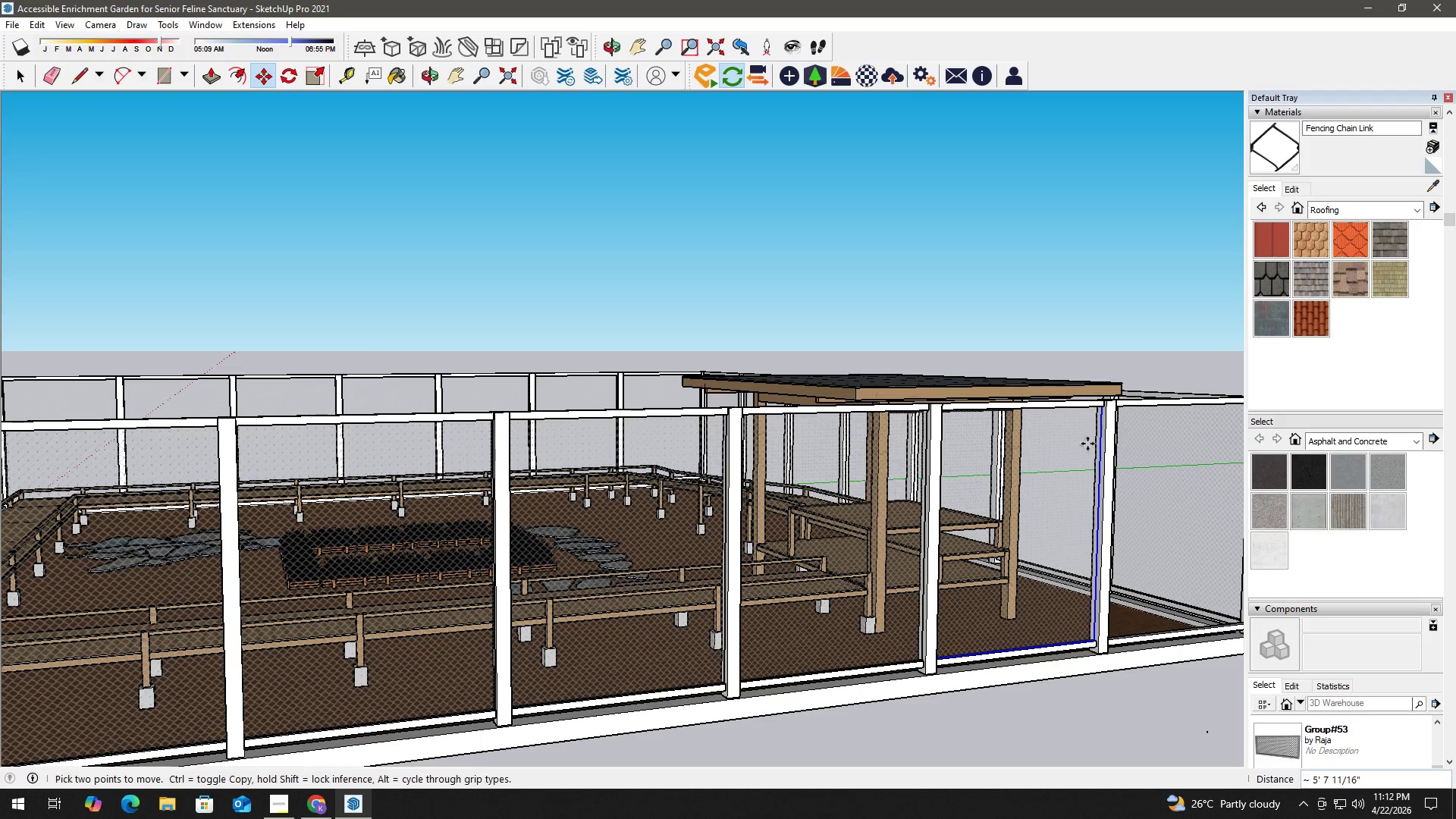 
type(hm)
 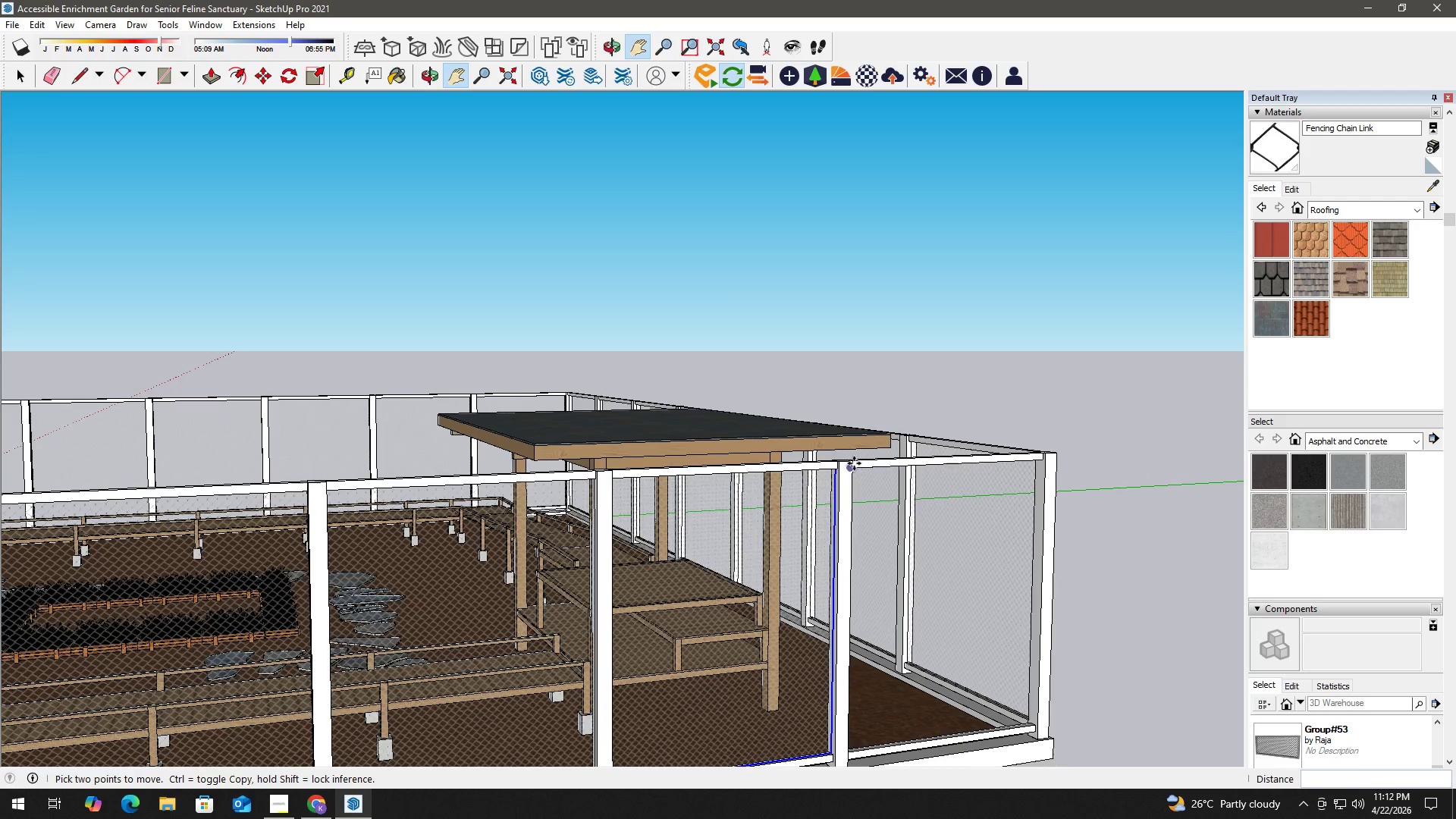 
left_click_drag(start_coordinate=[988, 526], to_coordinate=[716, 591])
 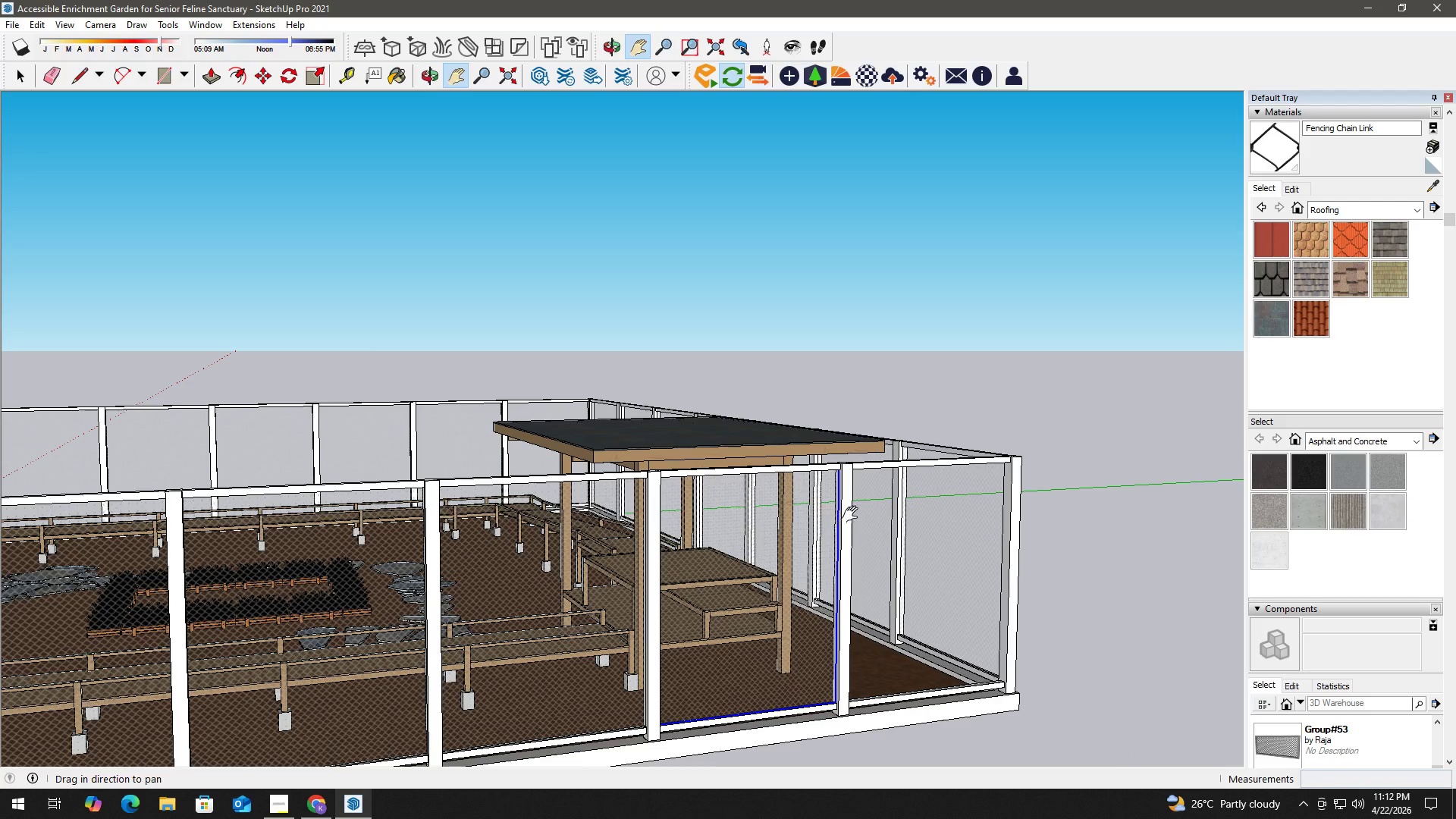 
scroll: coordinate [854, 463], scroll_direction: up, amount: 5.0
 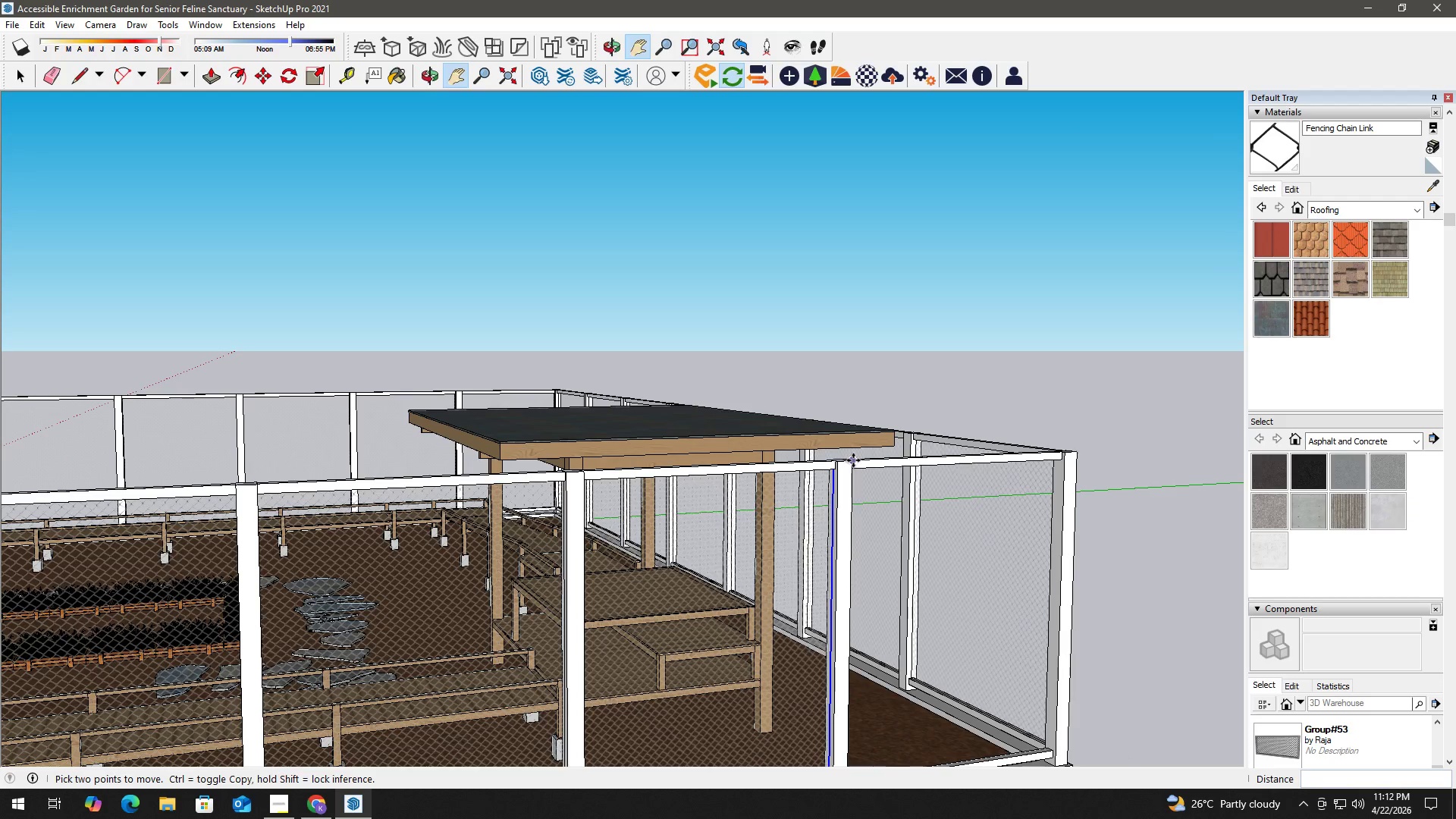 
left_click([853, 460])
 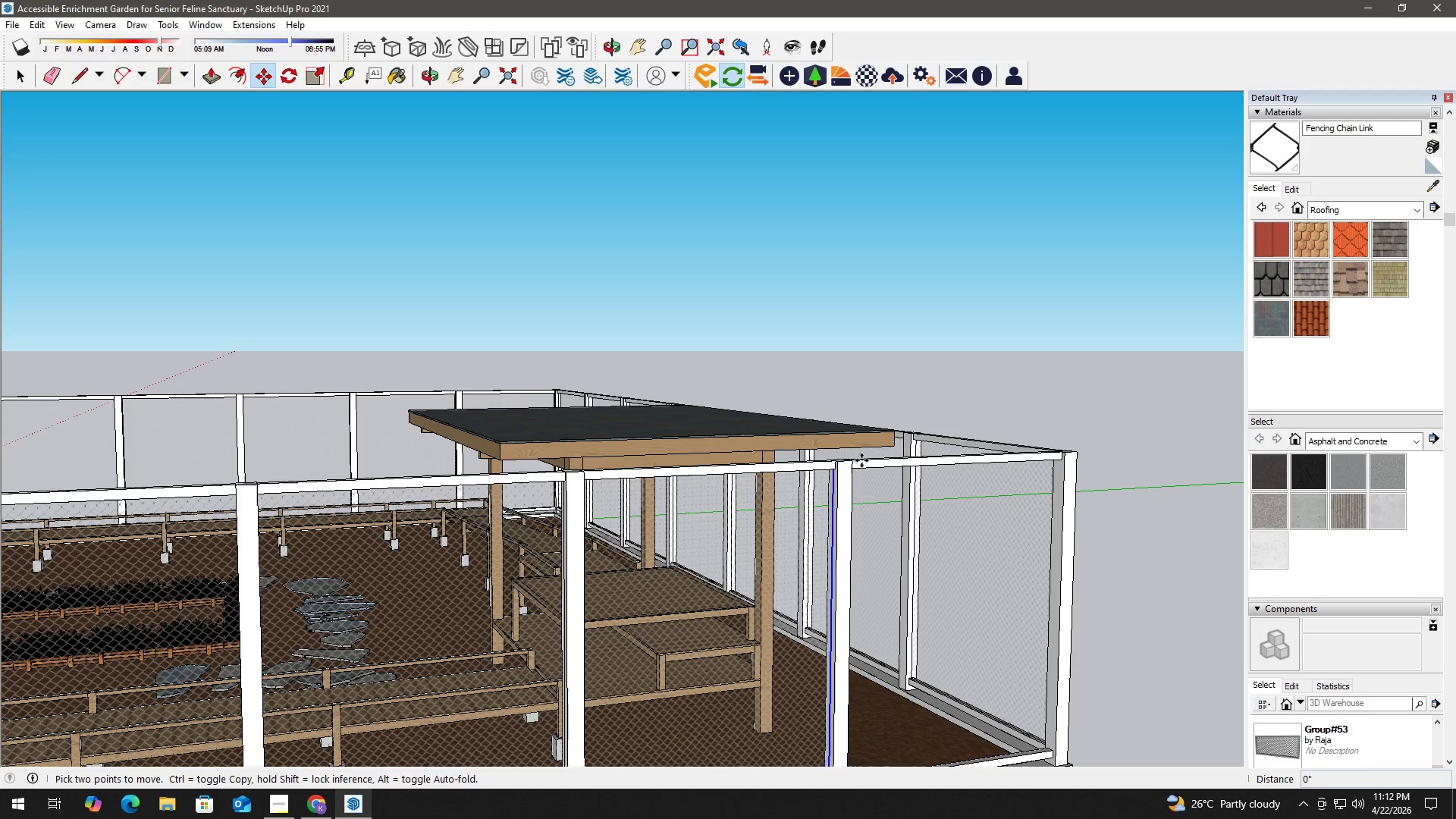 
key(Control+ControlLeft)
 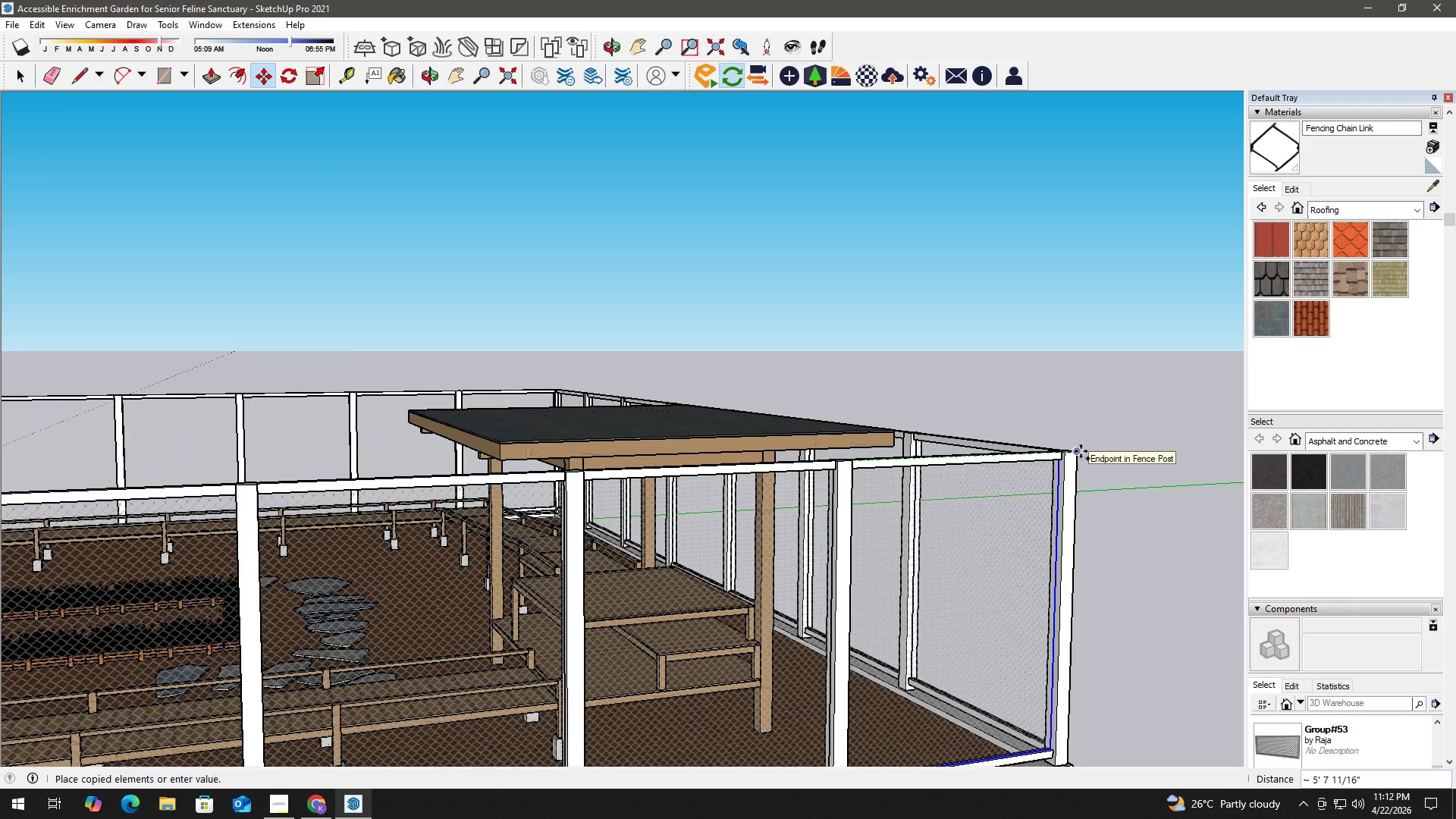 
left_click([1081, 451])
 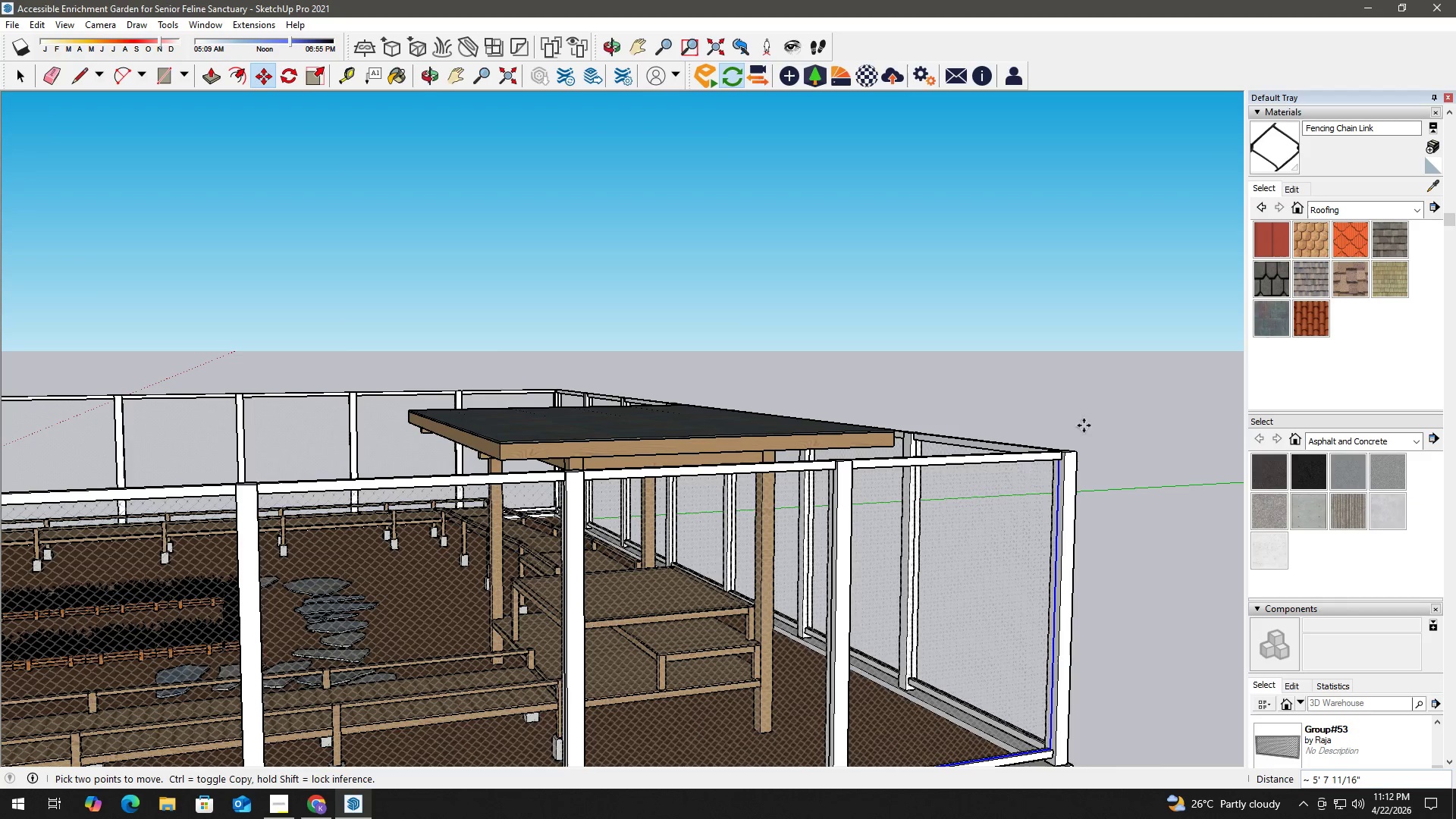 
key(Space)
 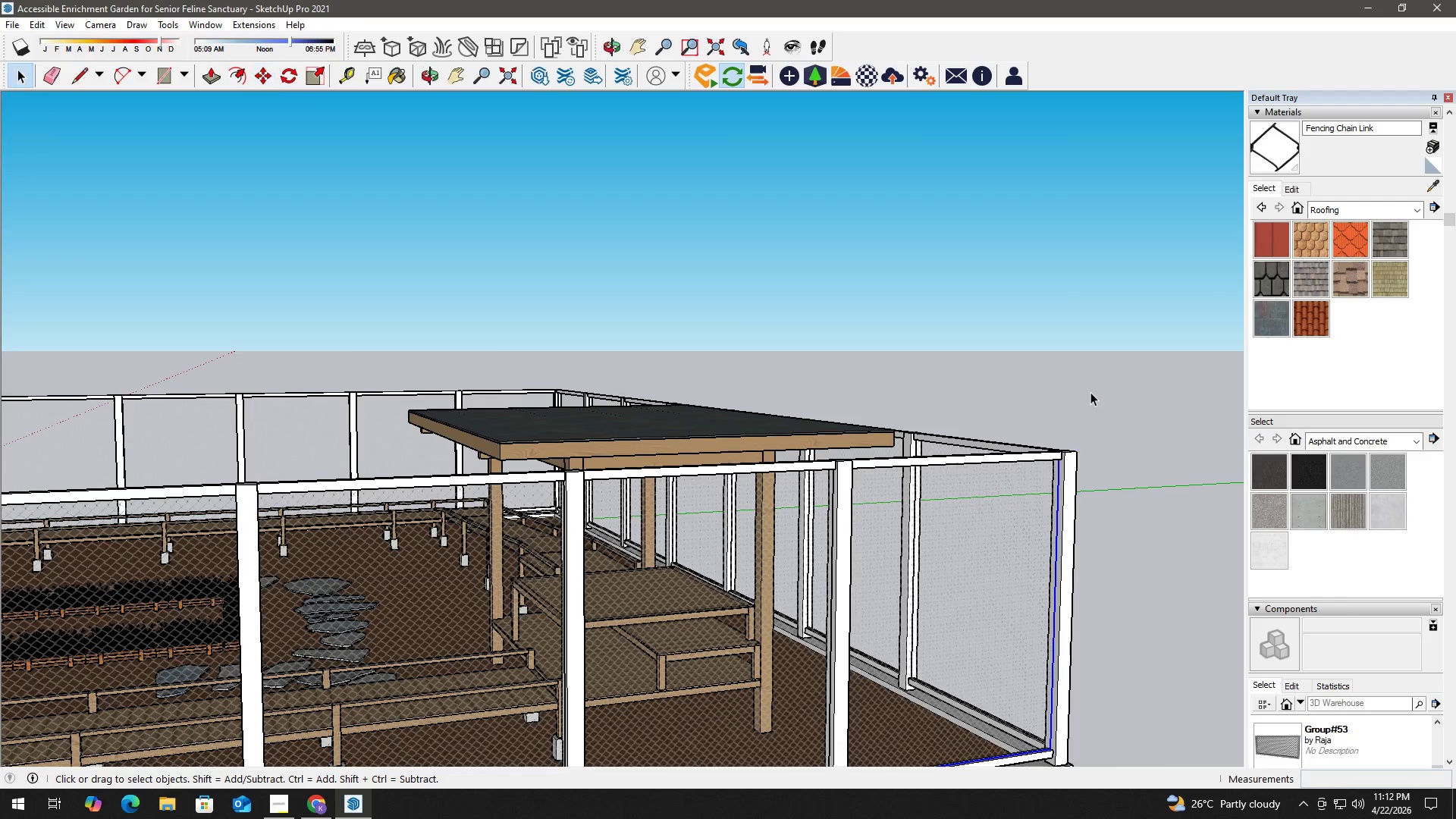 
left_click([1090, 392])
 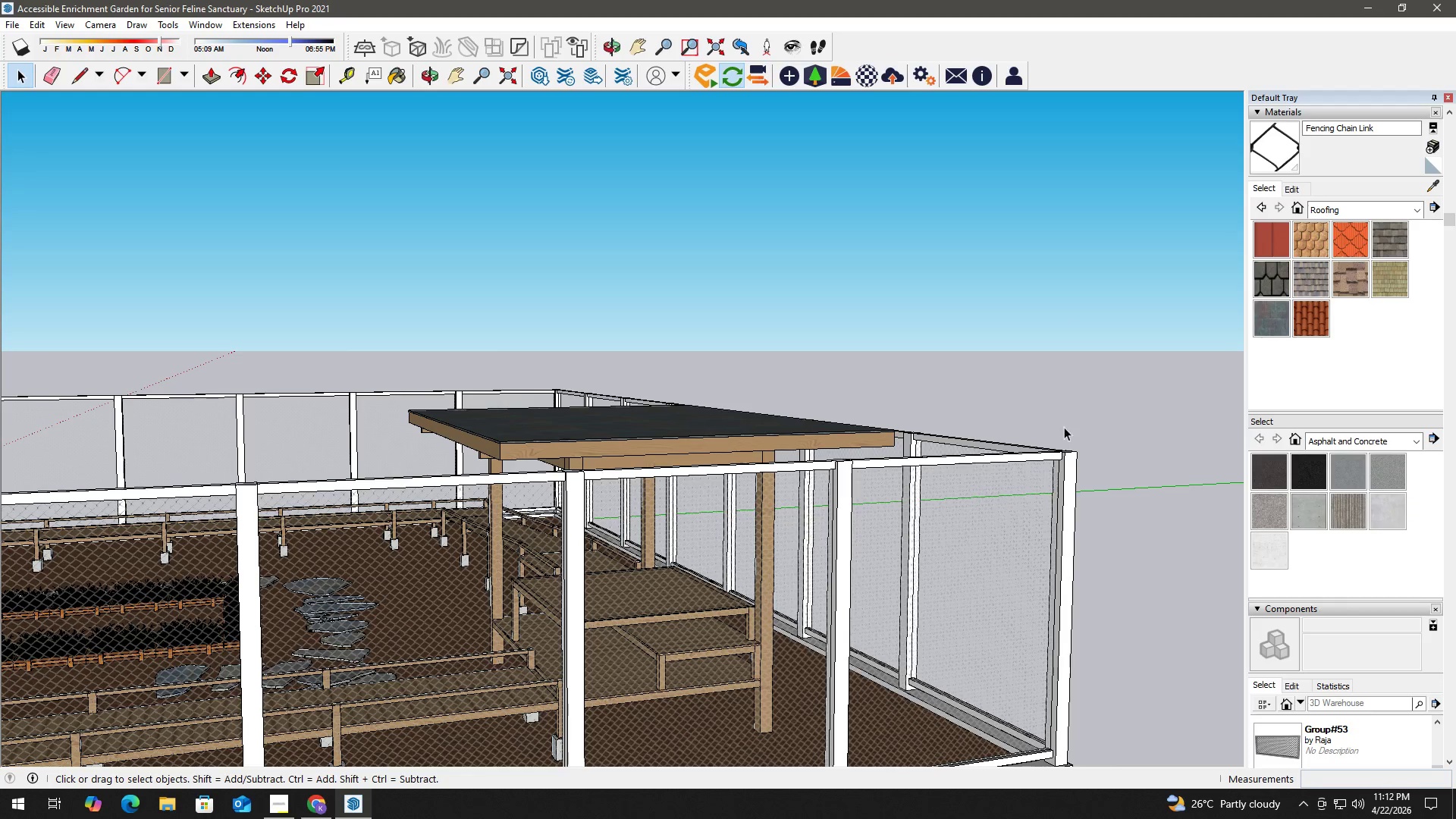 
left_click([962, 556])
 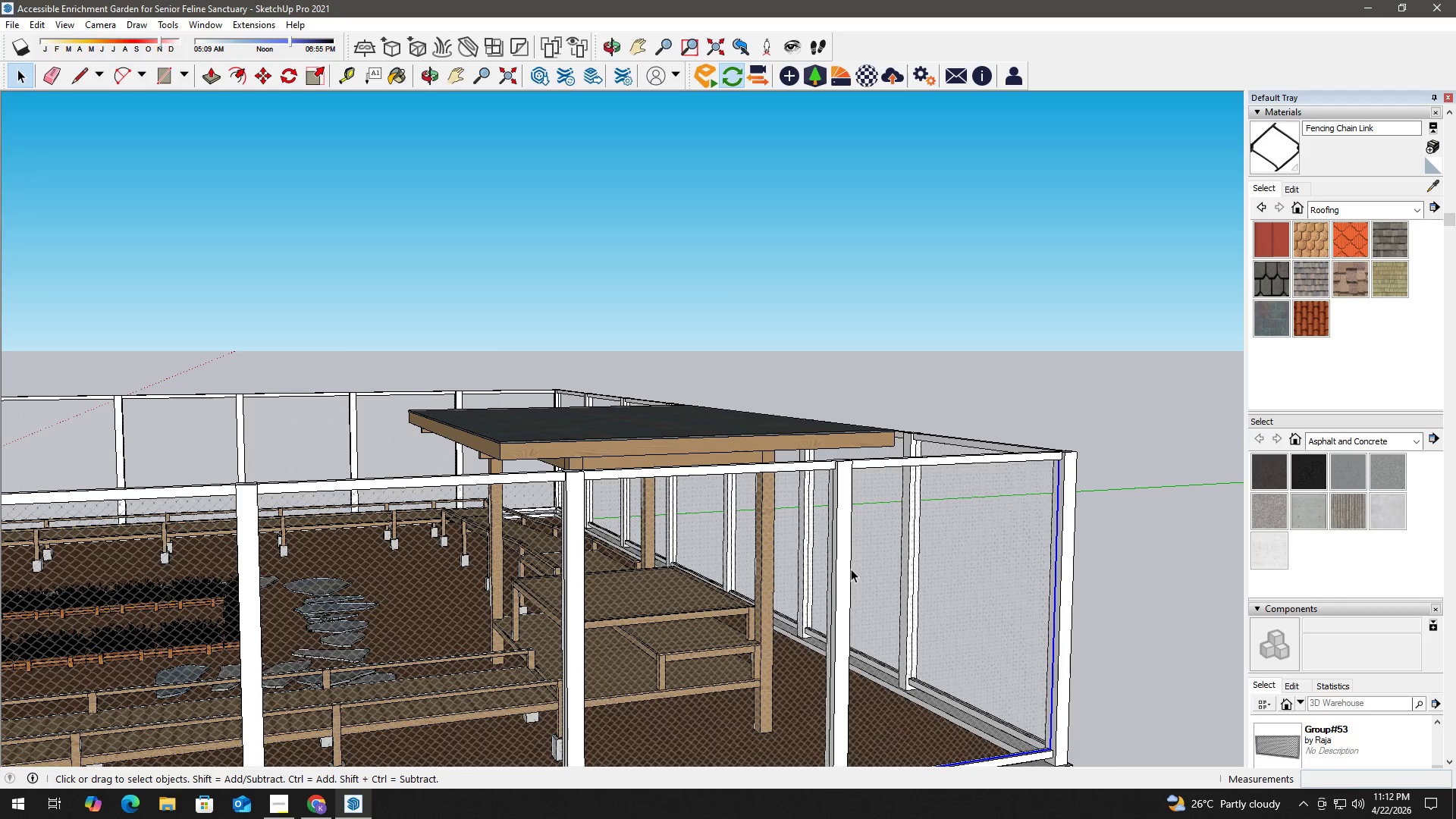 
hold_key(key=ControlLeft, duration=0.5)
left_click([773, 580])
 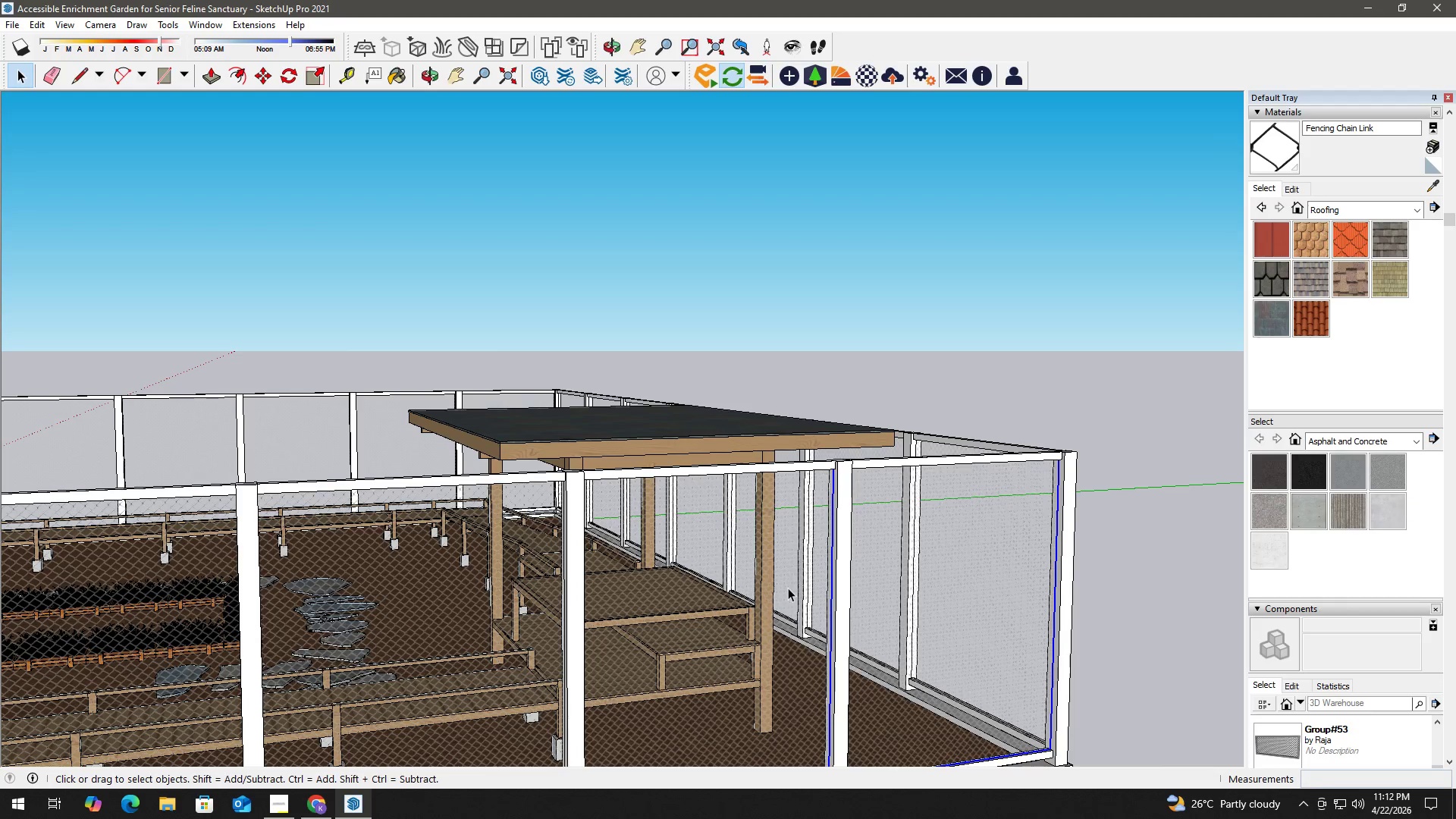 
scroll: coordinate [789, 591], scroll_direction: down, amount: 4.0
 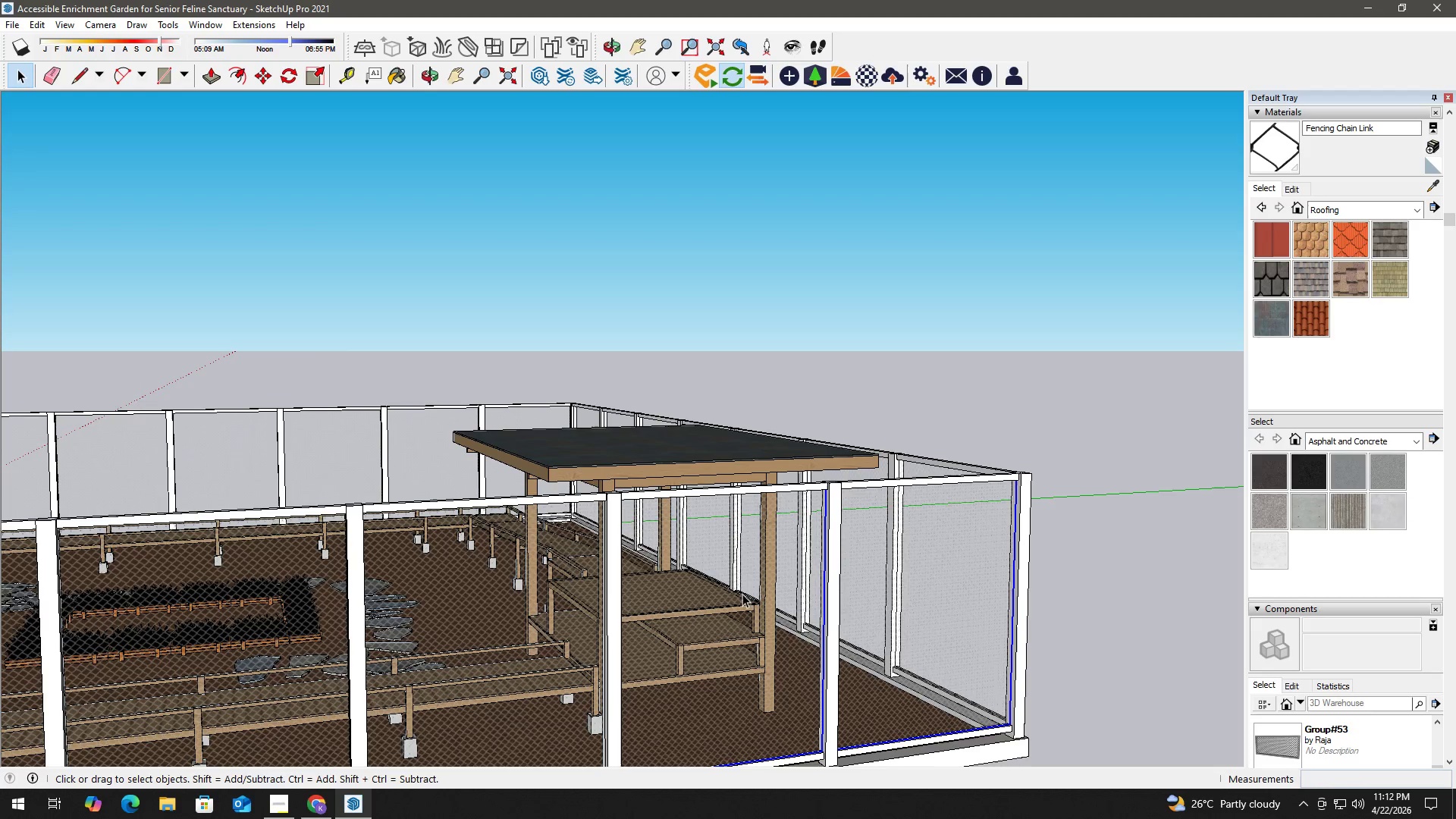 
key(H)
 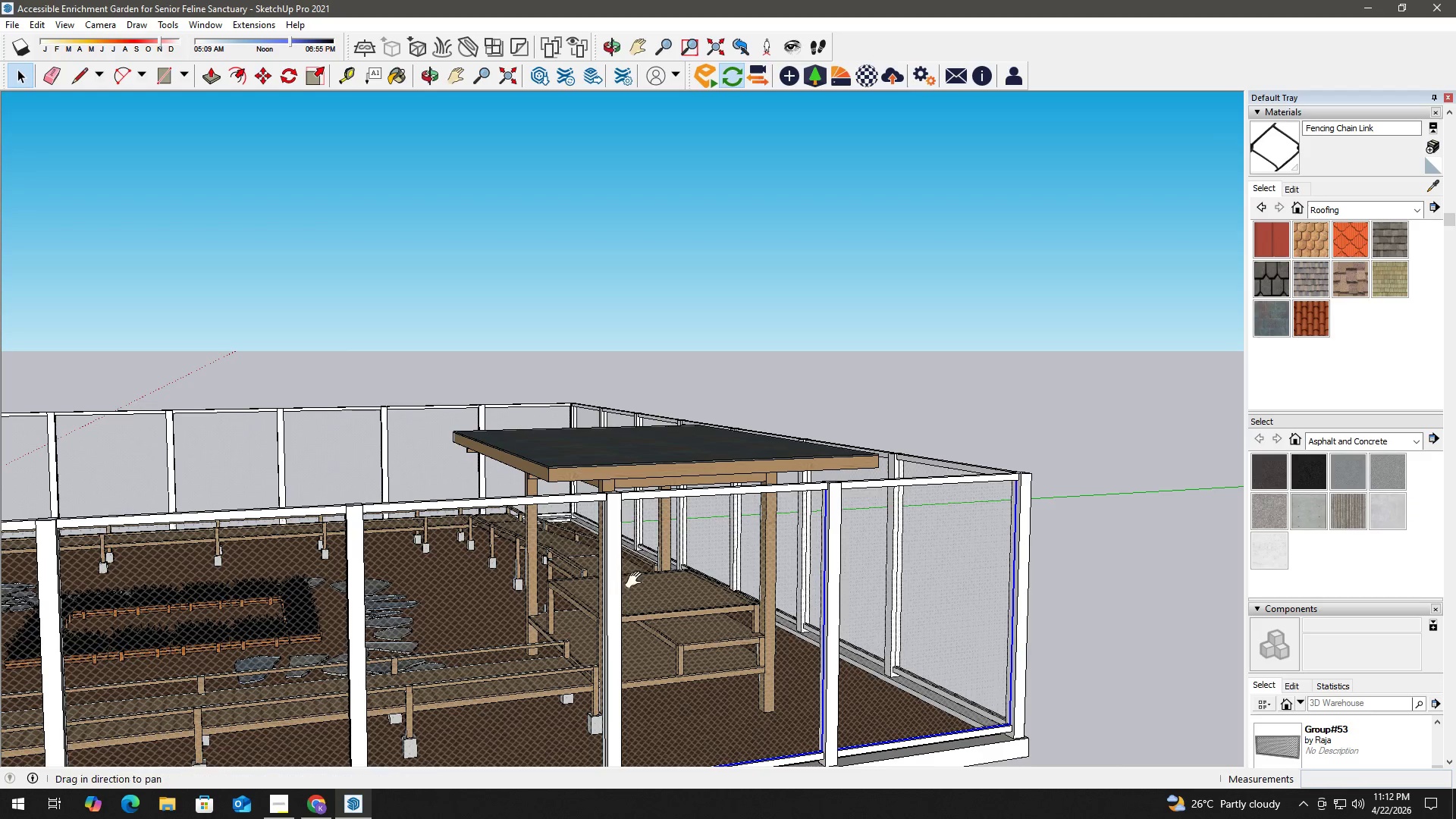 
left_click_drag(start_coordinate=[629, 584], to_coordinate=[979, 466])
 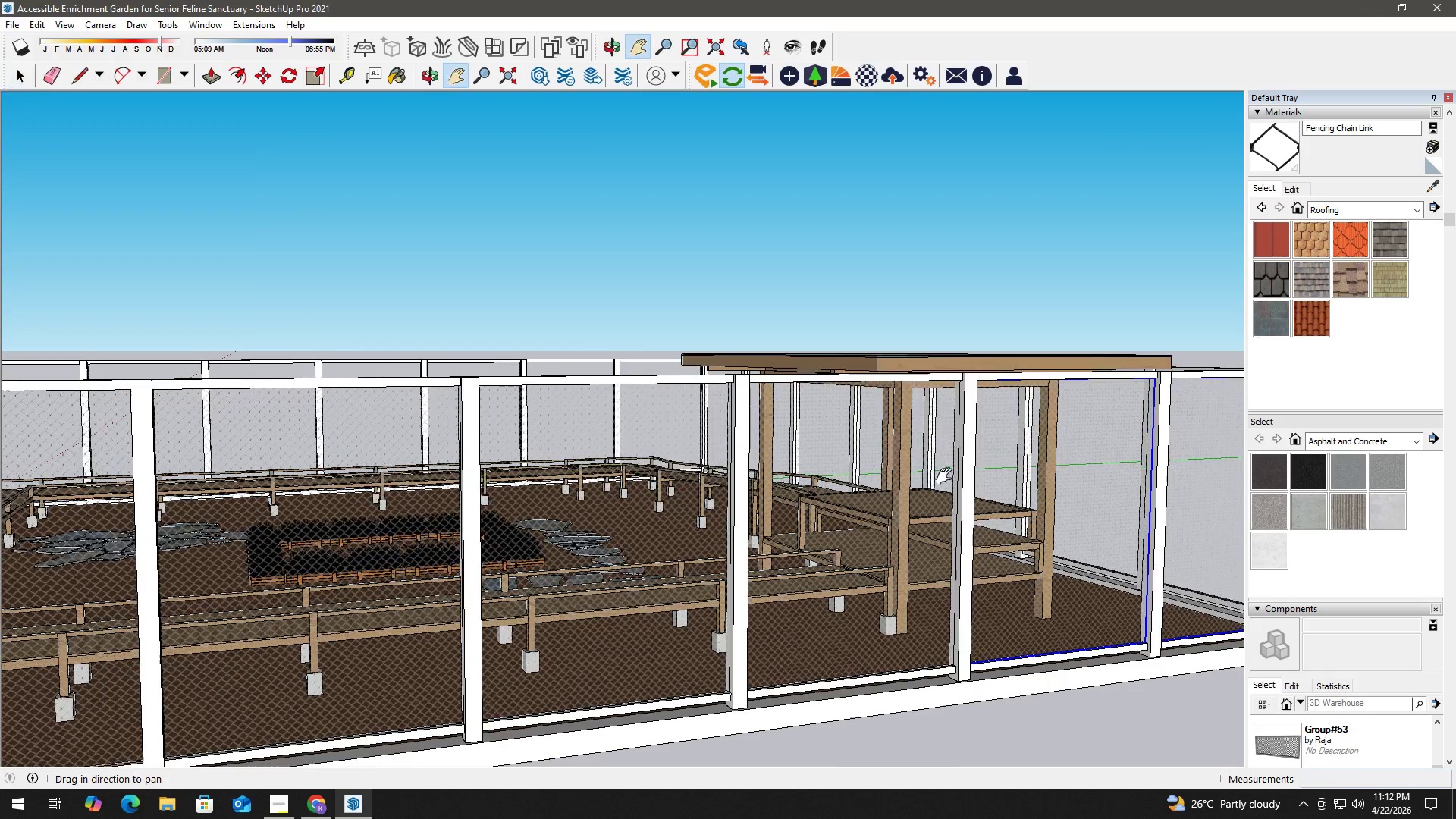 
scroll: coordinate [940, 484], scroll_direction: down, amount: 3.0
 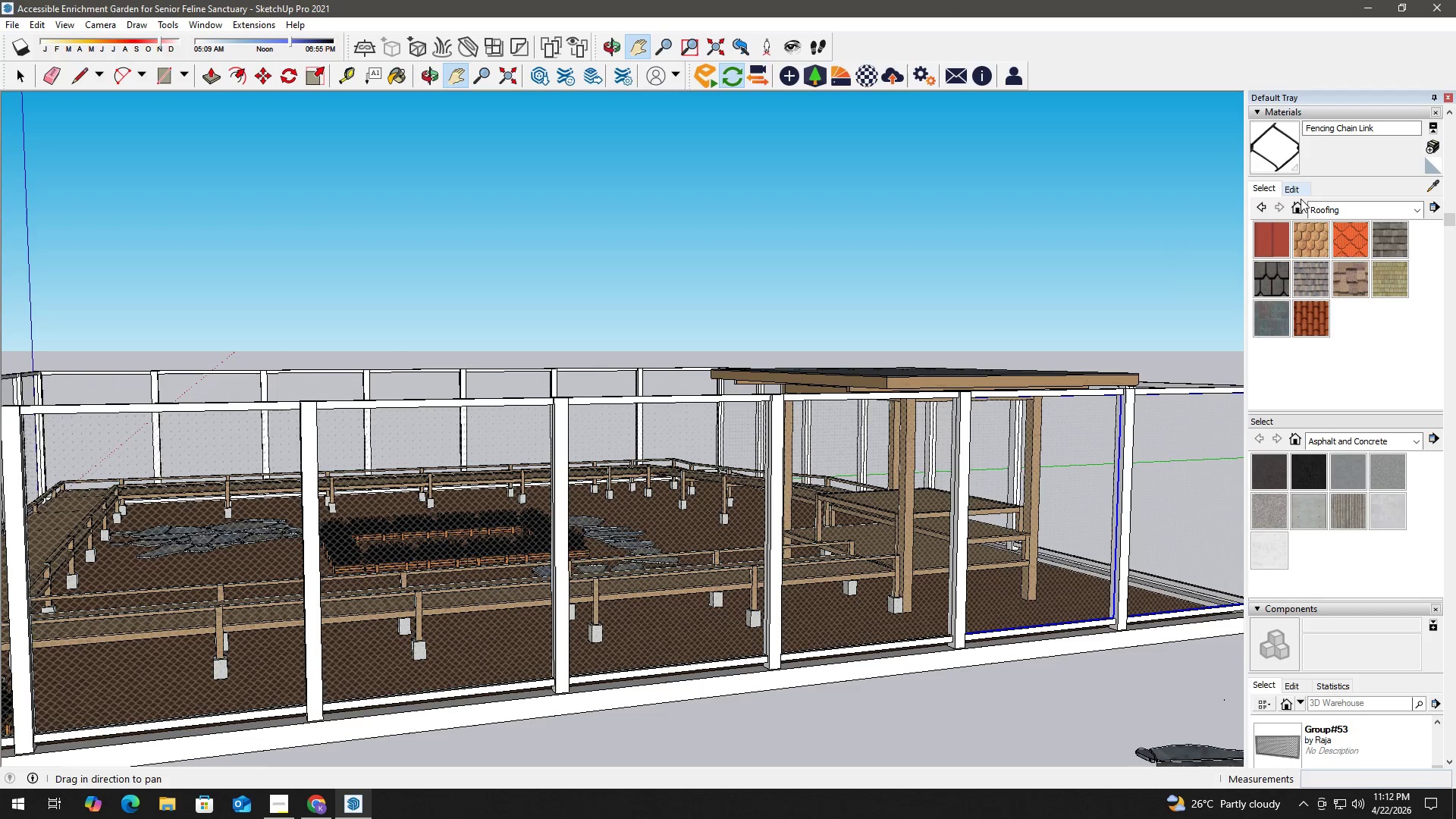 
key(Space)
 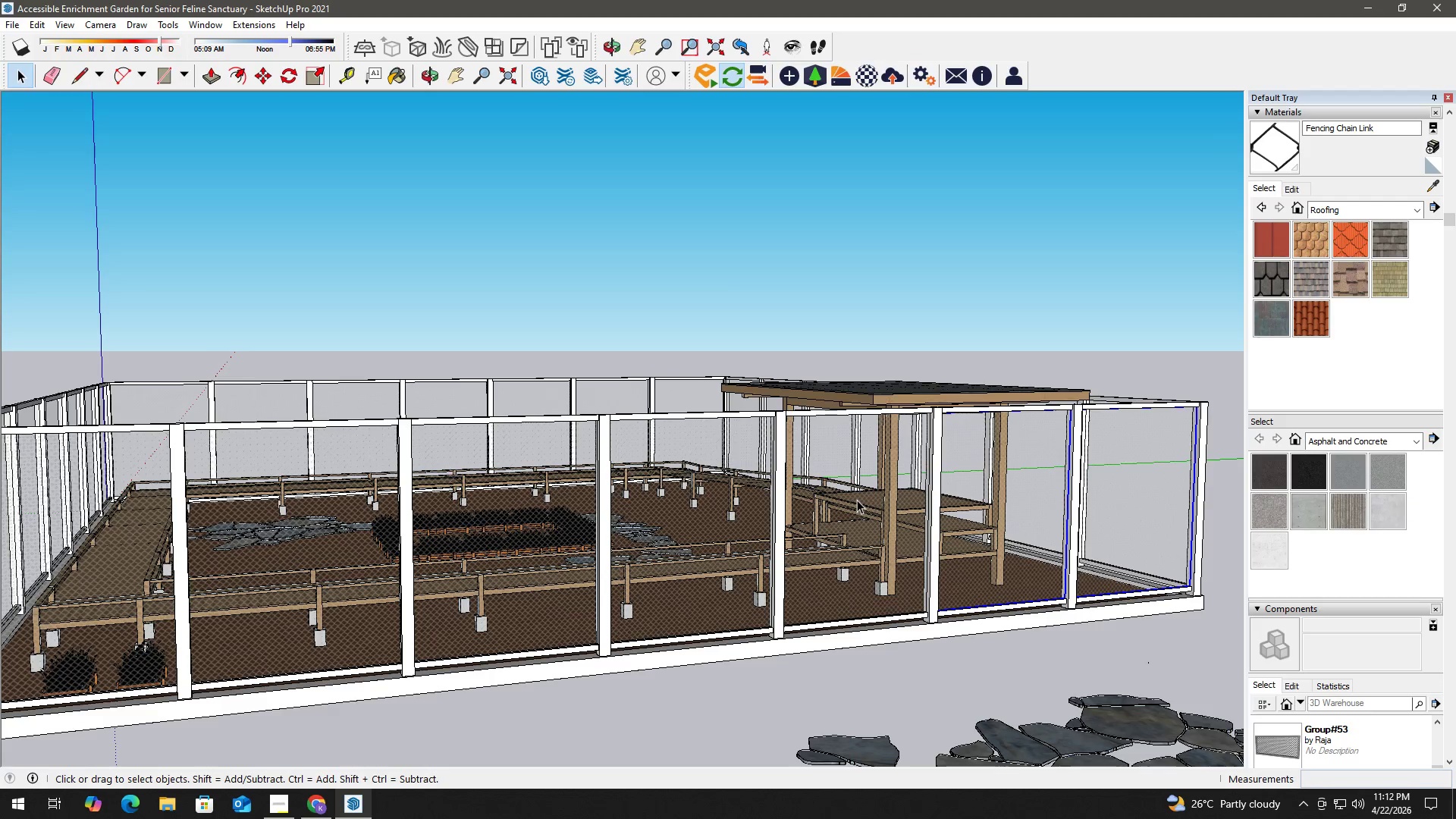 
scroll: coordinate [789, 494], scroll_direction: down, amount: 3.0
 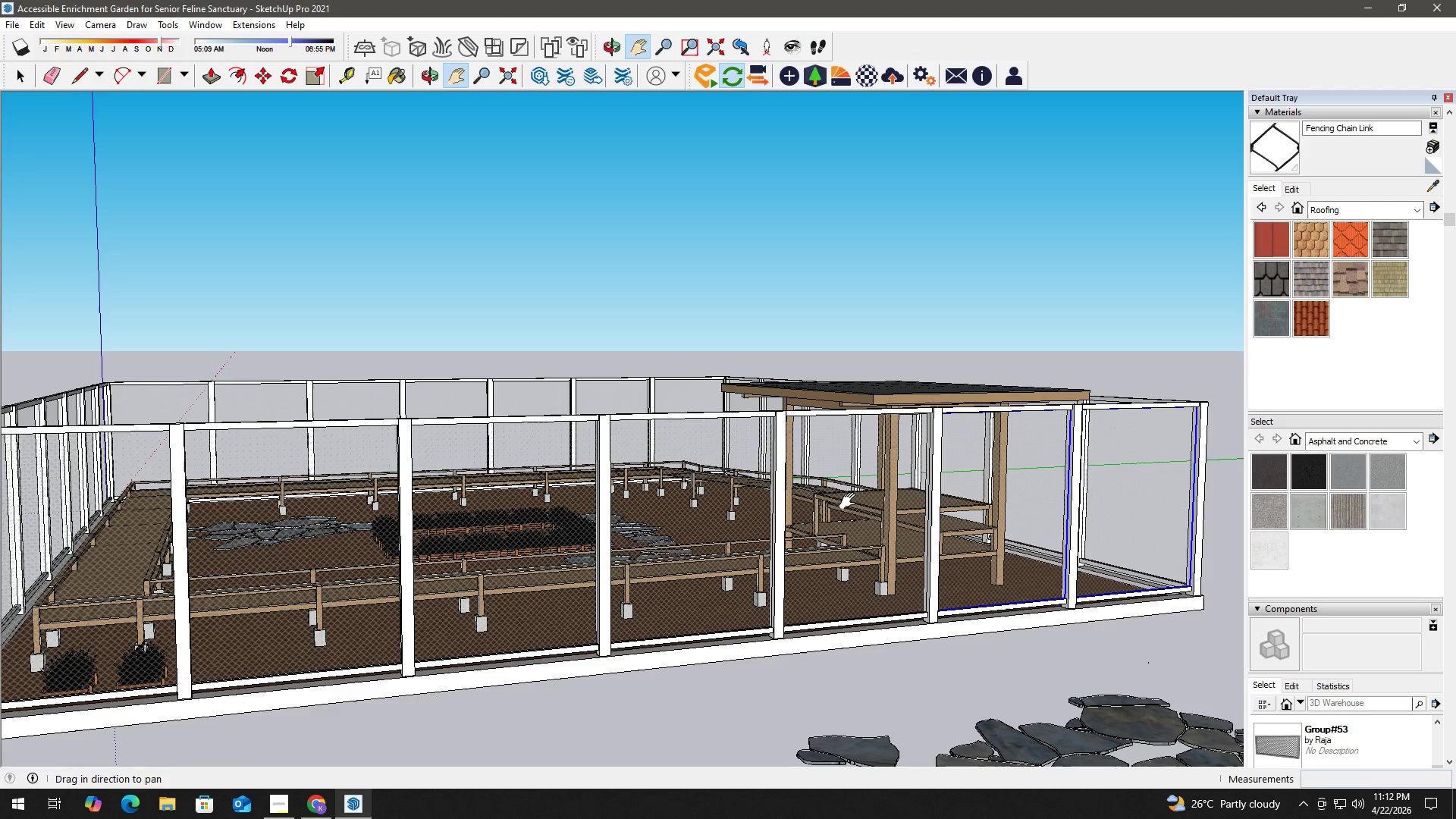 
hold_key(key=ControlLeft, duration=1.5)
double_click([713, 514])
 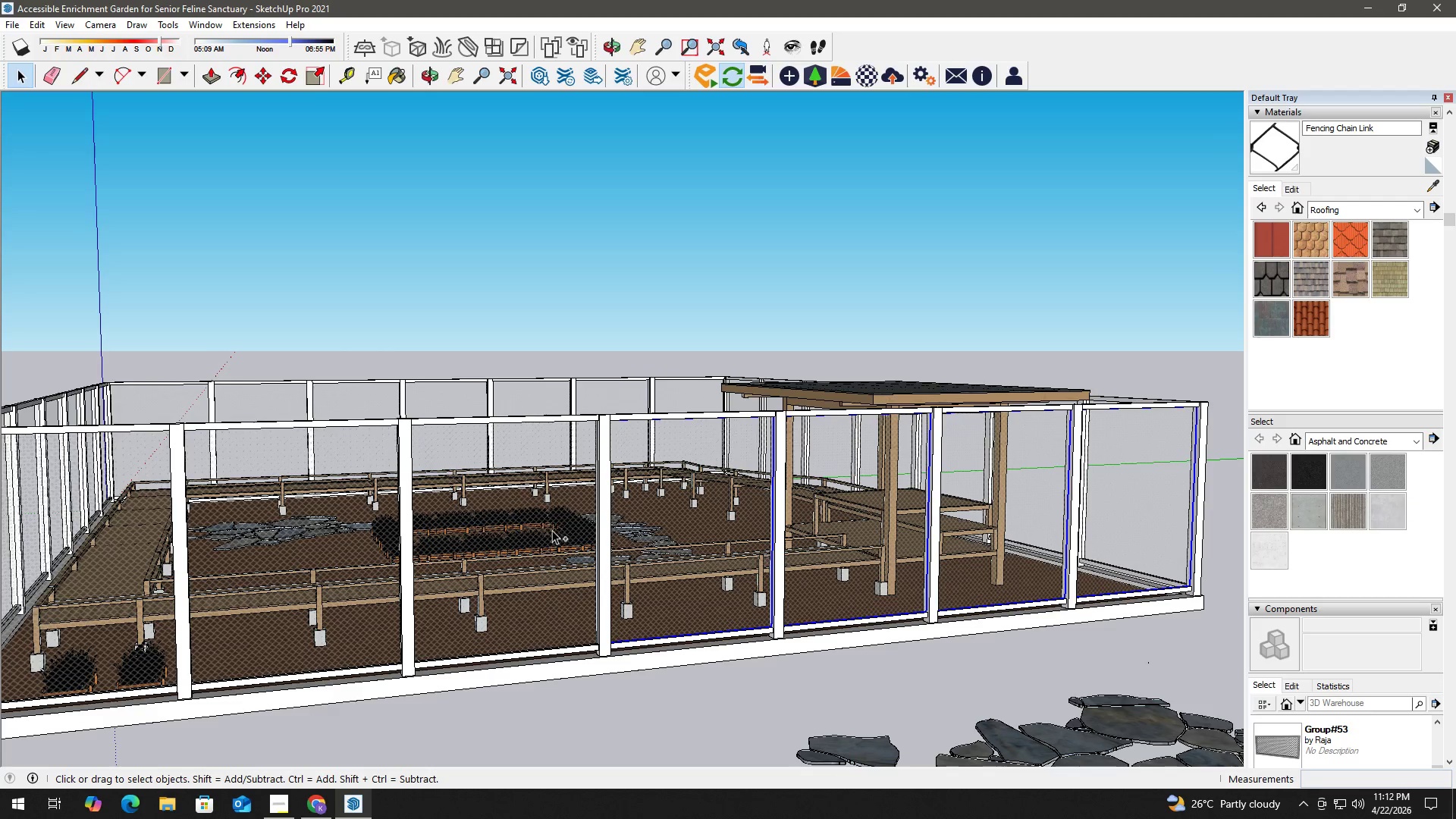 
left_click([540, 530])
 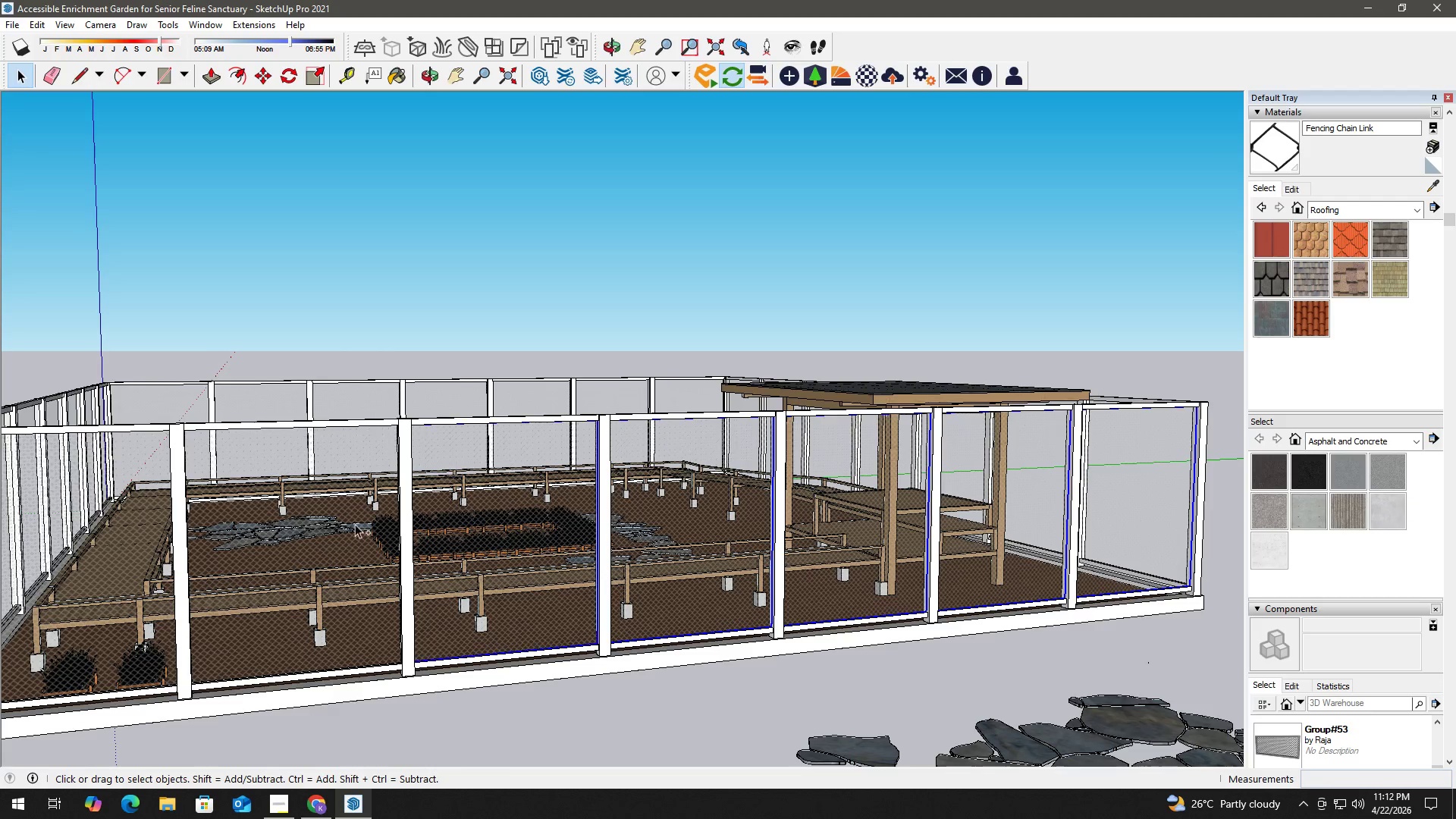 
hold_key(key=ControlLeft, duration=0.36)
double_click([318, 522])
 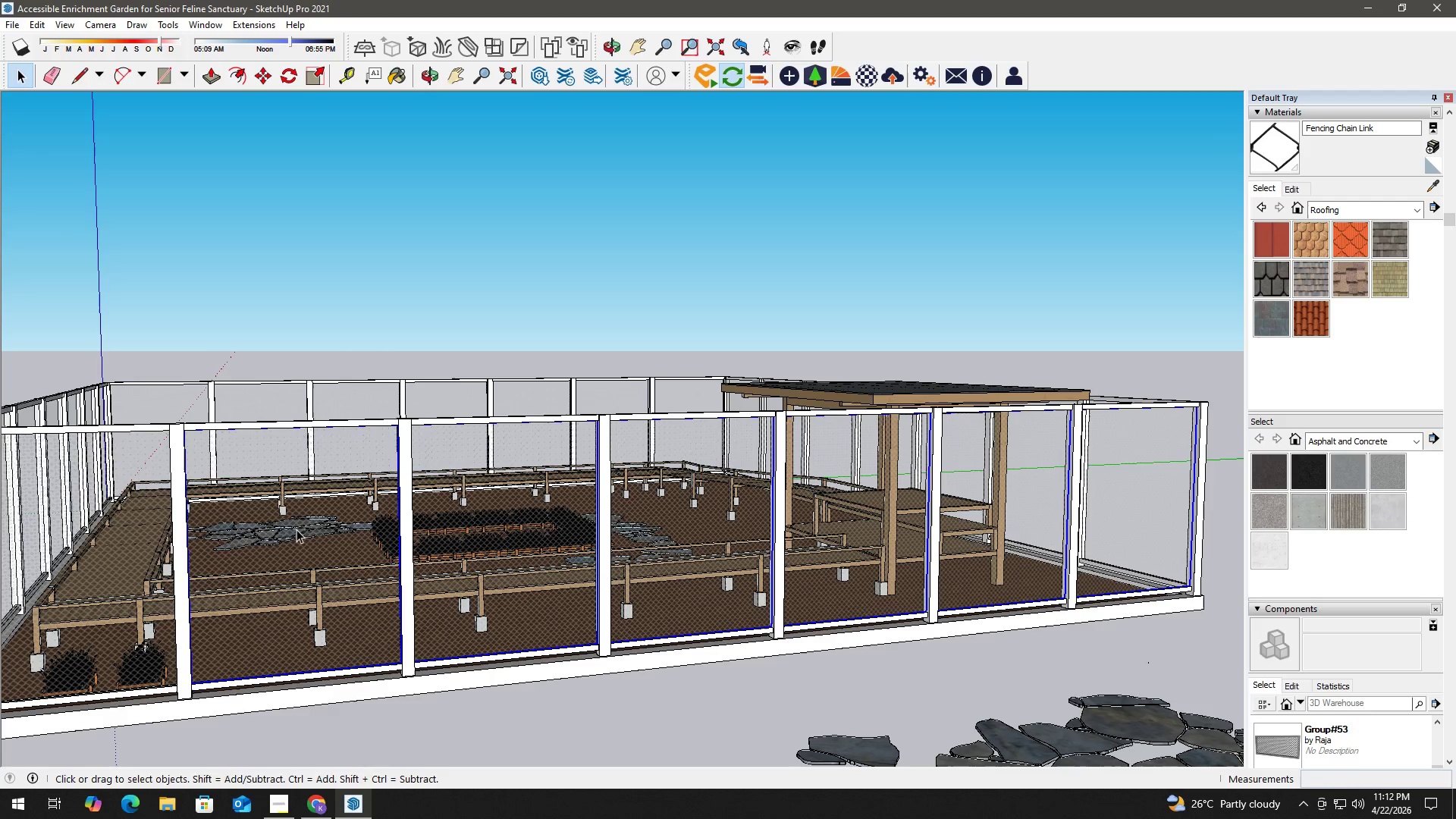 
key(H)
 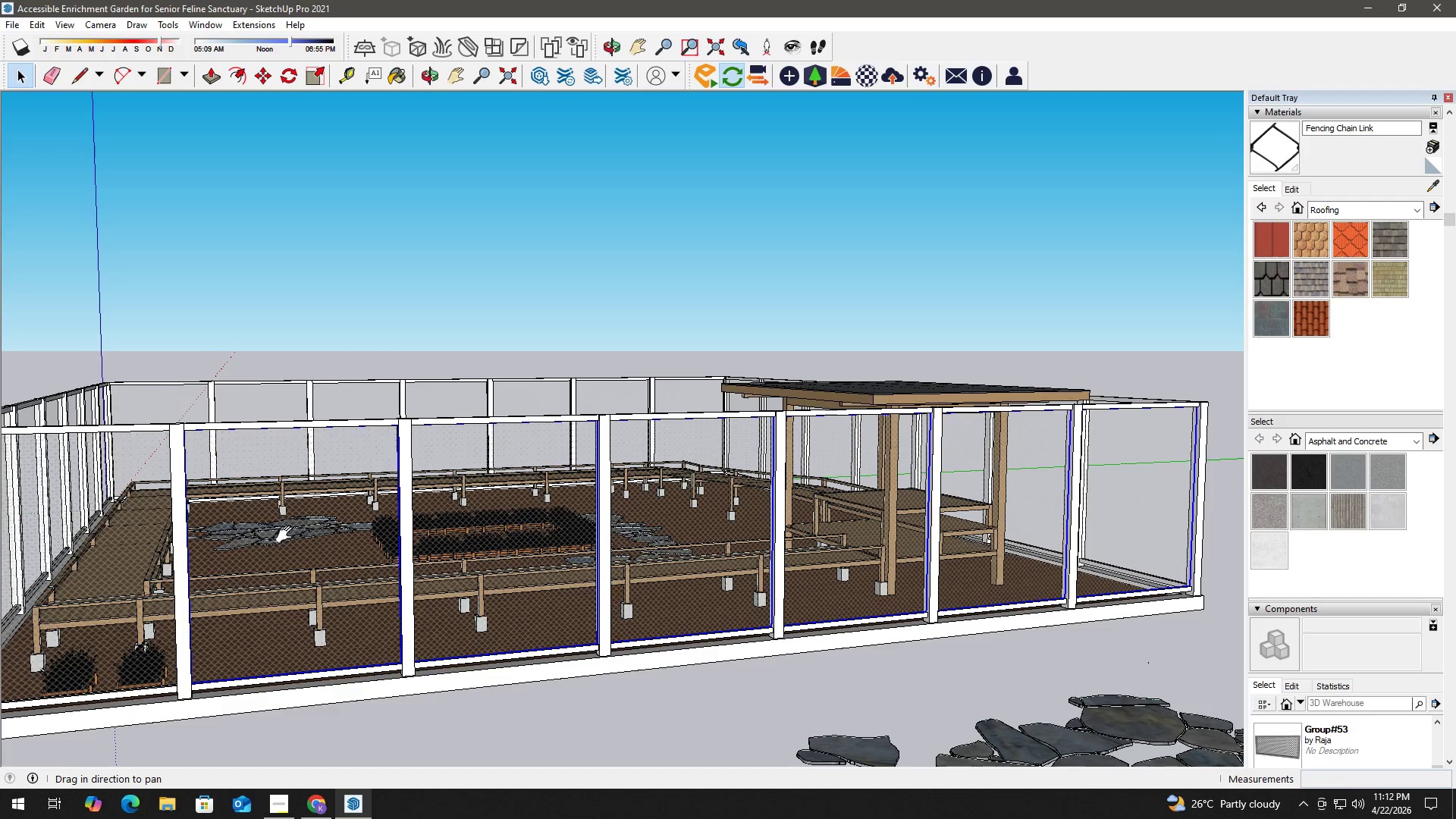 
left_click_drag(start_coordinate=[282, 535], to_coordinate=[585, 529])
 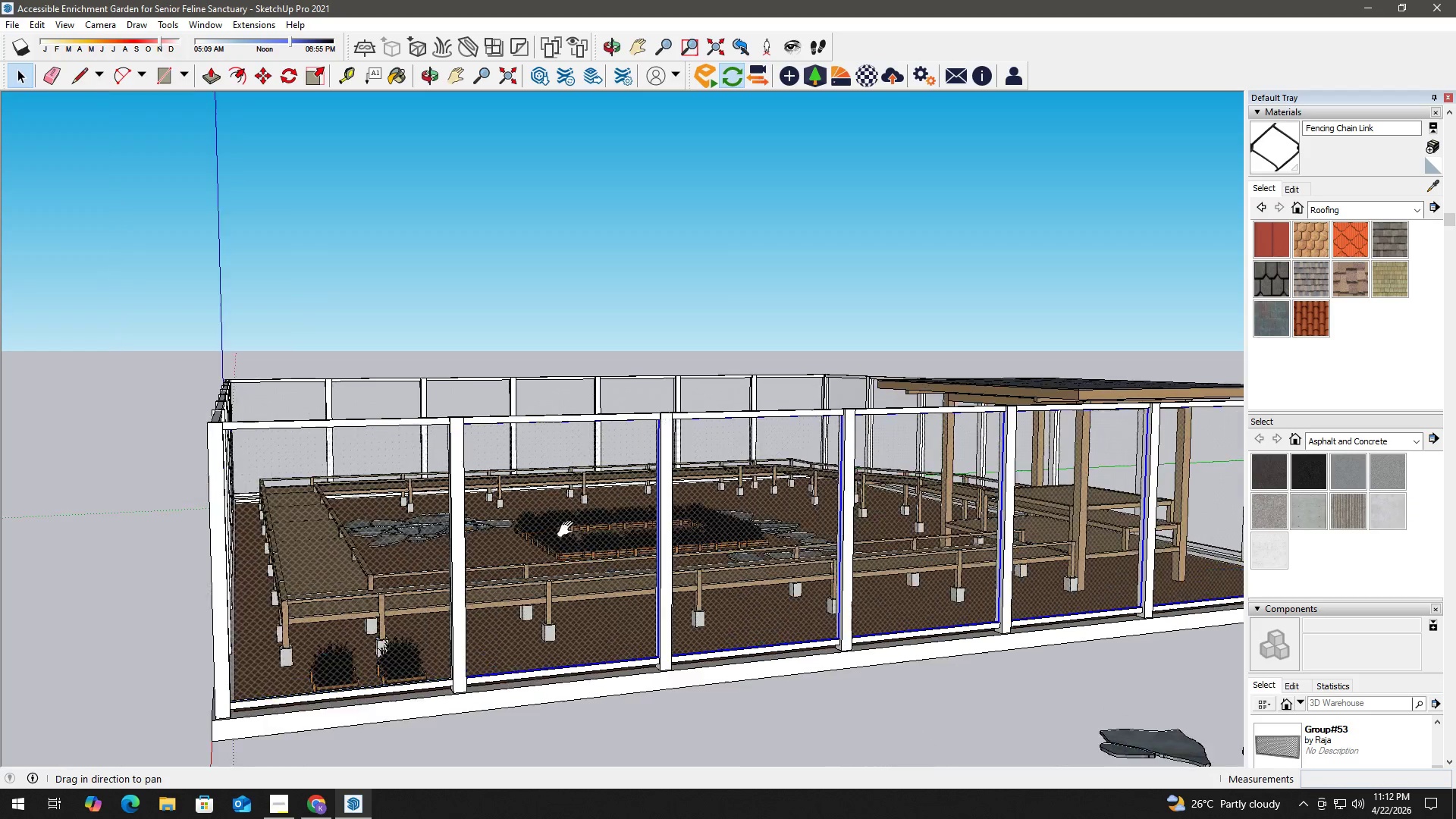 
key(Space)
 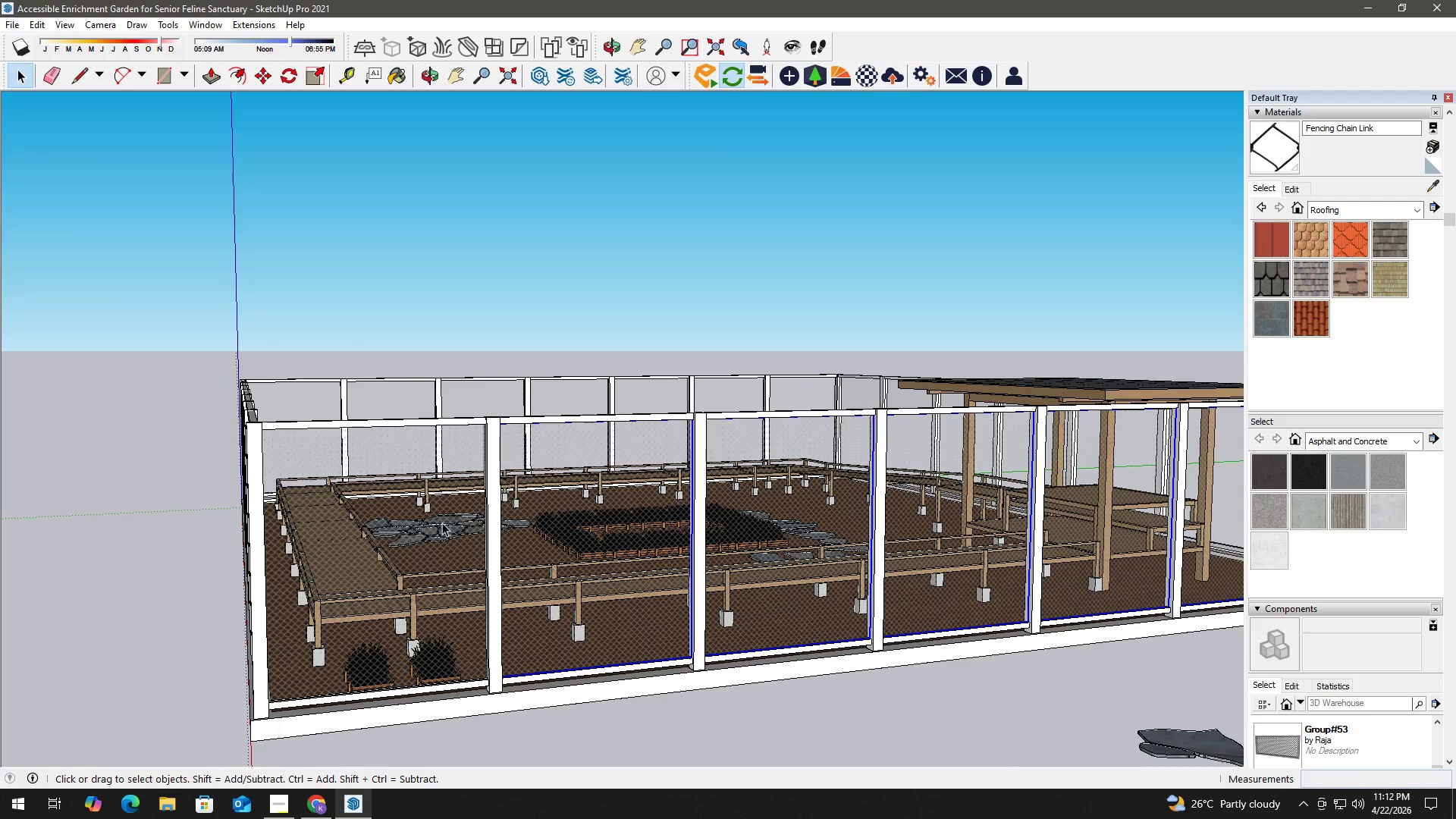 
hold_key(key=ControlLeft, duration=0.33)
 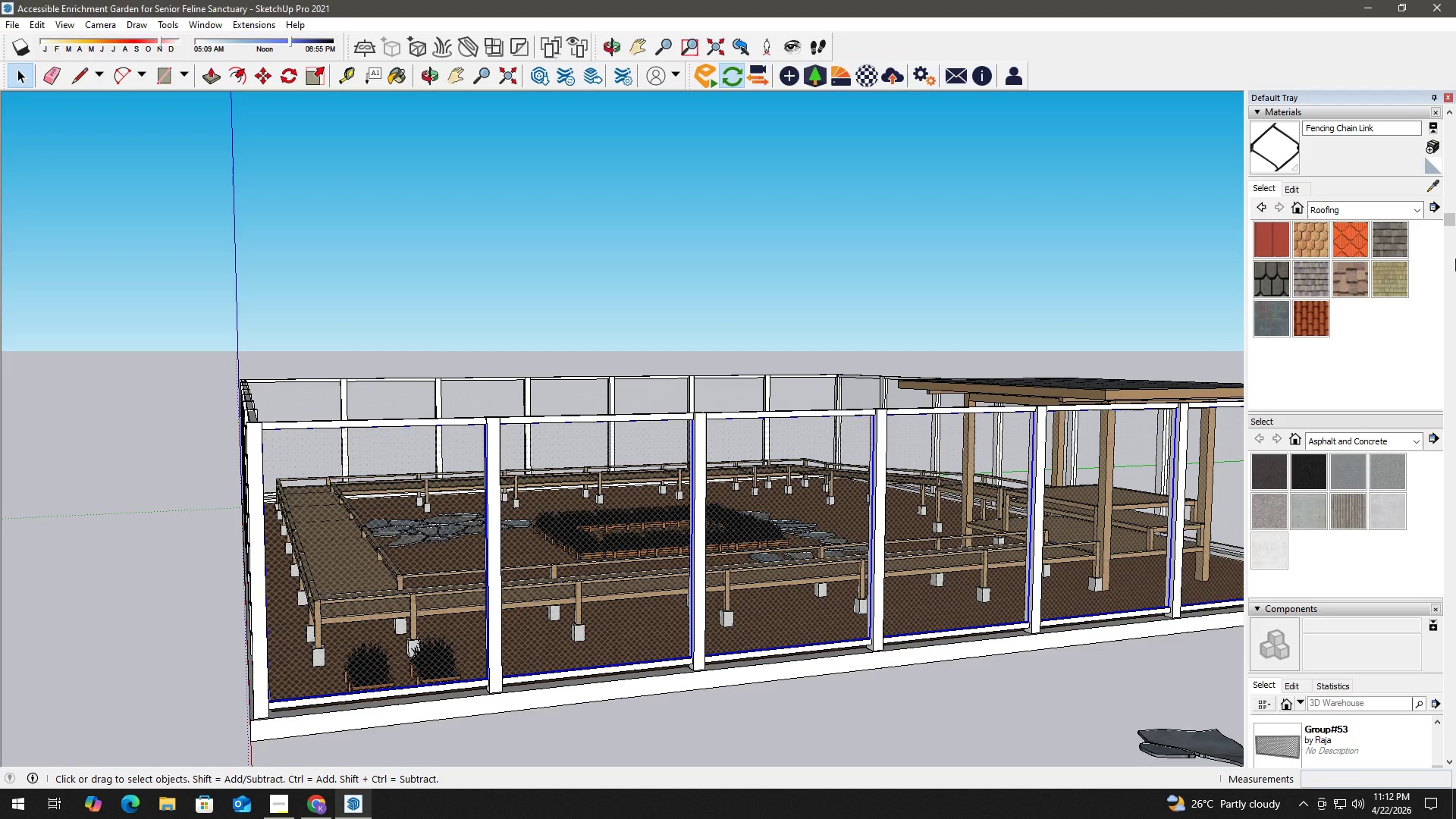 
scroll: coordinate [1436, 174], scroll_direction: up, amount: 6.0
 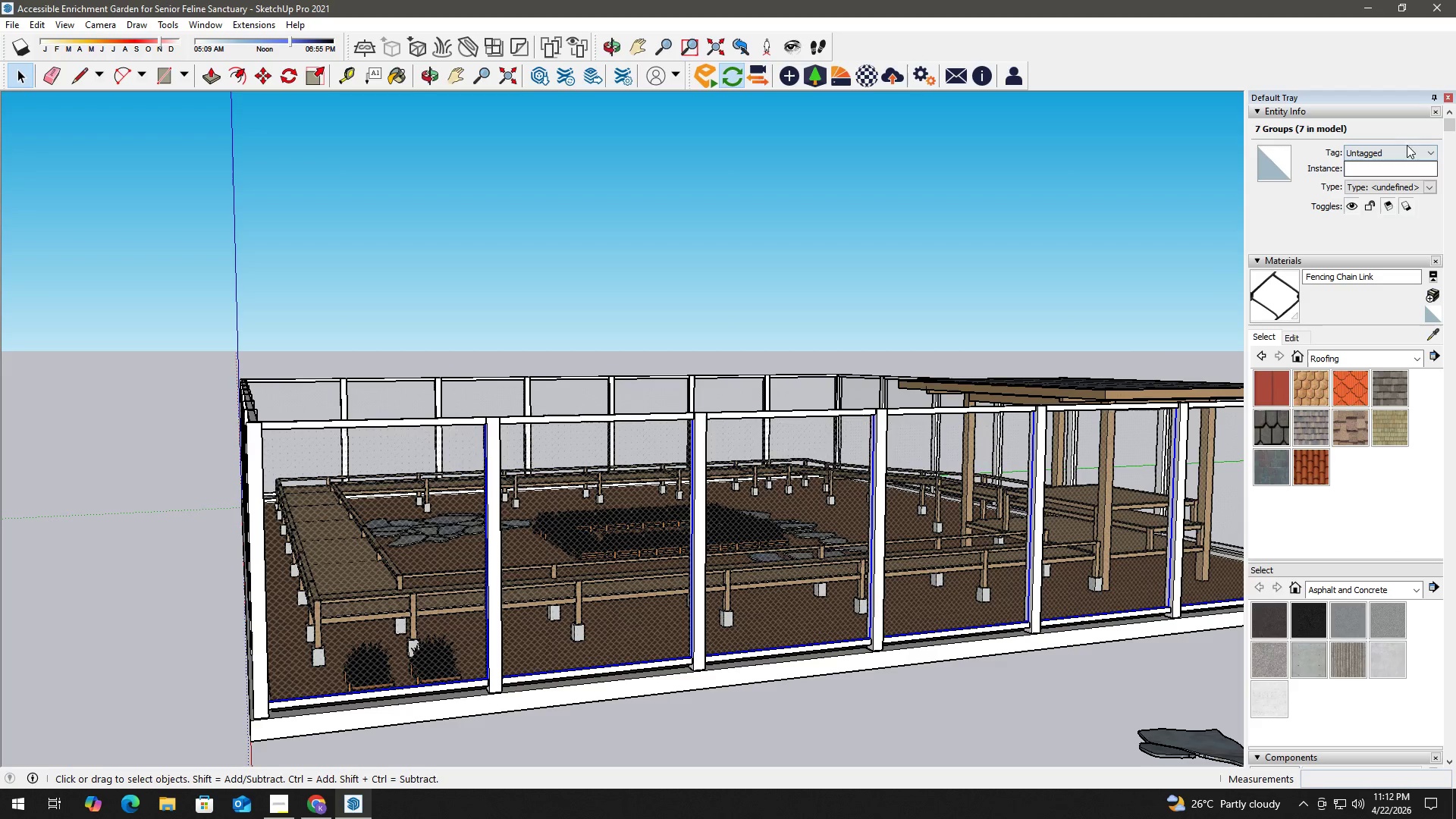 
left_click([1402, 153])
 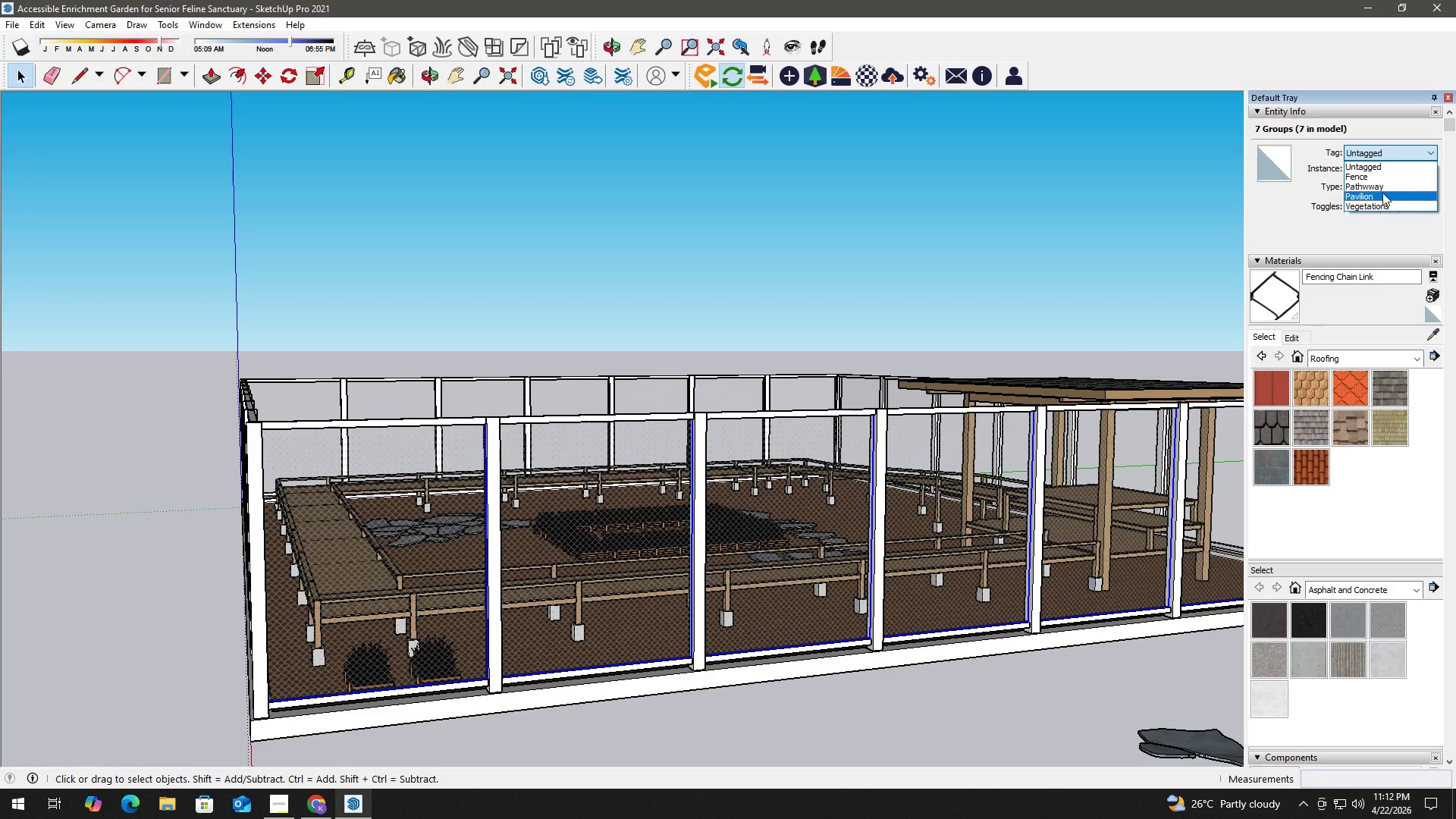 
left_click([1387, 180])
 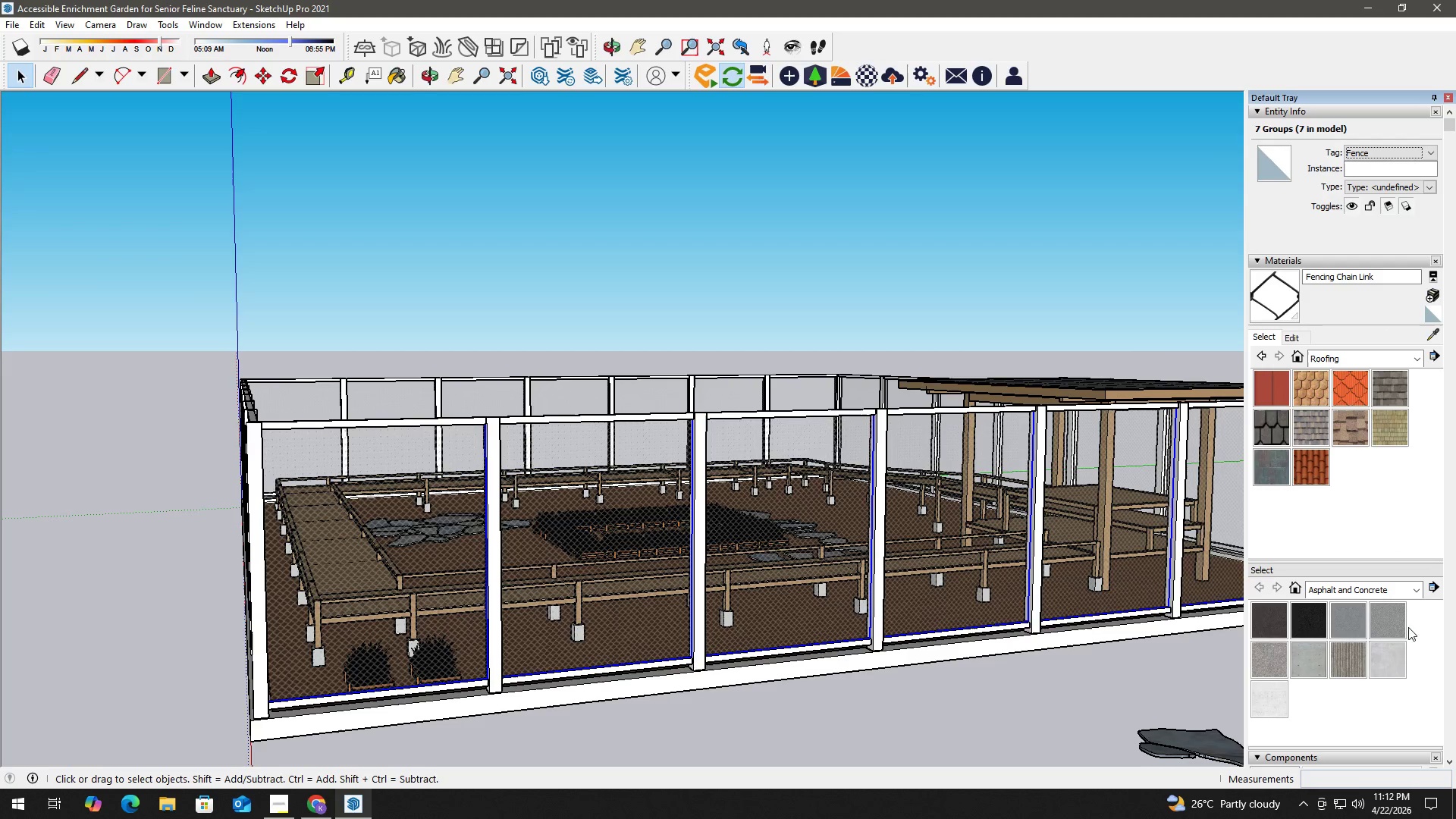 
scroll: coordinate [1442, 623], scroll_direction: down, amount: 7.0
 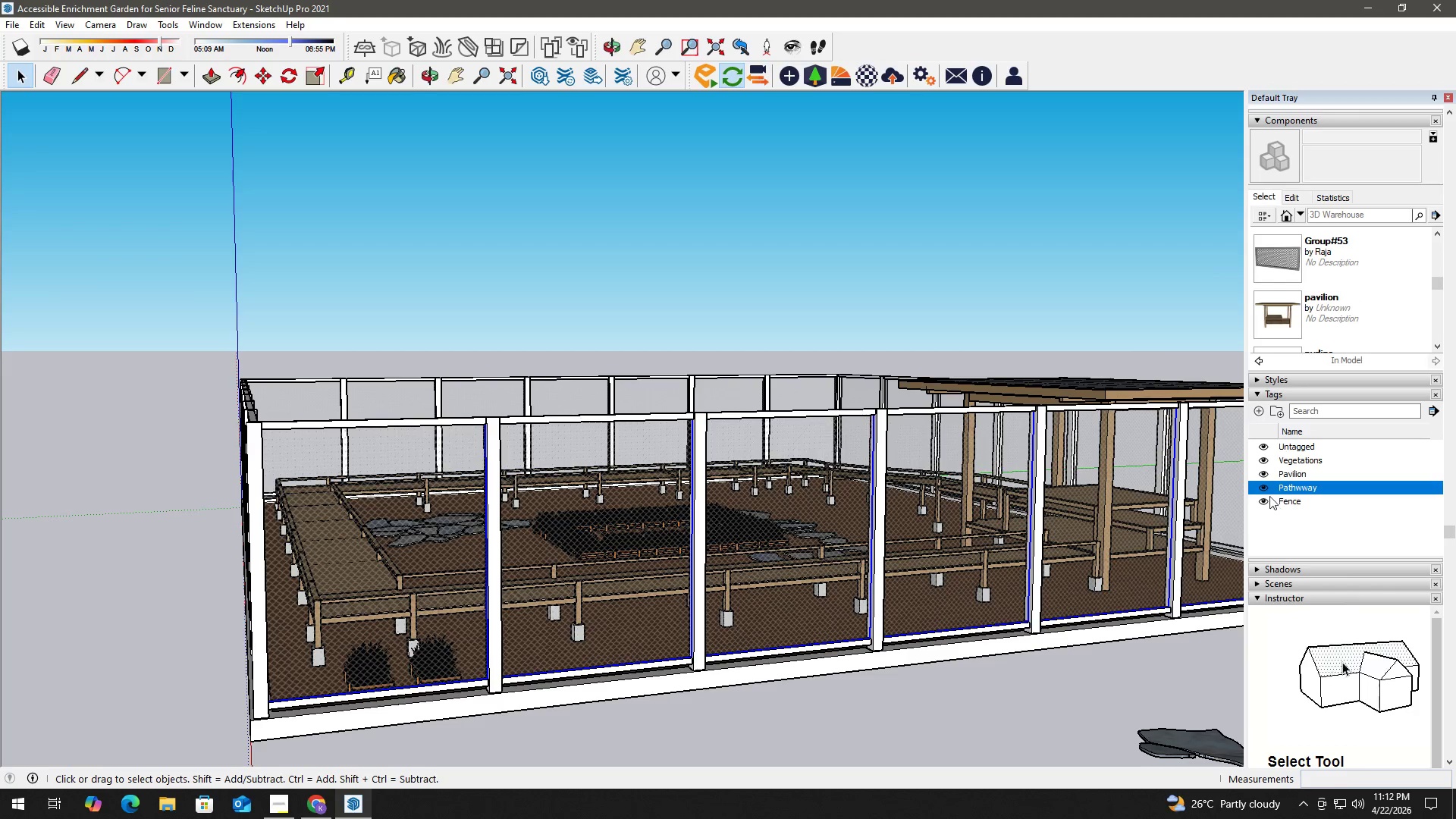 
left_click([1266, 487])
 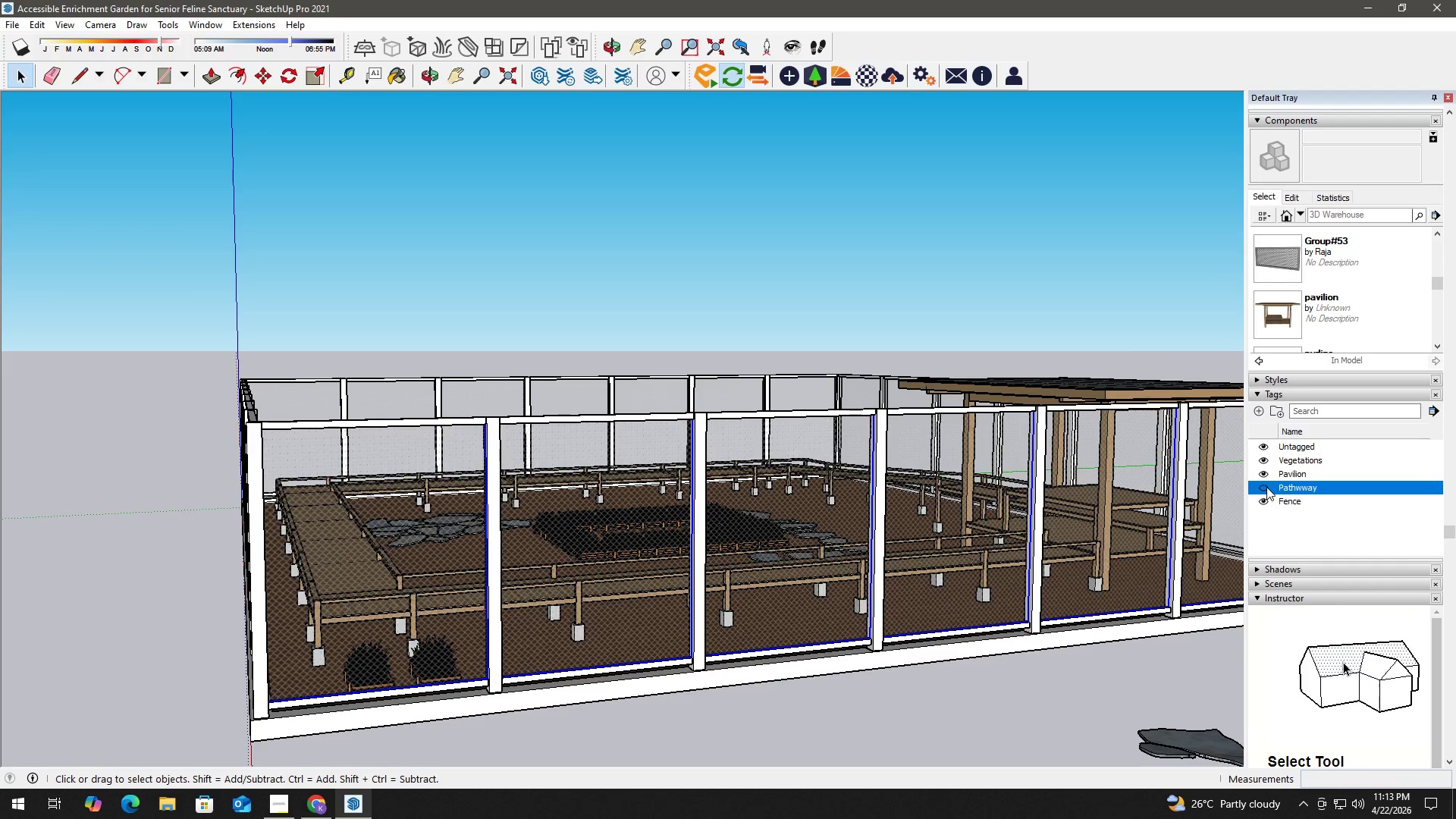 
left_click([1263, 487])
 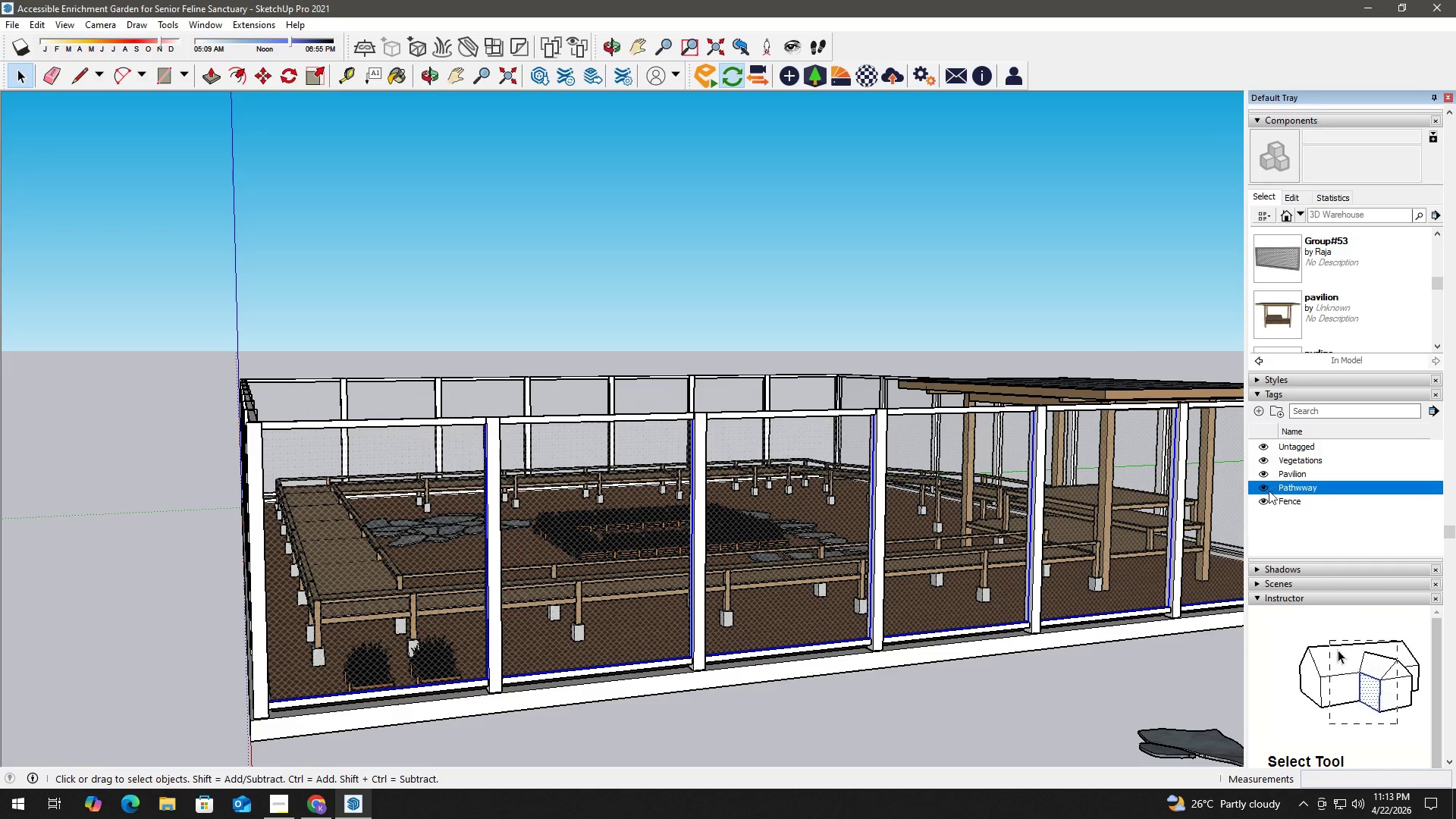 
left_click([1263, 504])
 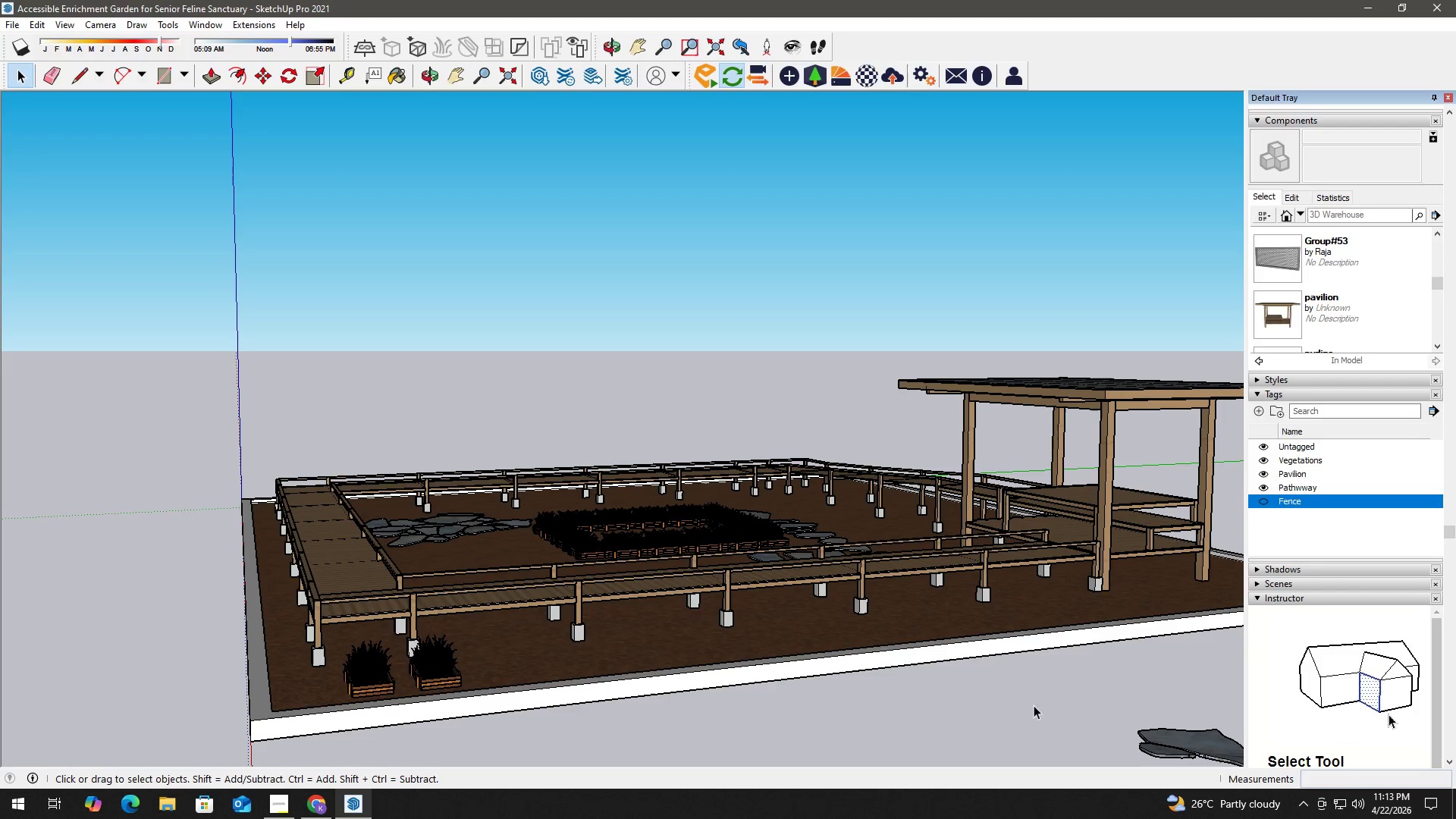 
wait(46.89)
 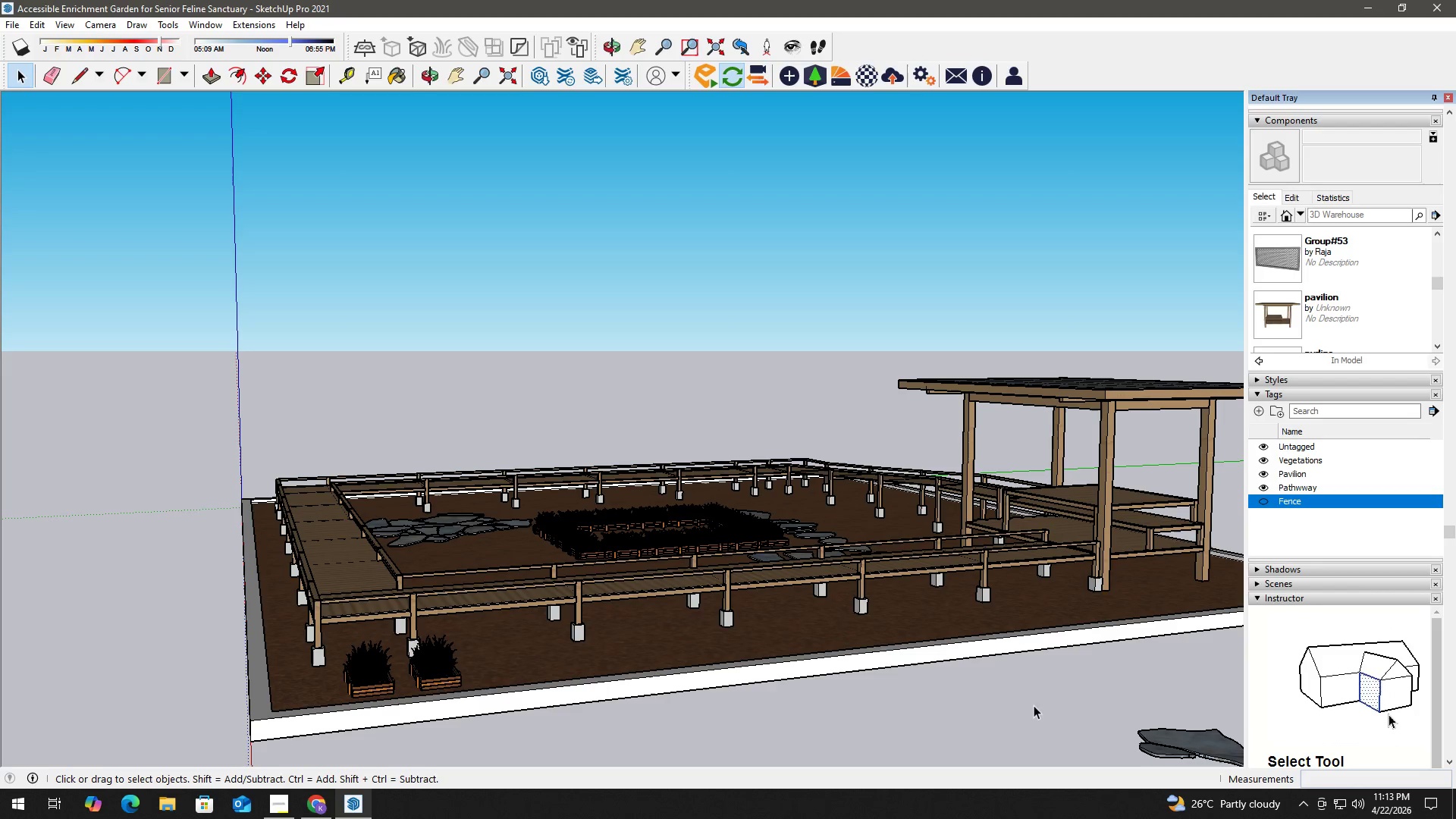 
left_click([262, 25])
 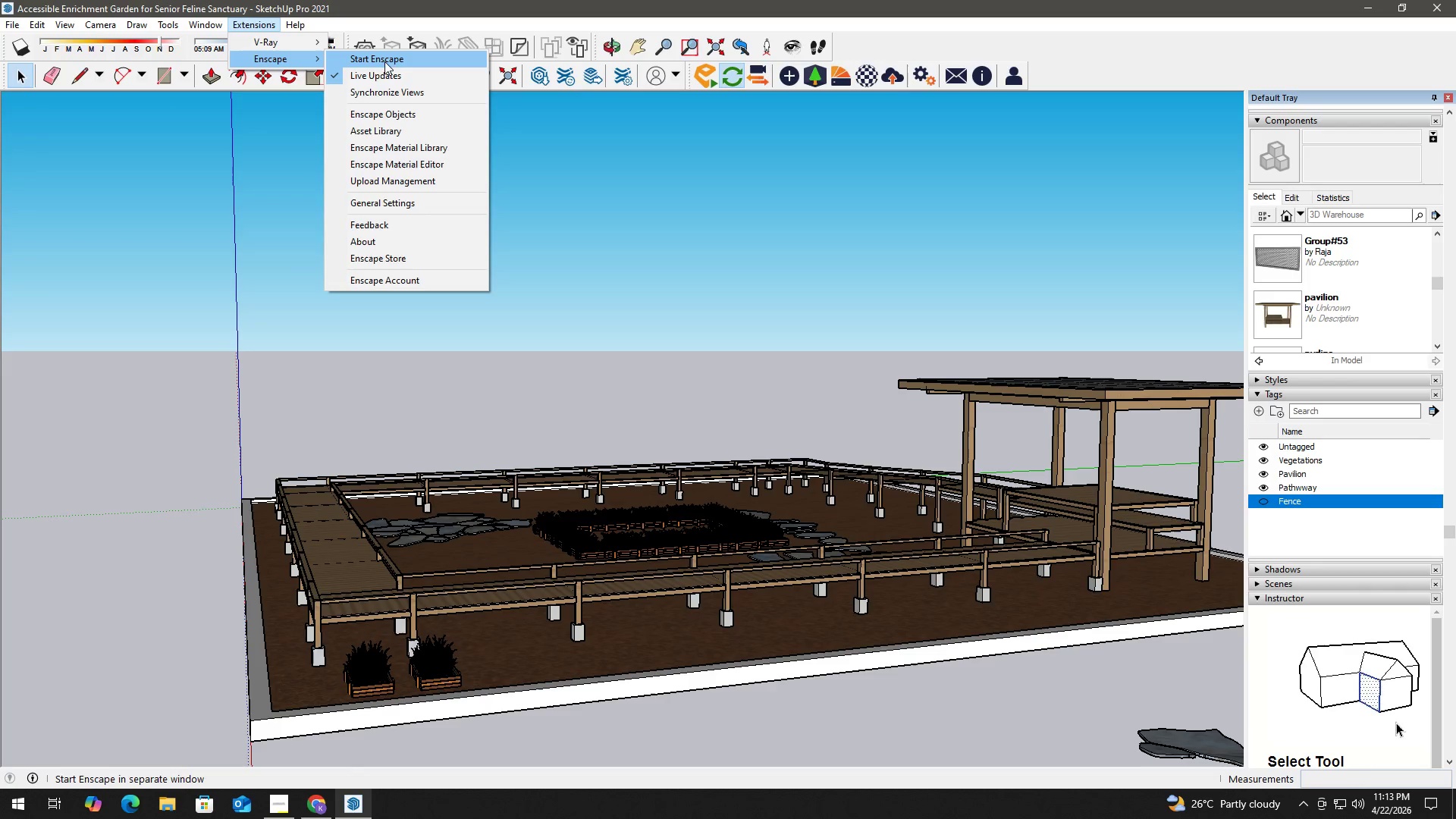 
double_click([388, 62])
 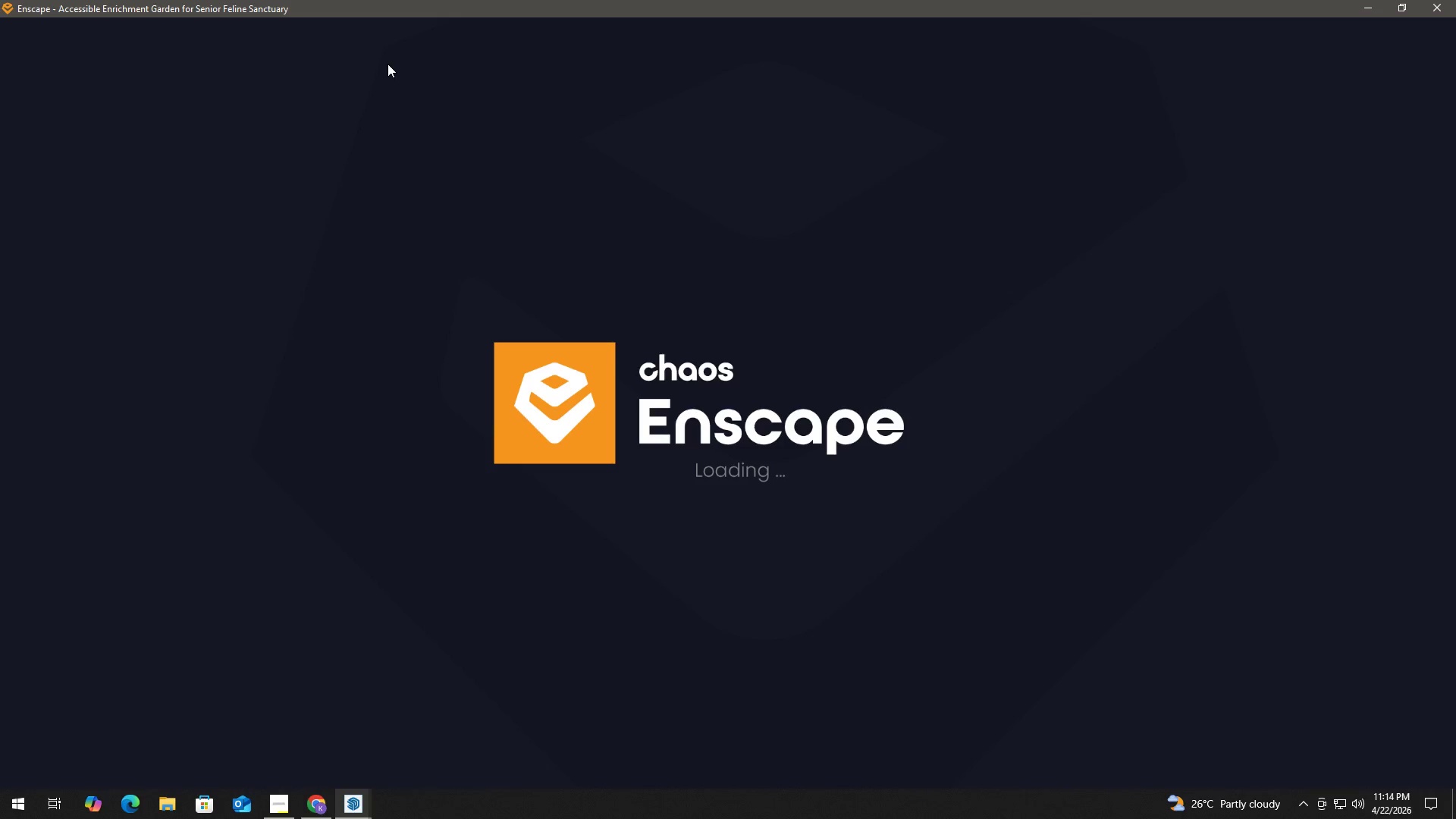 
wait(18.3)
 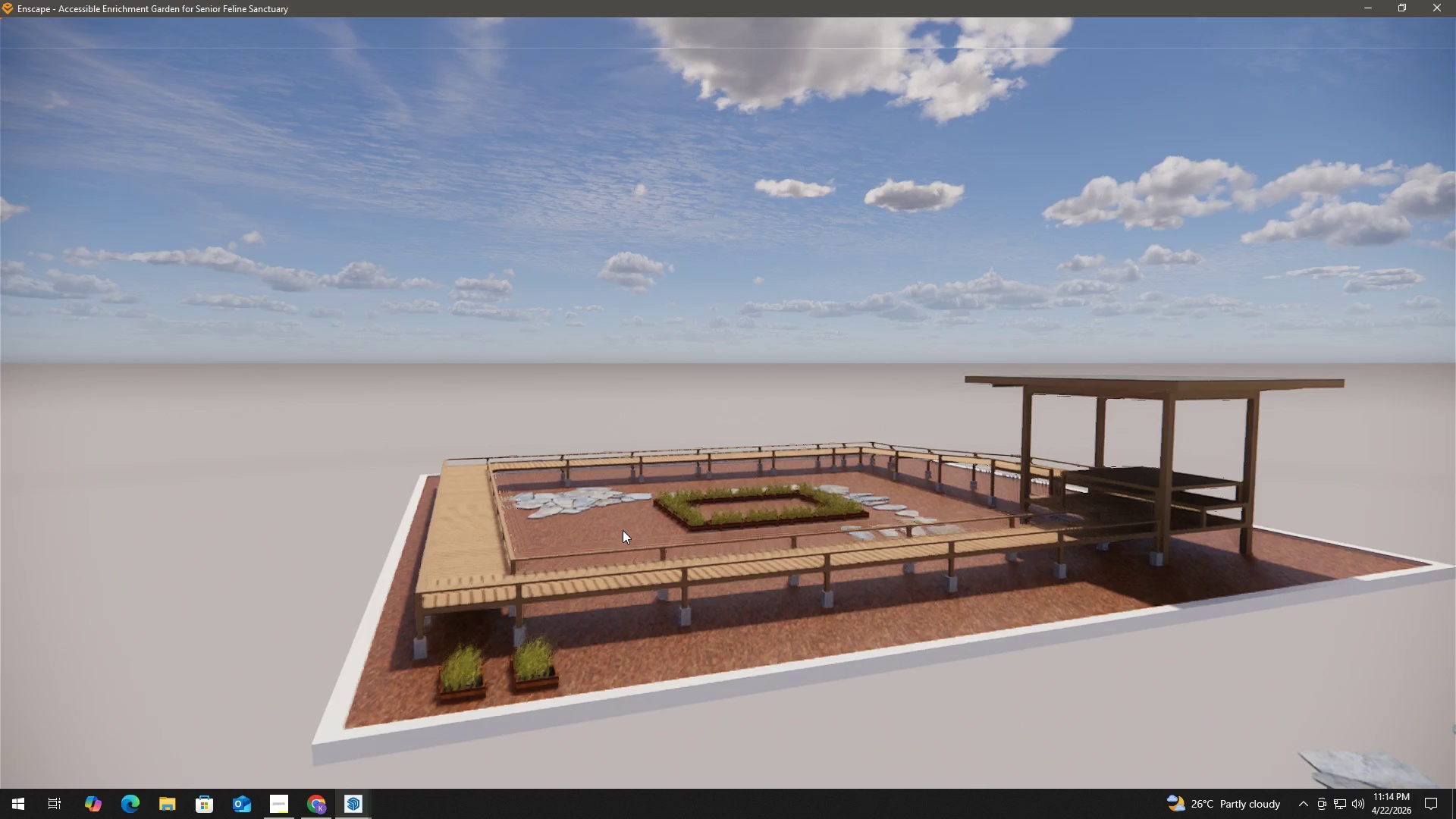 
hold_key(key=A, duration=1.22)
 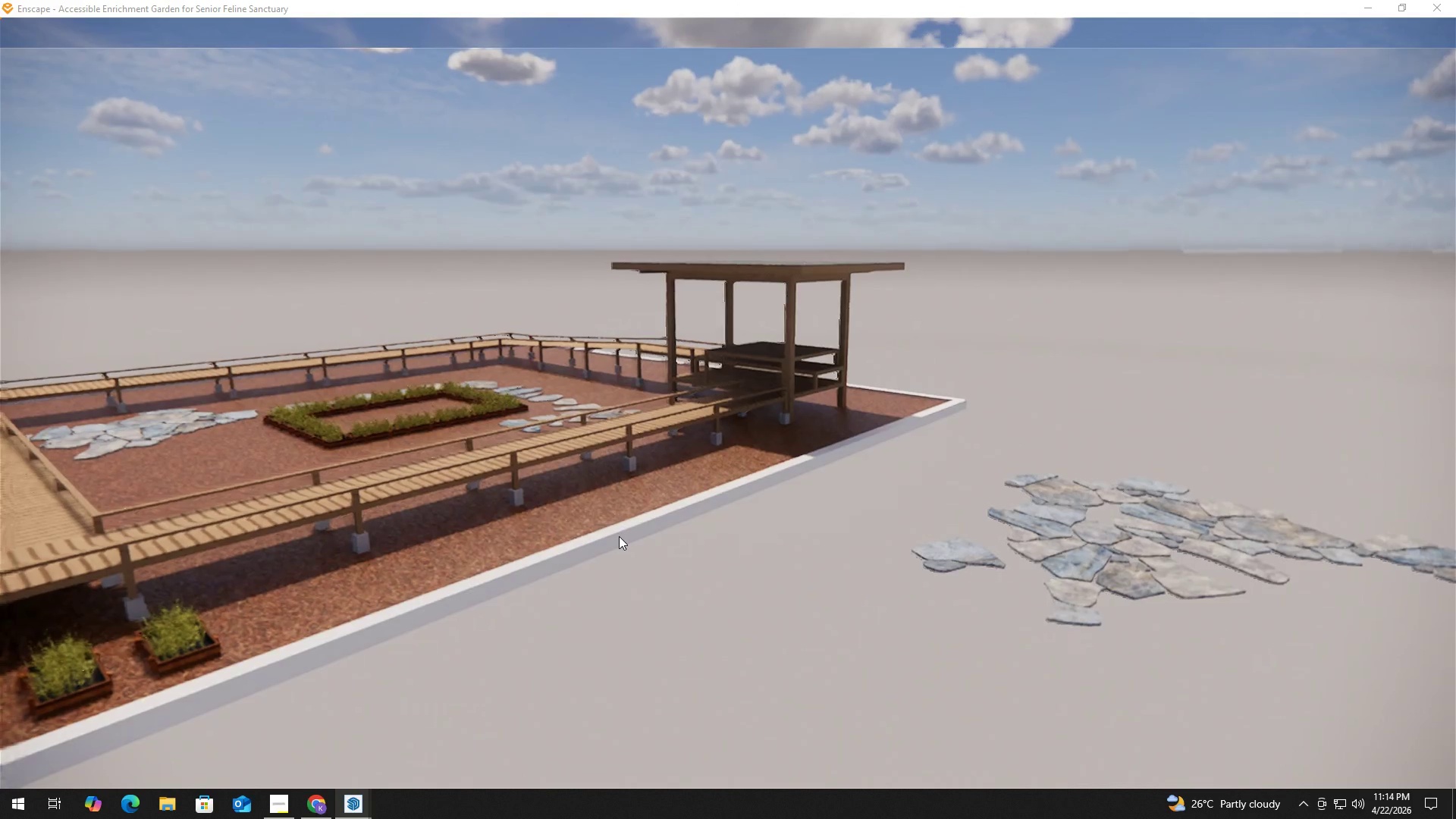 
scroll: coordinate [643, 529], scroll_direction: up, amount: 5.0
 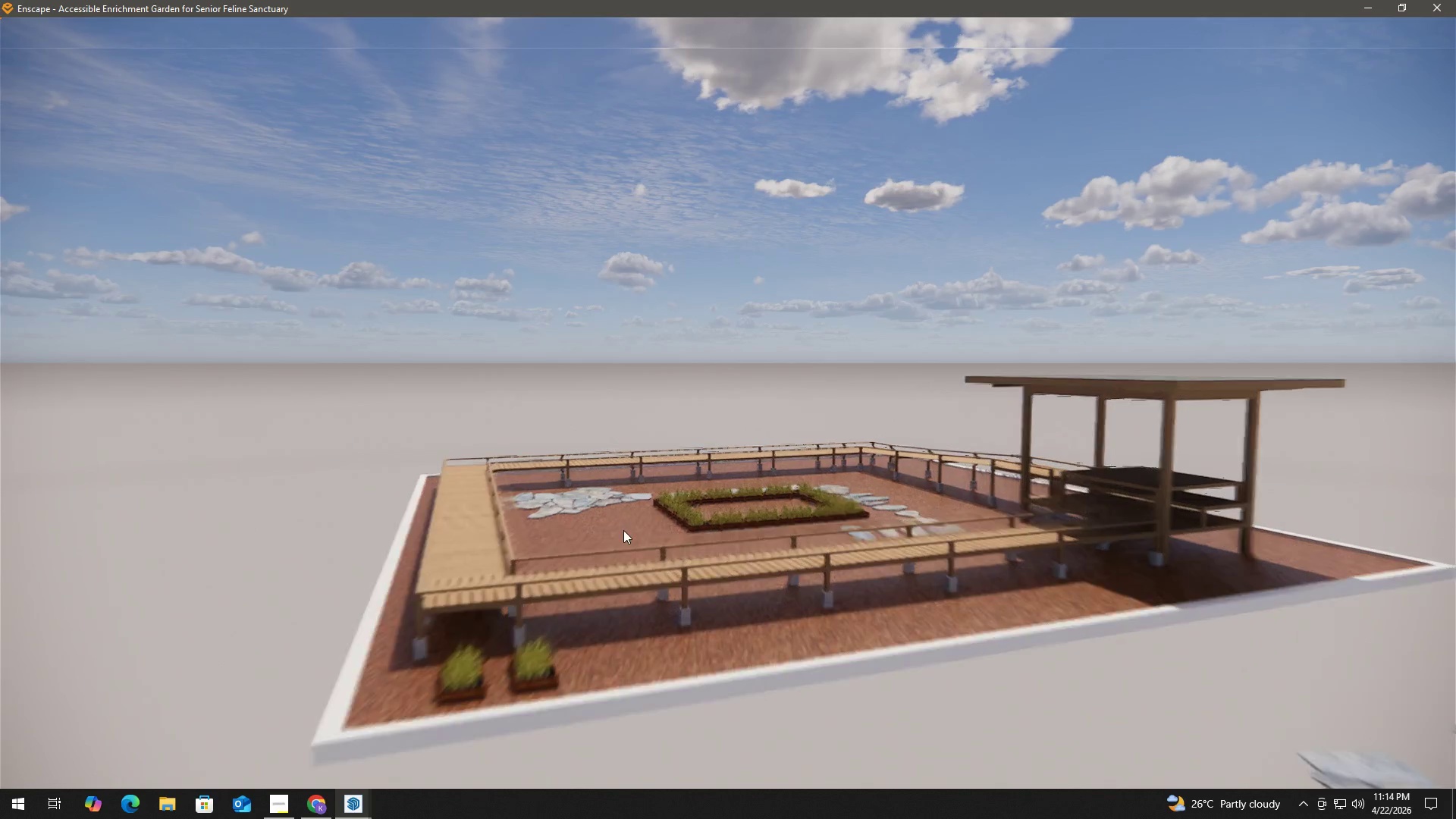 
hold_key(key=A, duration=1.97)
 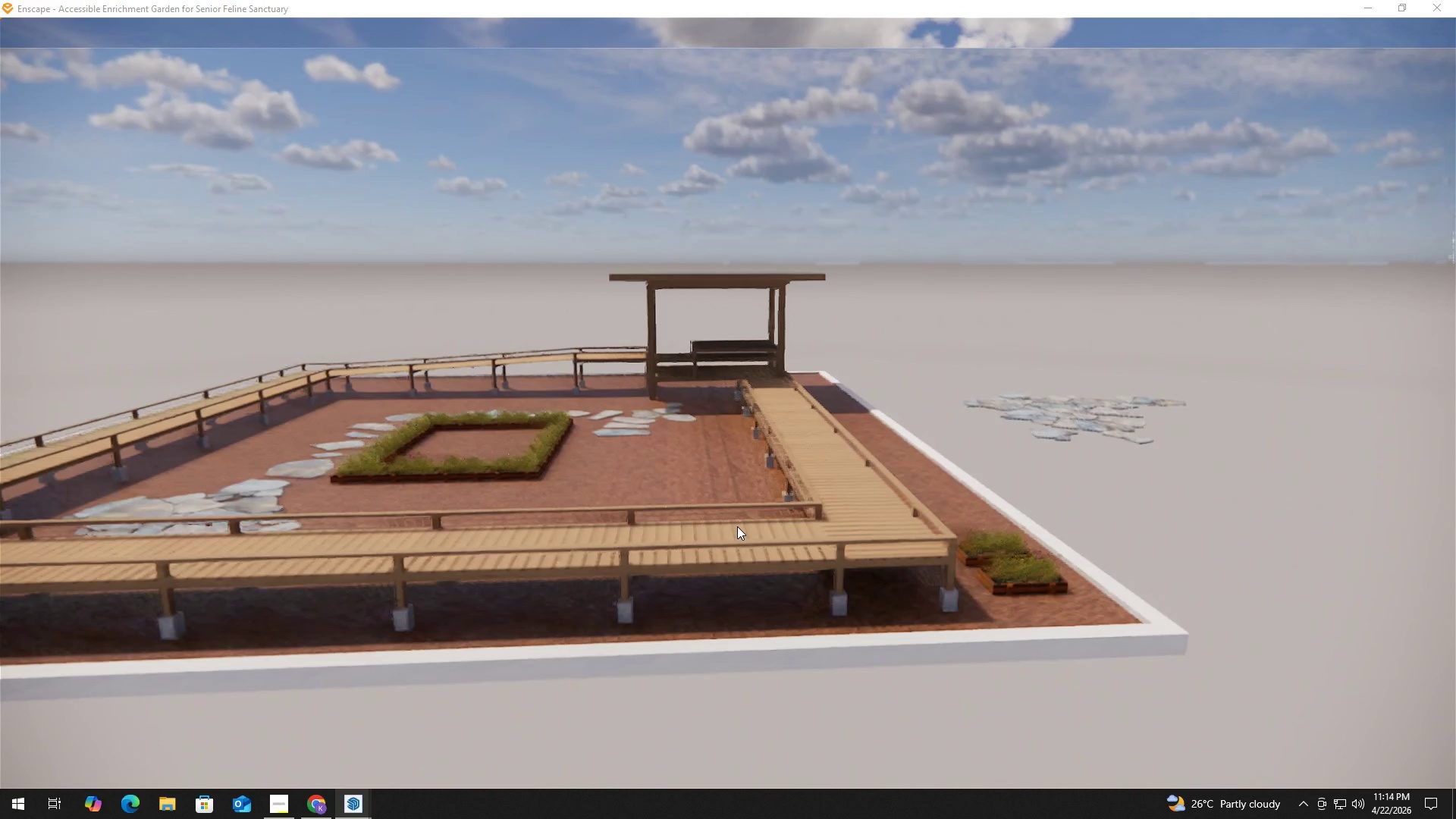 
hold_key(key=ShiftLeft, duration=1.5)
left_click_drag(start_coordinate=[733, 526], to_coordinate=[739, 526])
 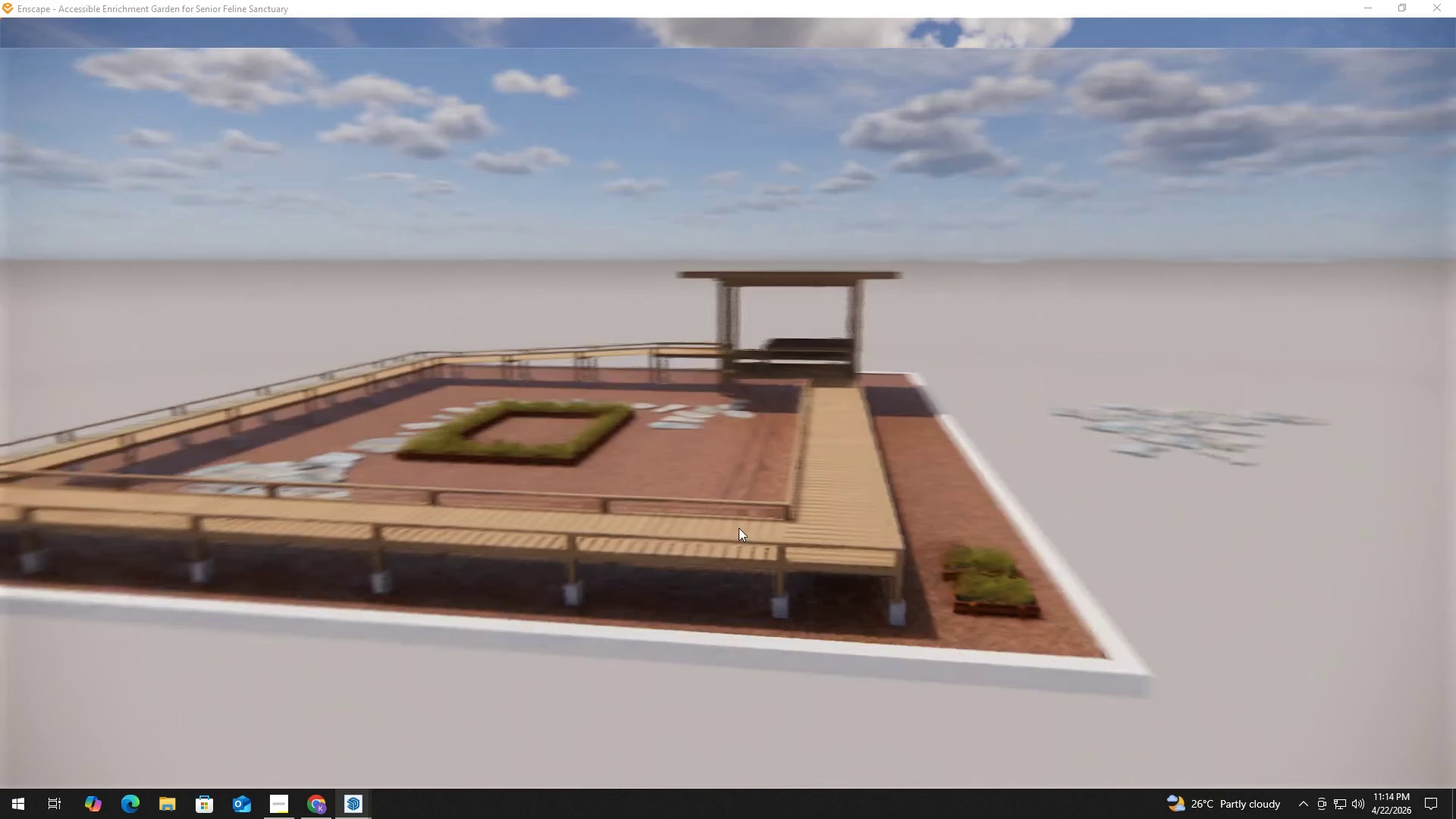 
key(Shift+ShiftLeft)
 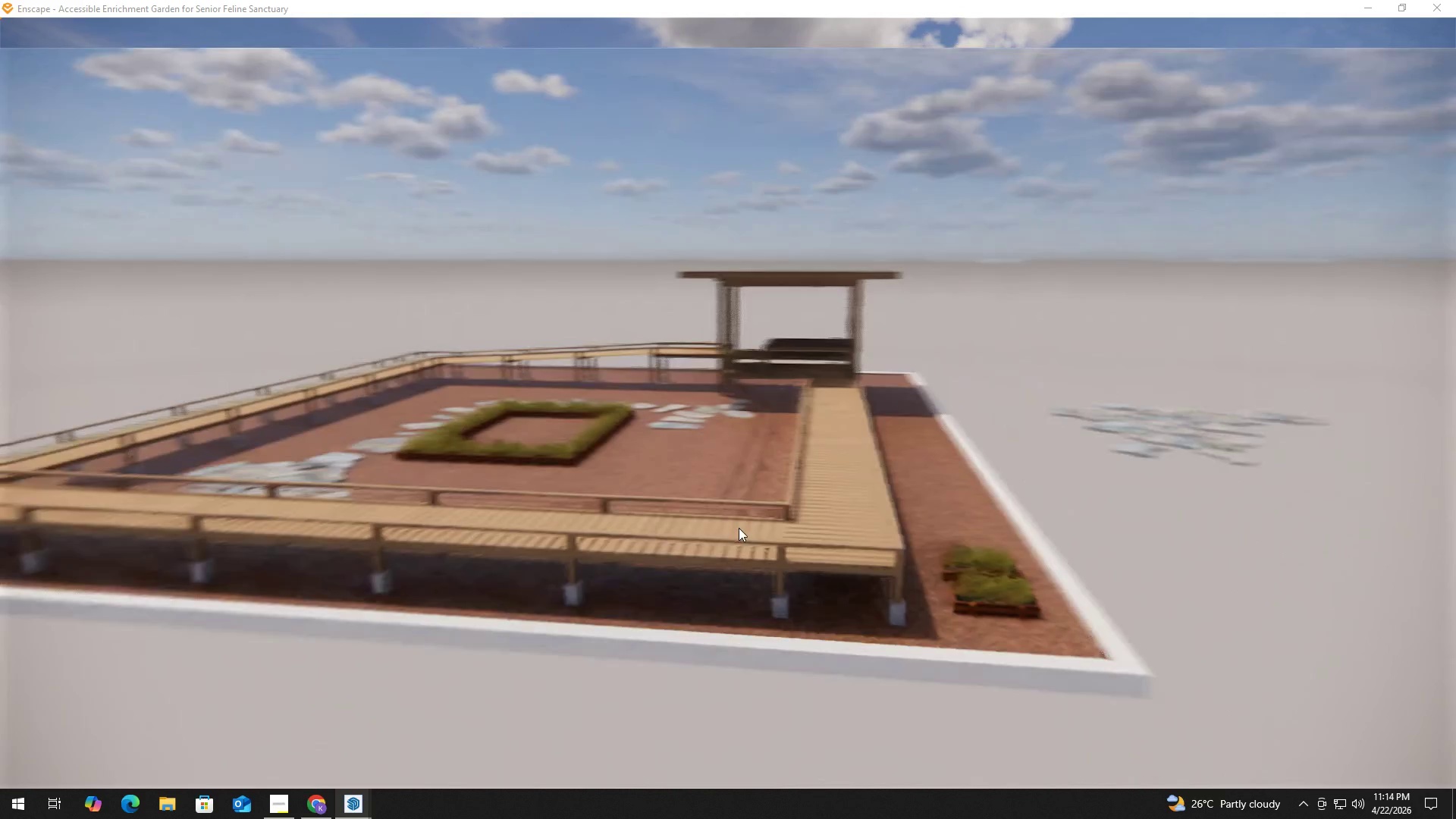 
key(Shift+ShiftLeft)
 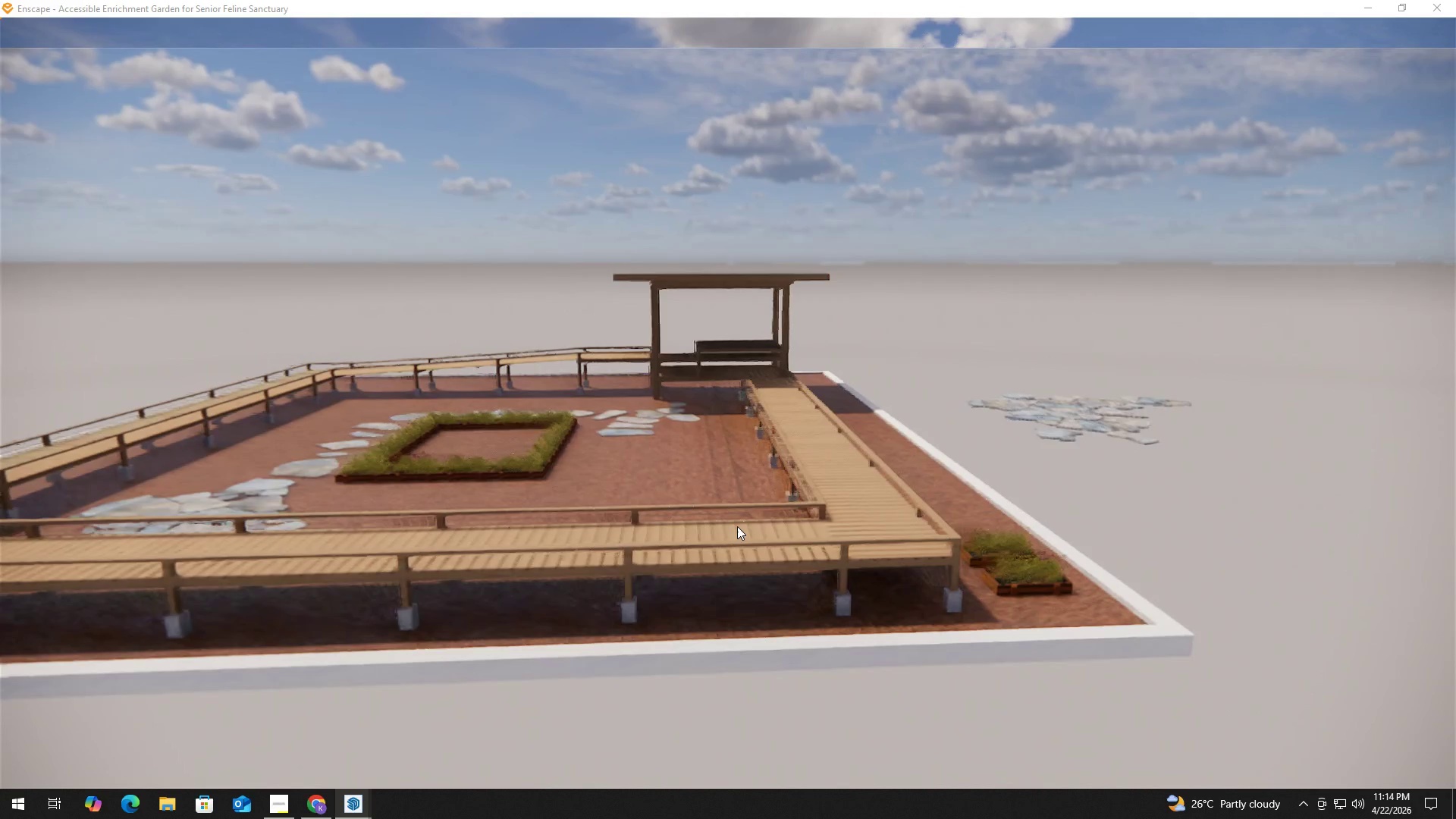 
hold_key(key=A, duration=1.94)
 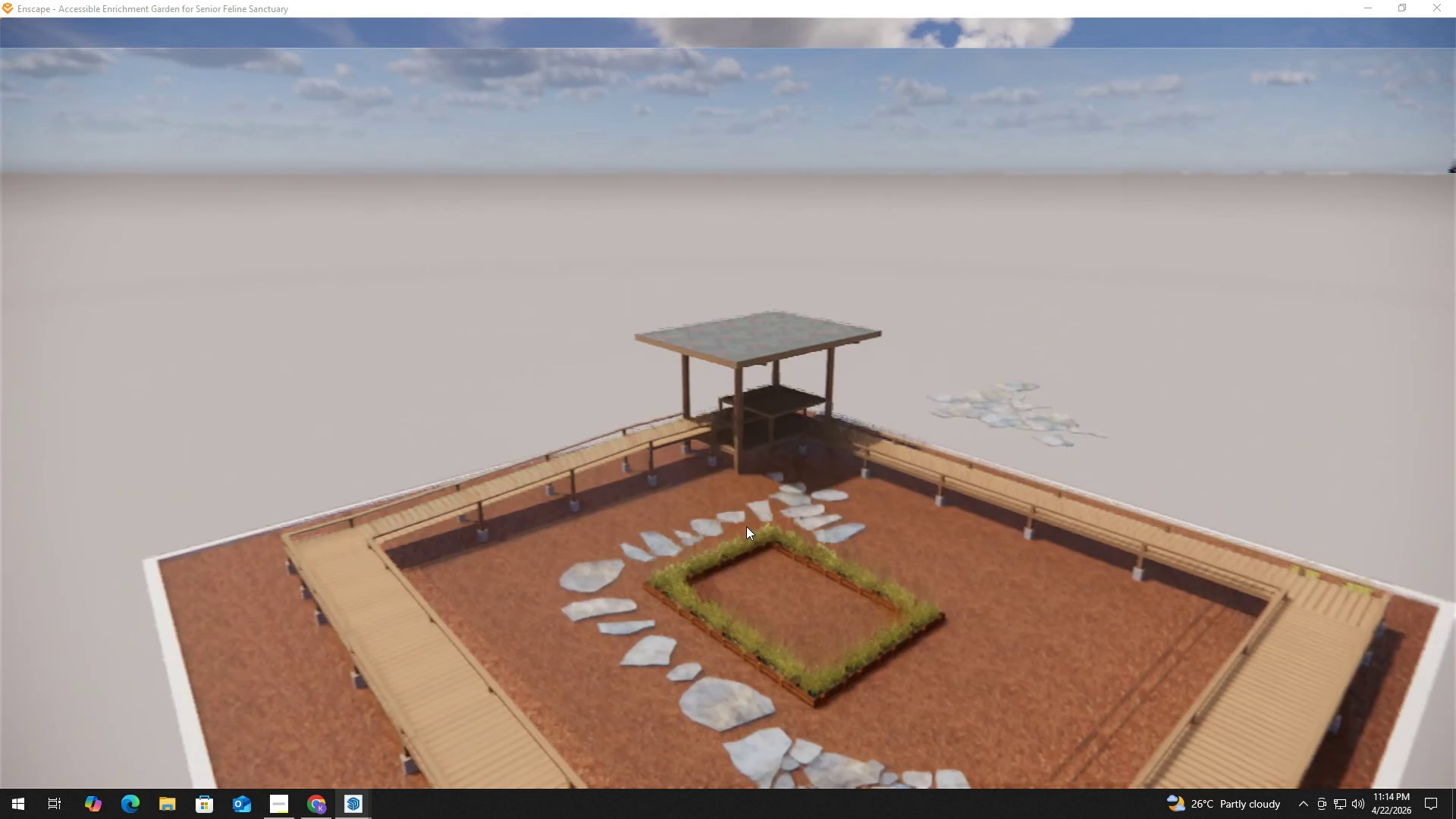 
left_click_drag(start_coordinate=[737, 526], to_coordinate=[746, 526])
 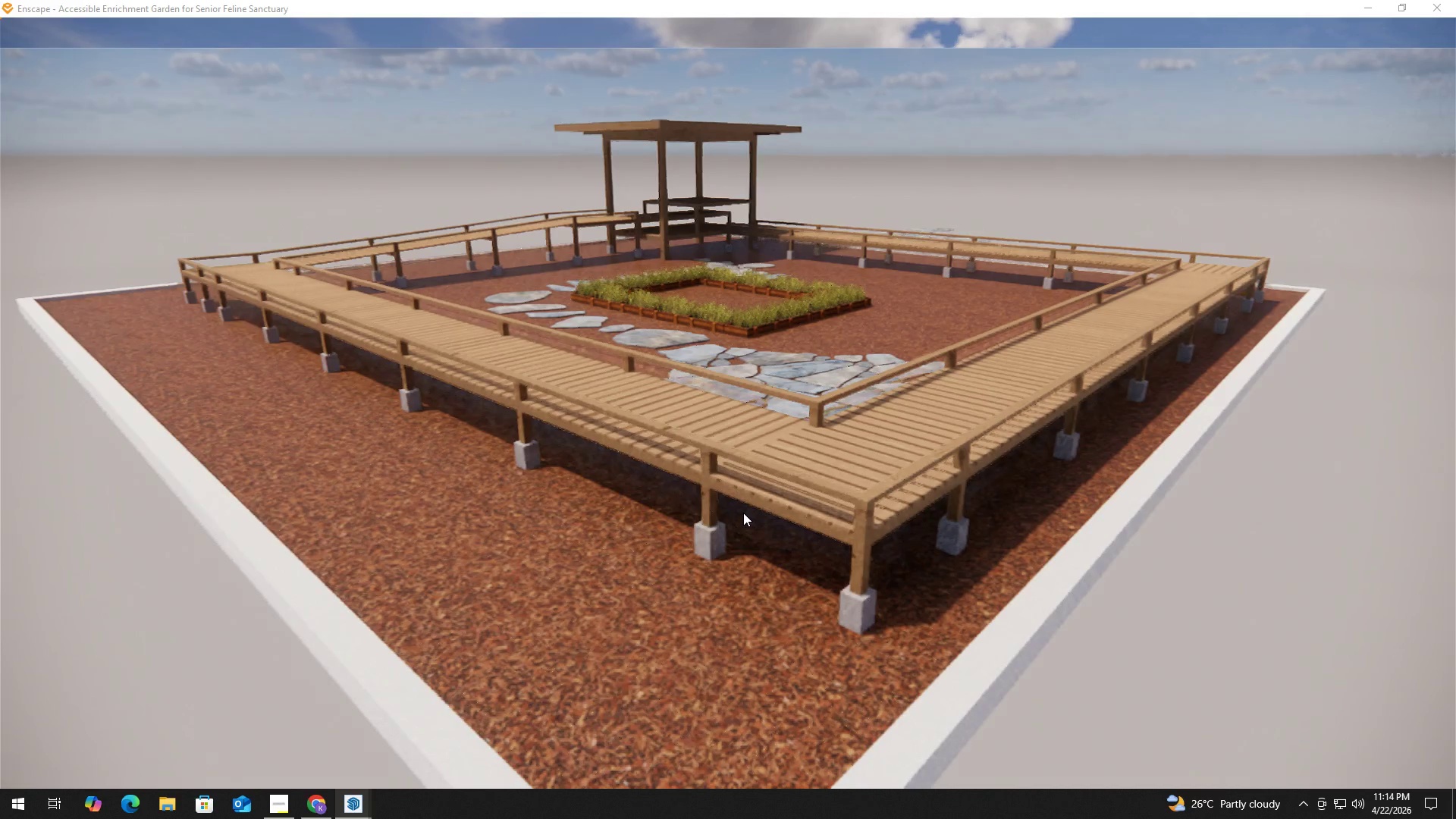 
hold_key(key=ShiftLeft, duration=1.94)
 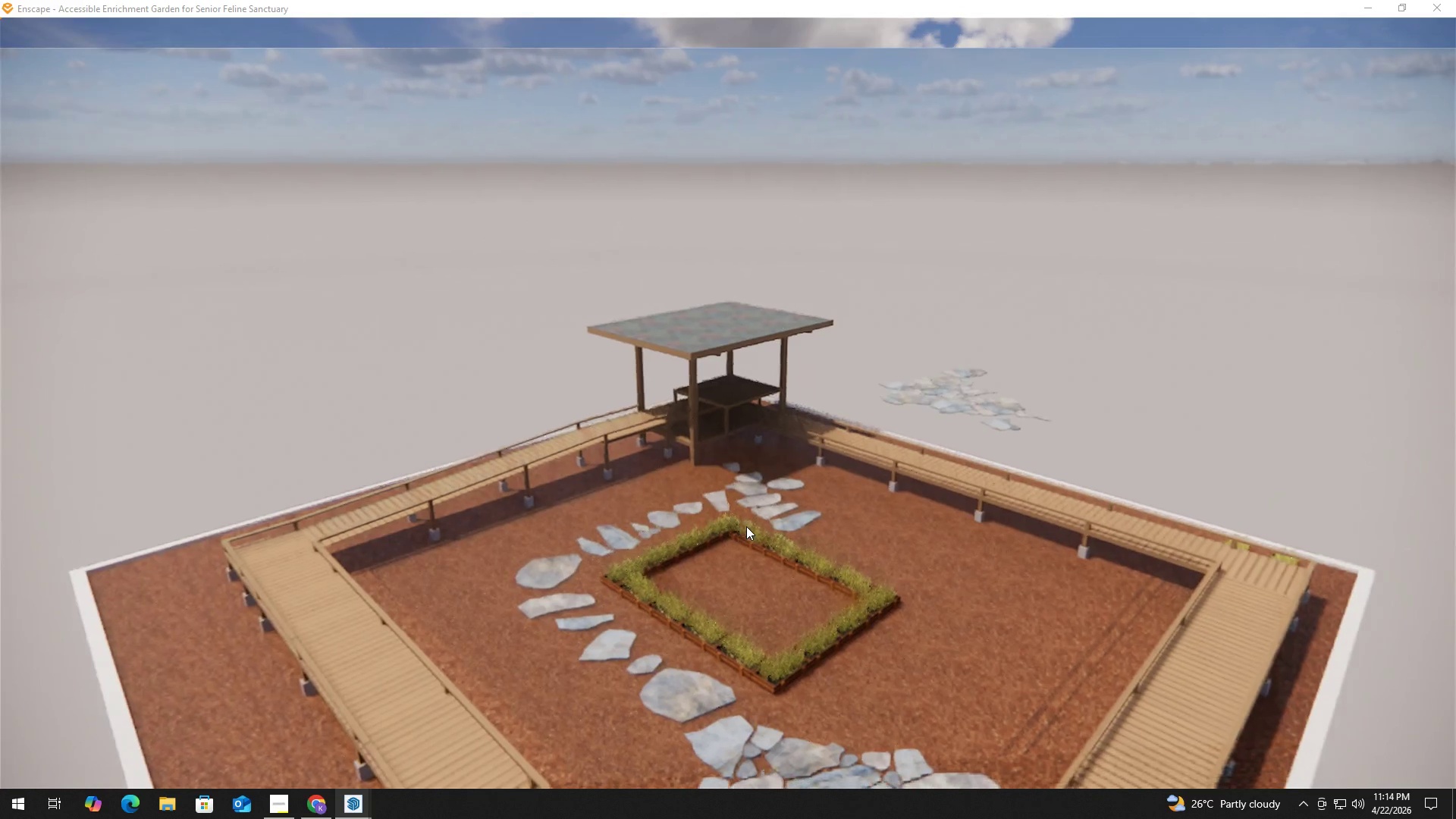 
hold_key(key=E, duration=0.44)
 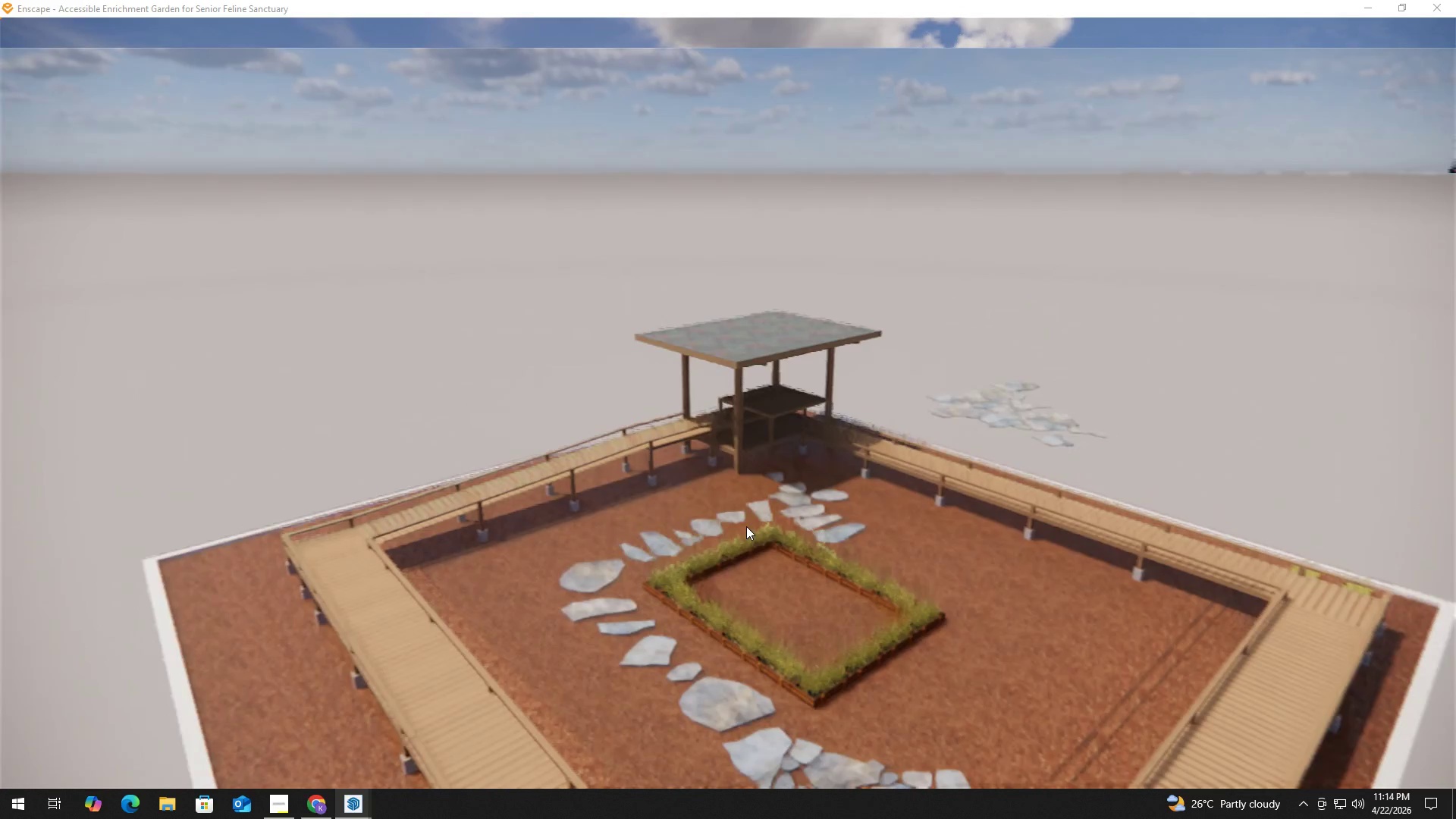 
hold_key(key=ShiftLeft, duration=0.83)
 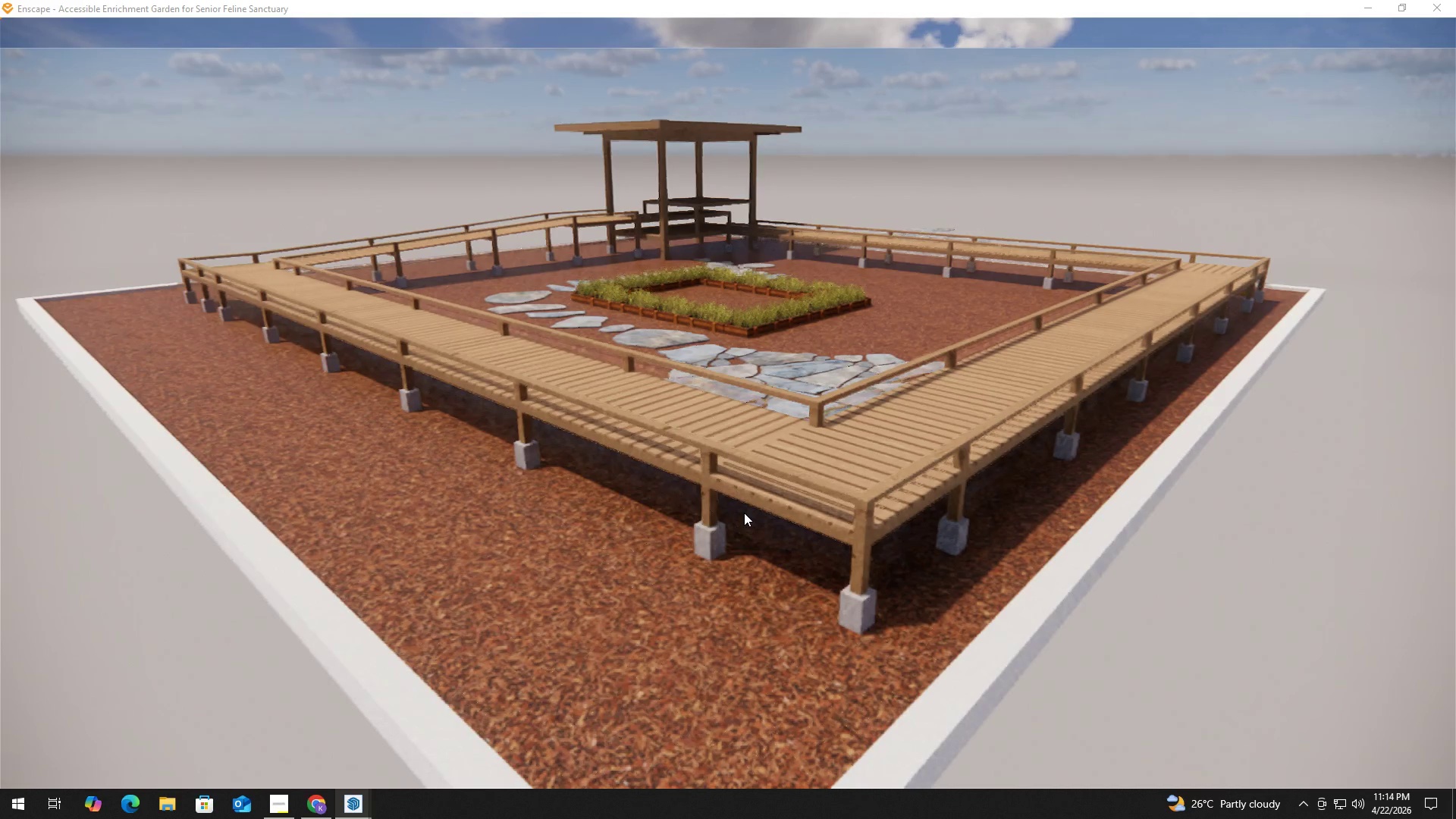 
hold_key(key=Q, duration=0.59)
 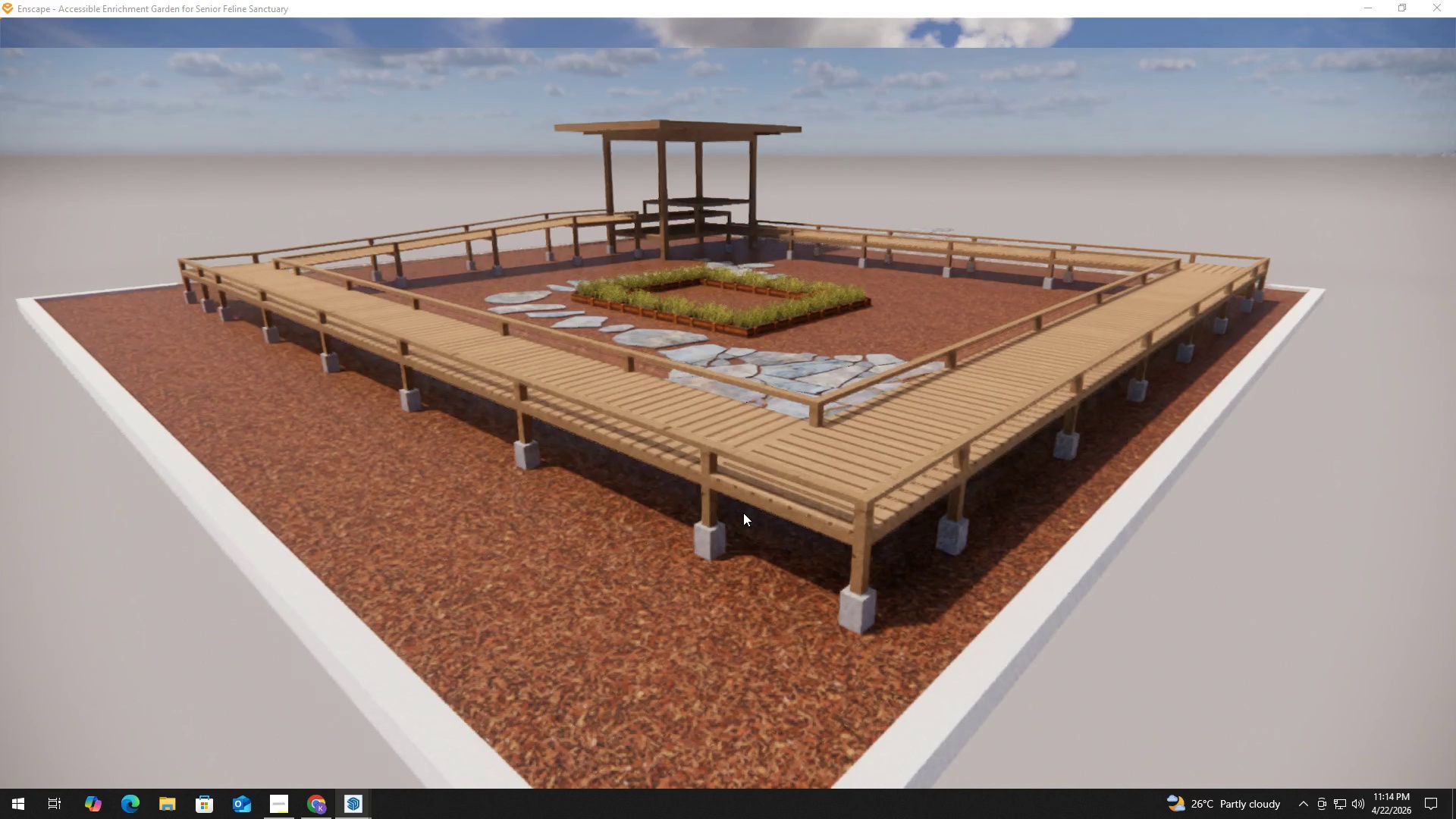 
hold_key(key=D, duration=0.62)
 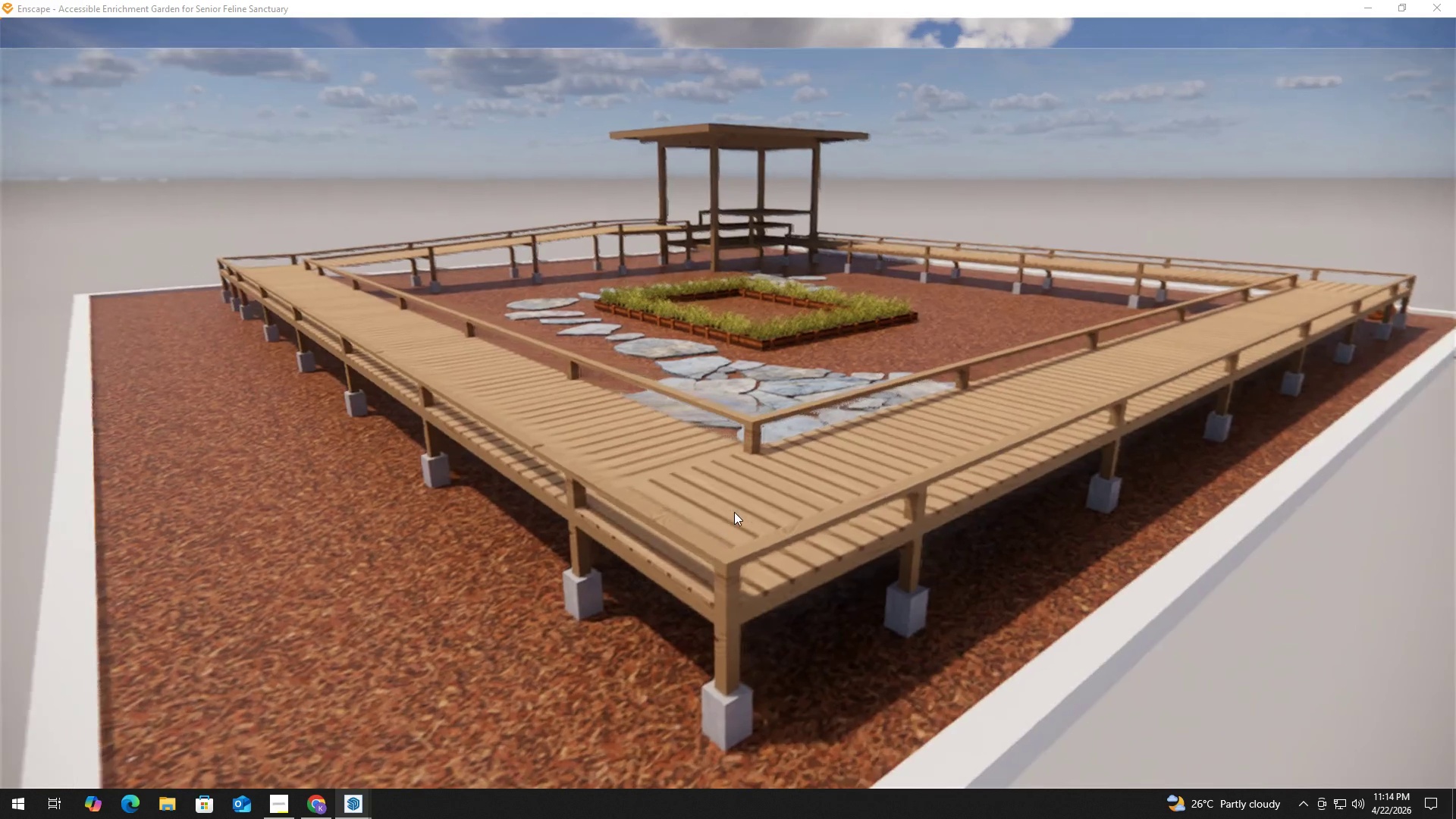 
hold_key(key=W, duration=5.09)
 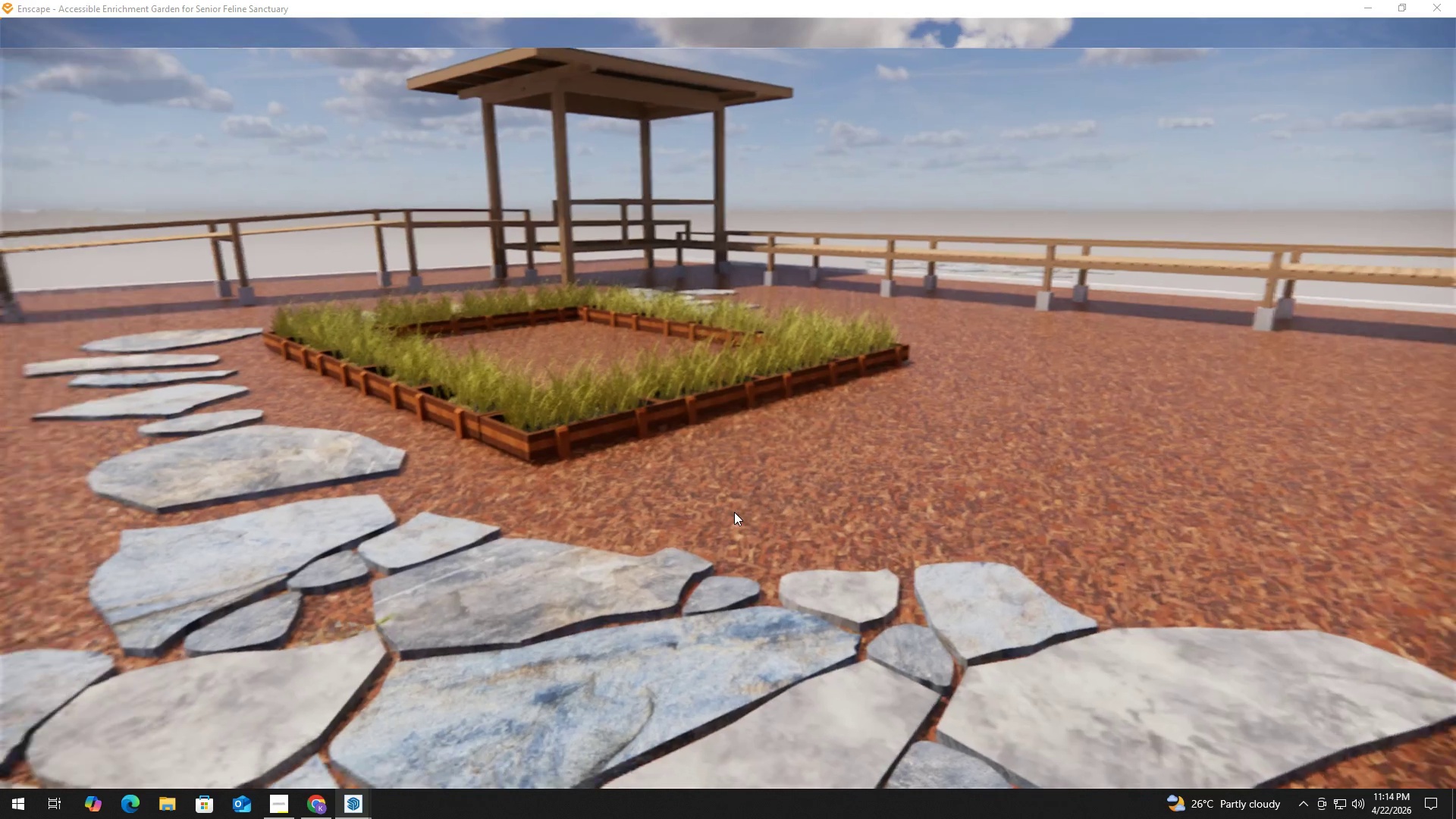 
left_click_drag(start_coordinate=[741, 511], to_coordinate=[734, 512])
 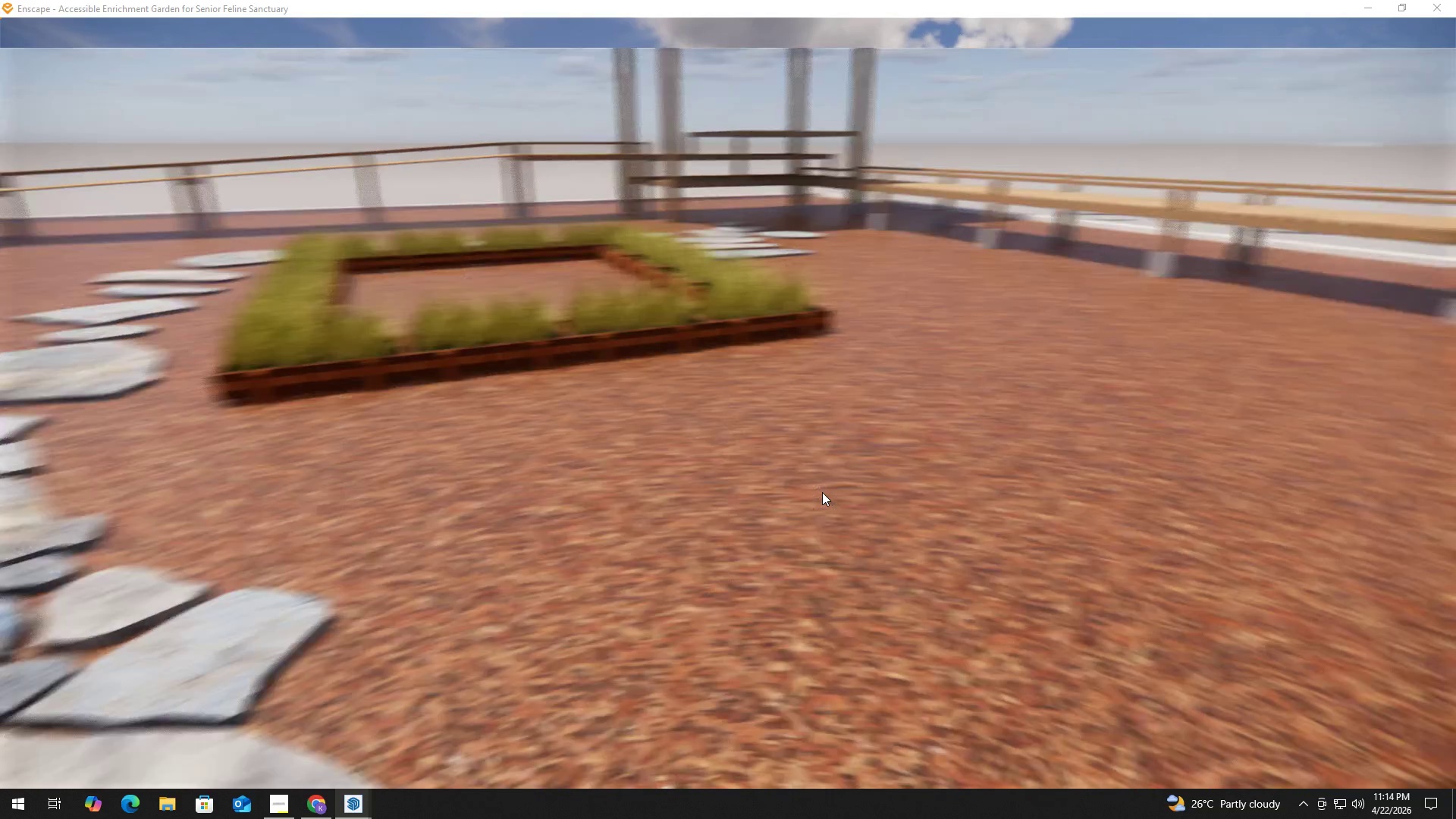 
hold_key(key=D, duration=0.67)
 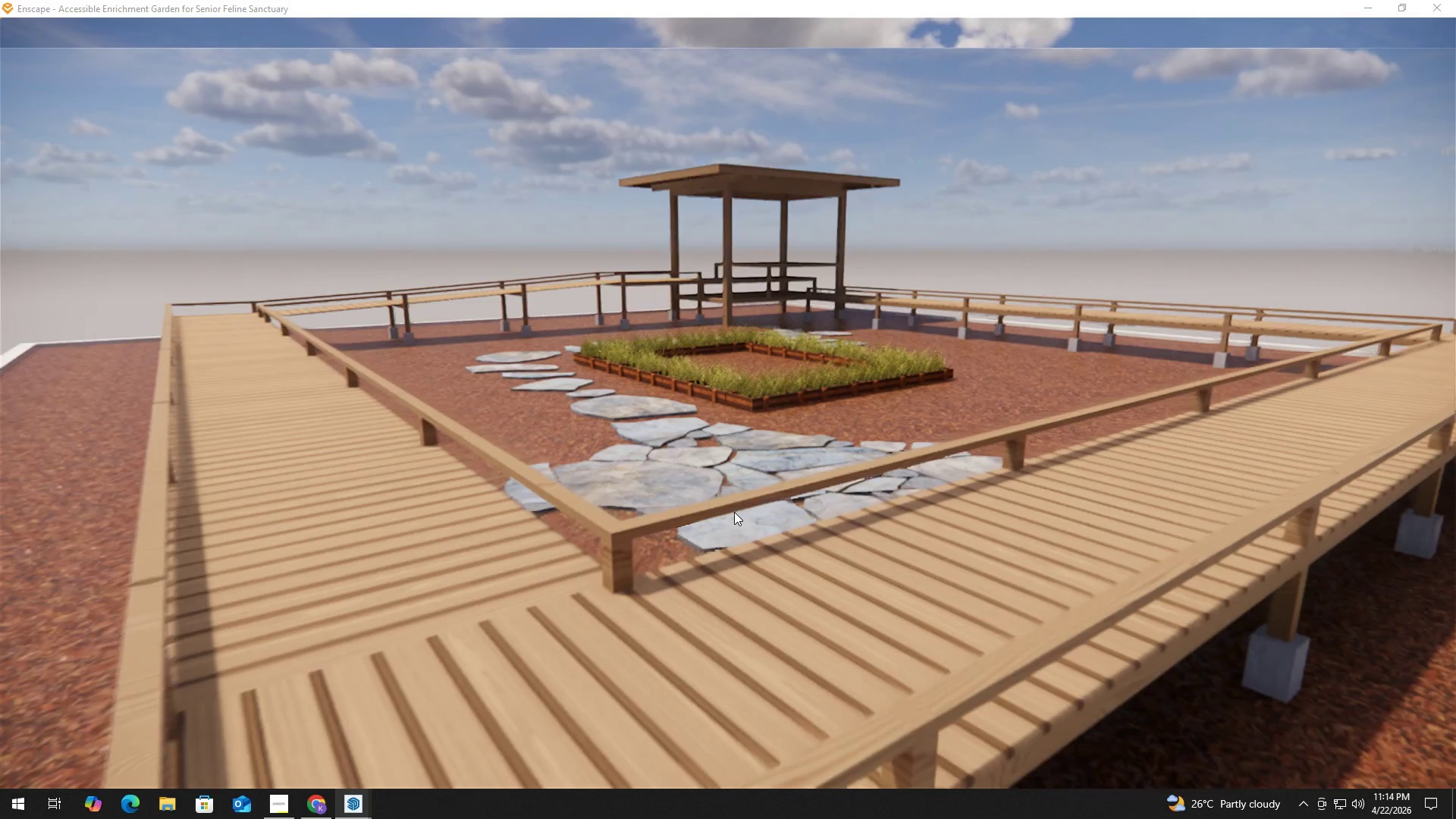 
type(eqeqe)
 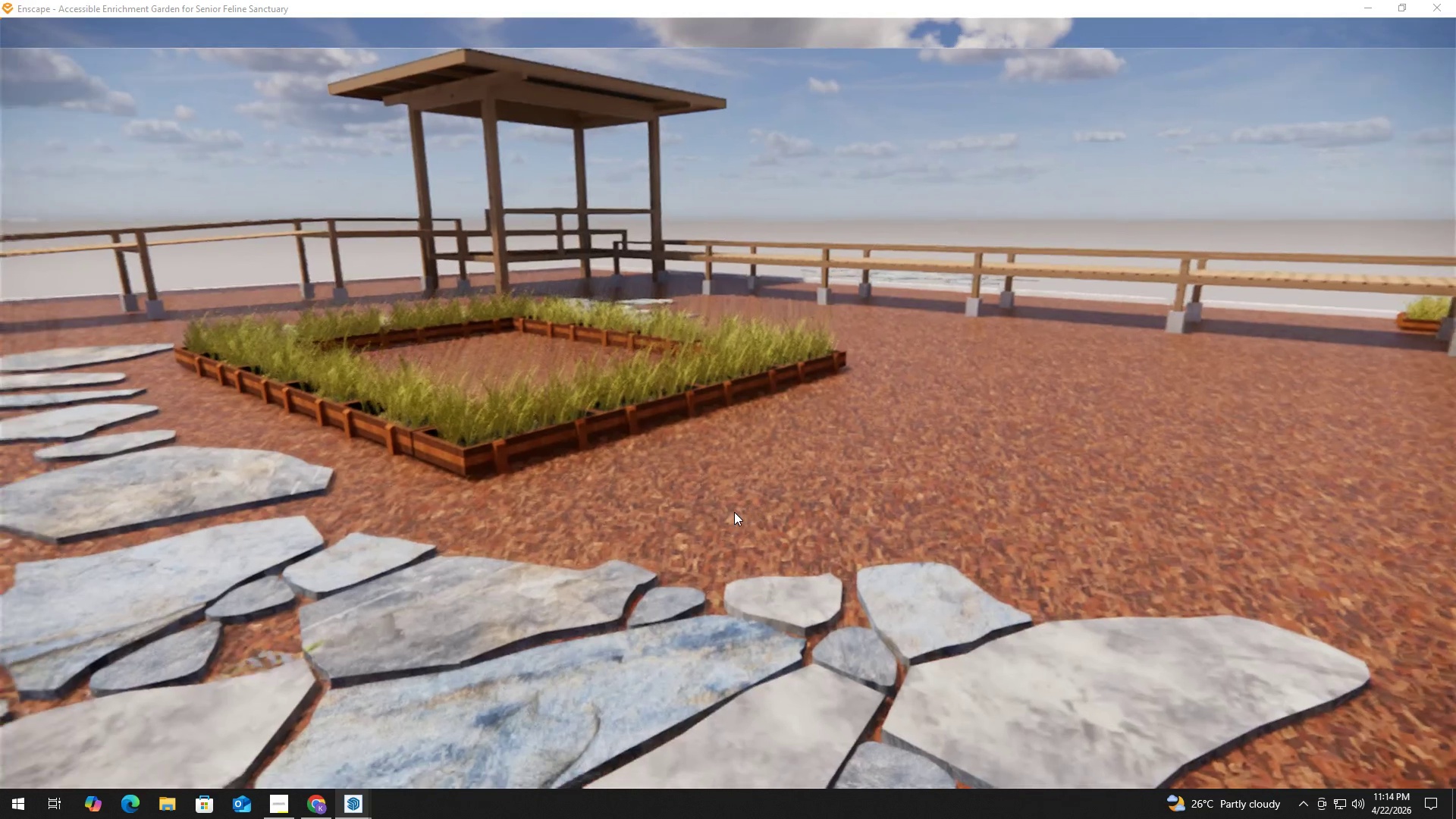 
hold_key(key=D, duration=1.5)
 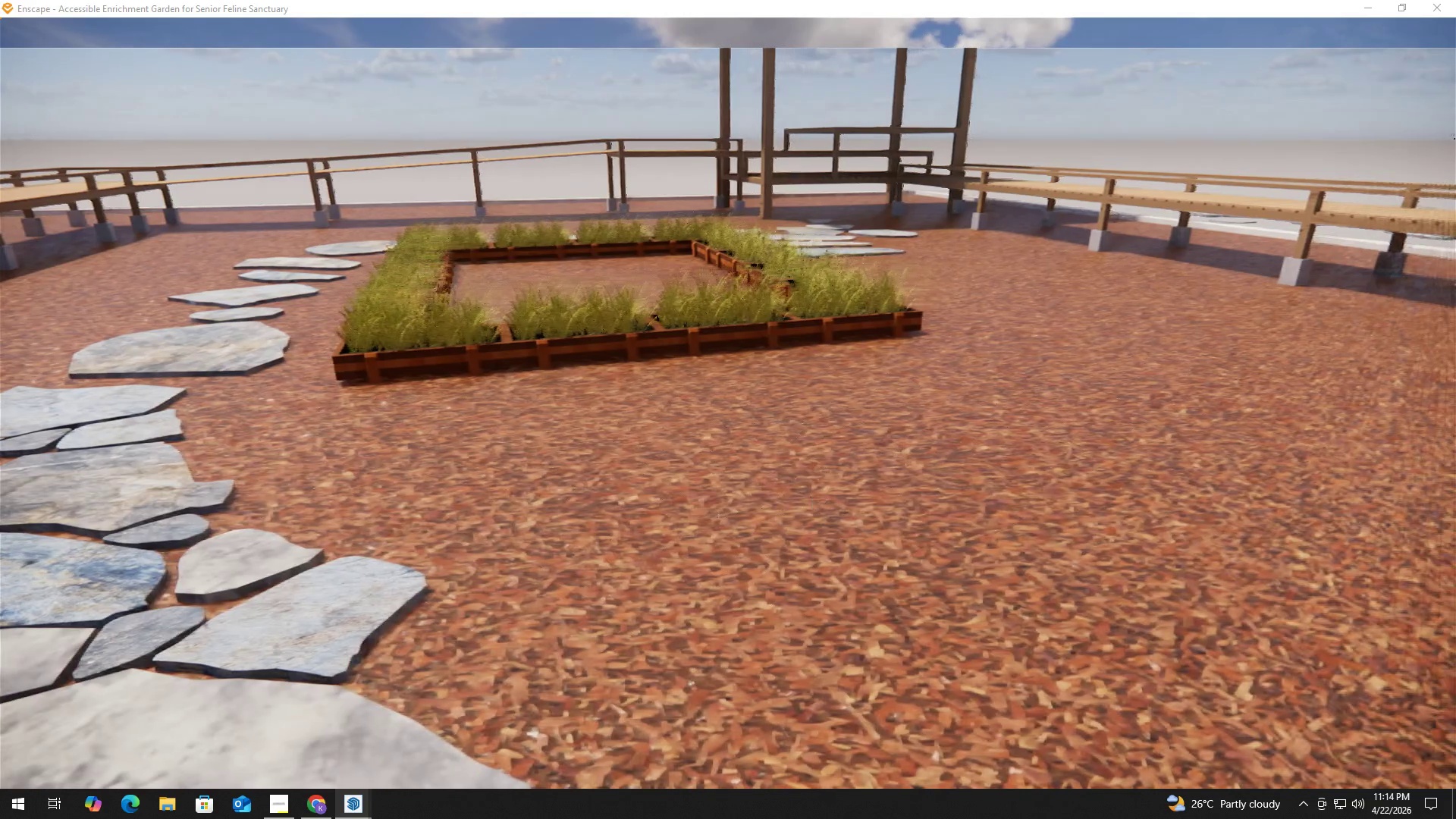 
hold_key(key=D, duration=0.34)
 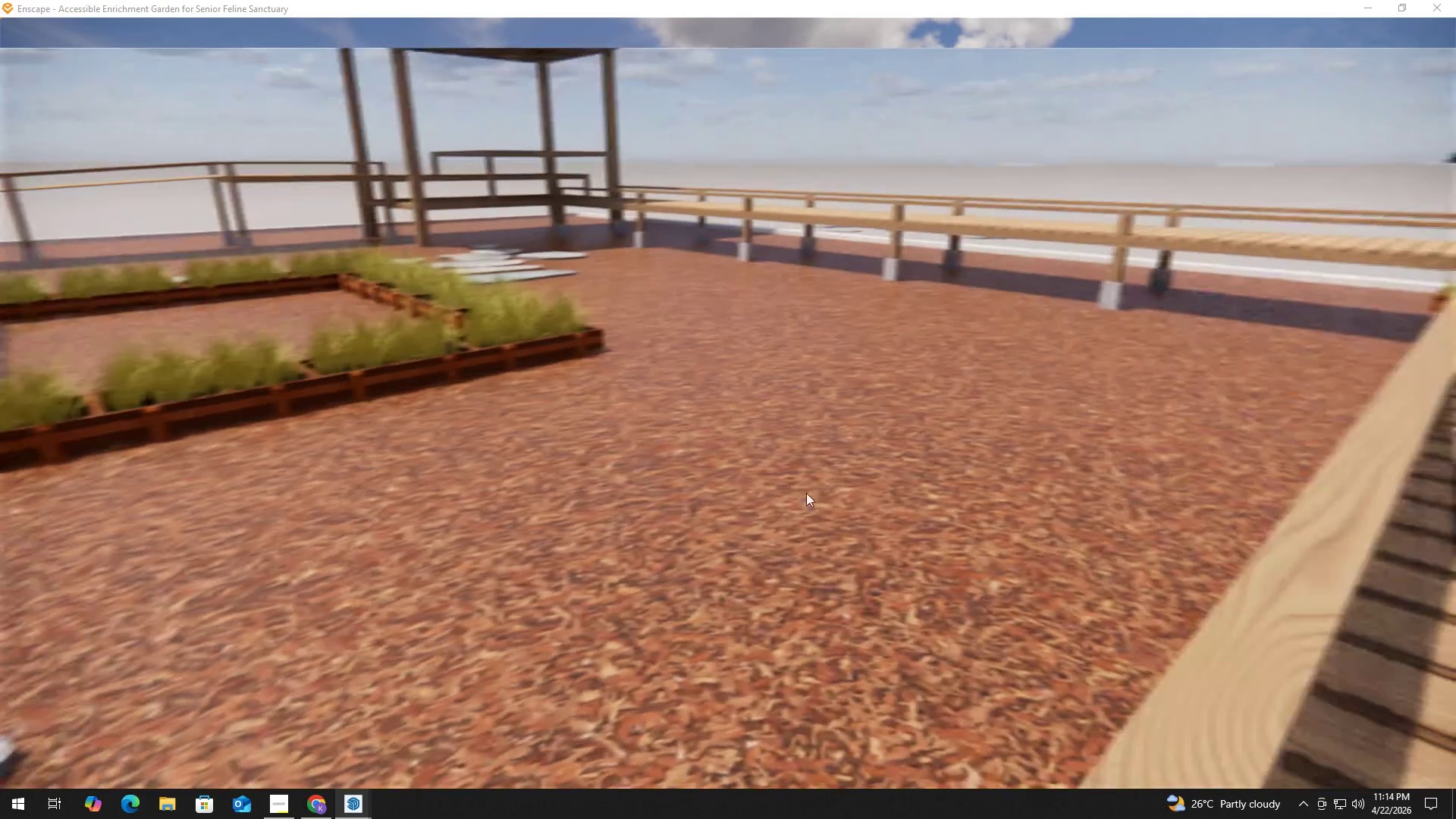 
scroll: coordinate [801, 490], scroll_direction: down, amount: 3.0
 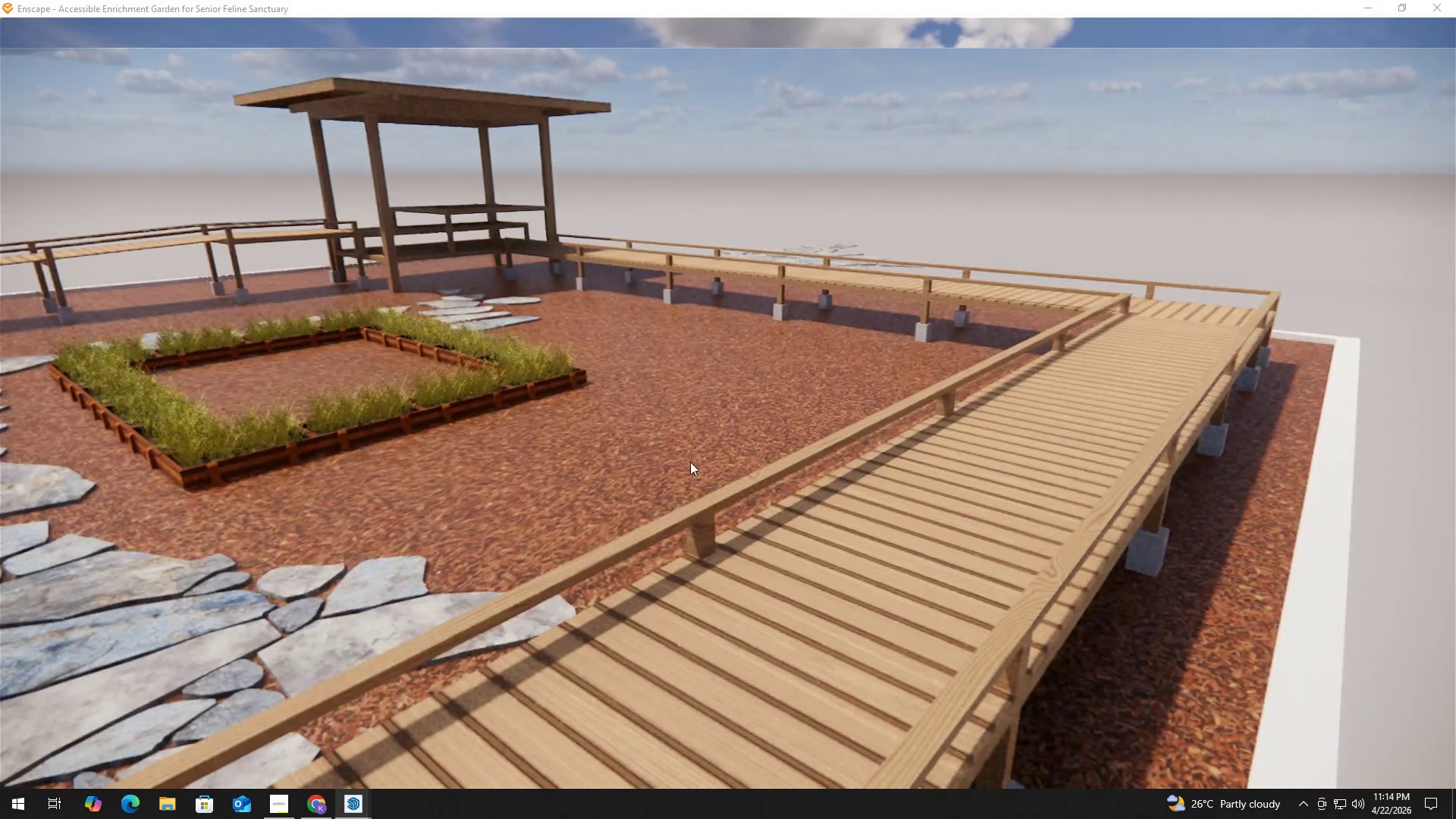 
hold_key(key=A, duration=1.34)
 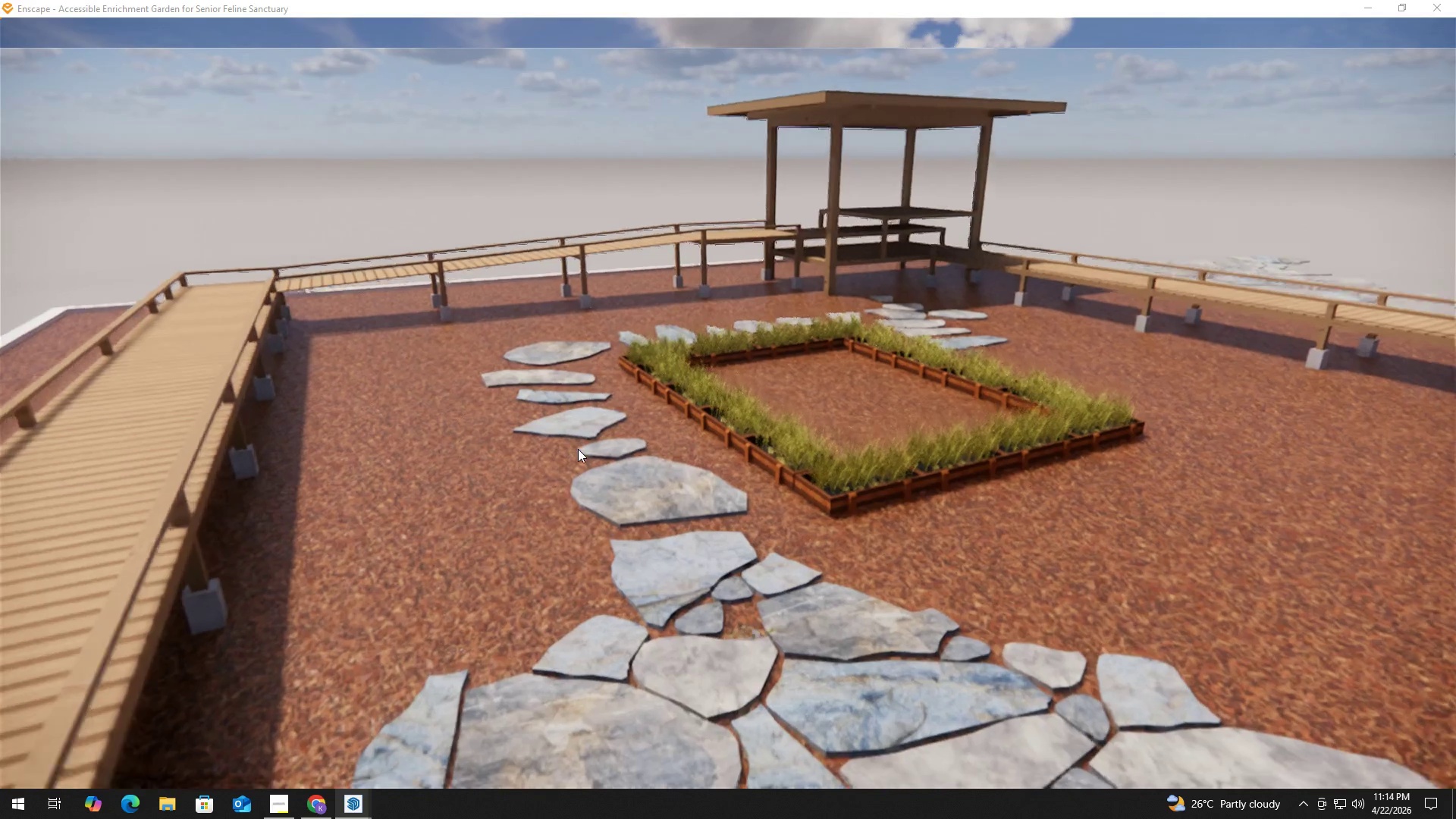 
scroll: coordinate [686, 460], scroll_direction: down, amount: 2.0
 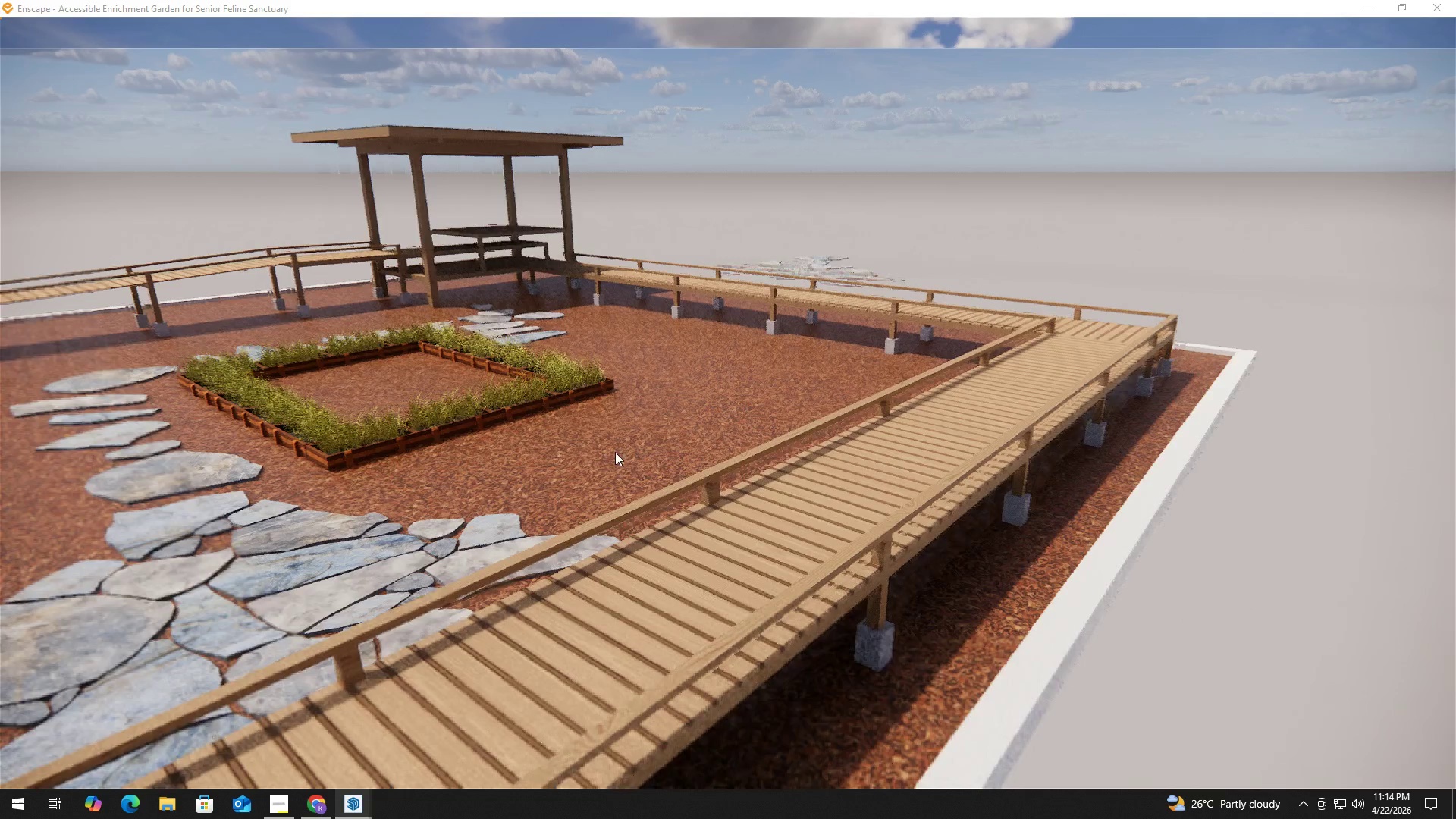 
type(wqqs)
 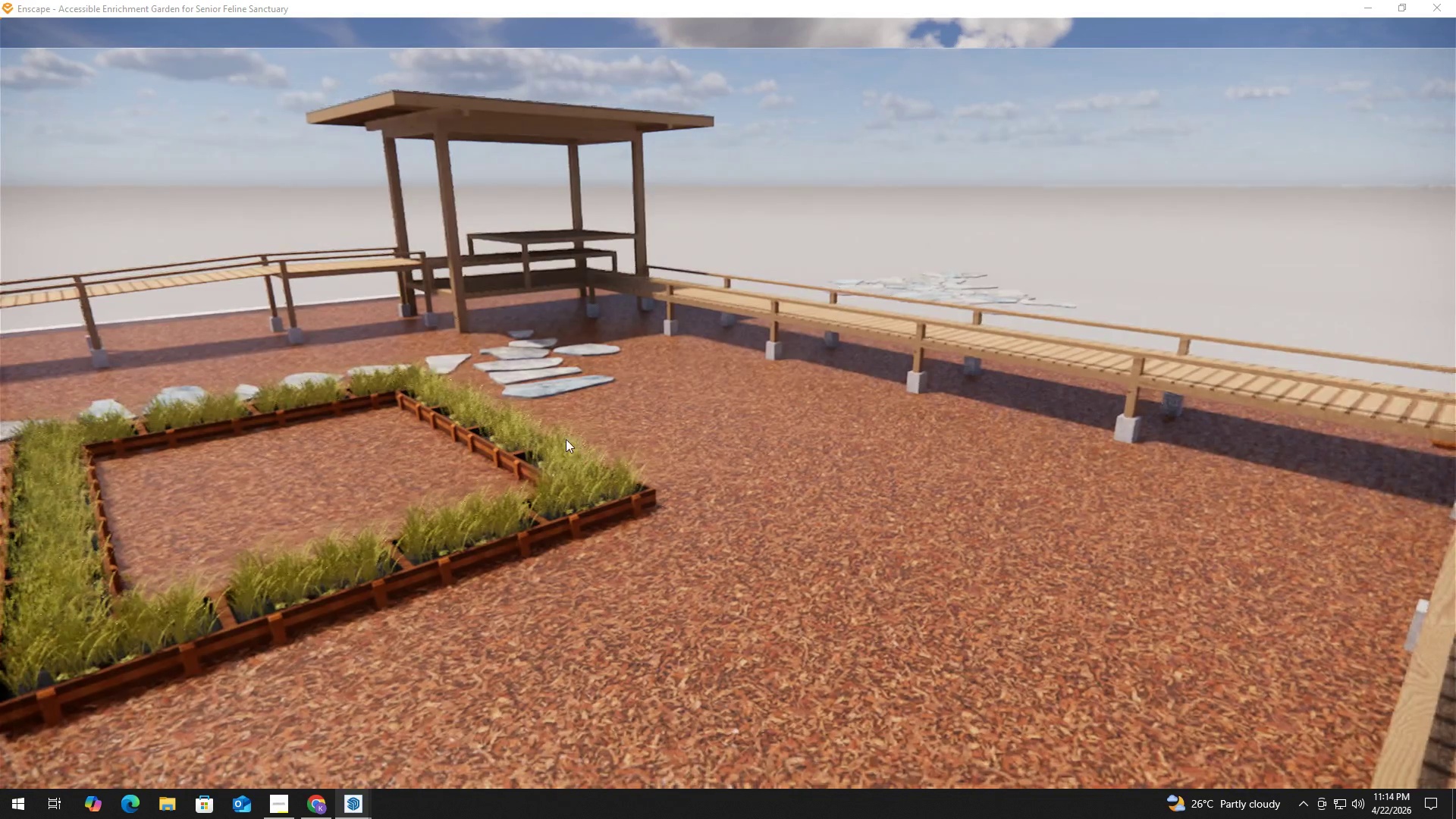 
hold_key(key=E, duration=0.42)
 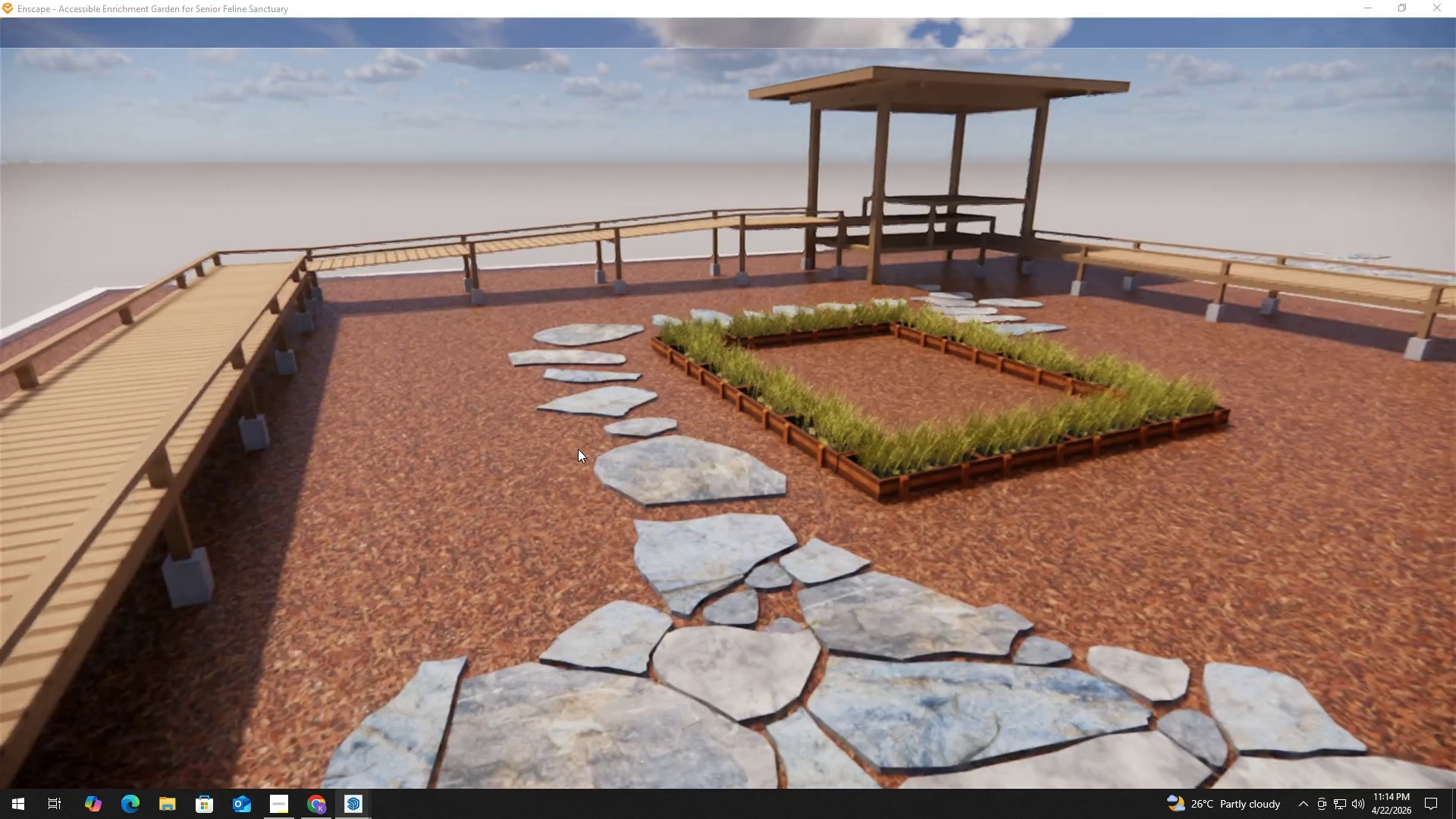 
hold_key(key=E, duration=0.45)
 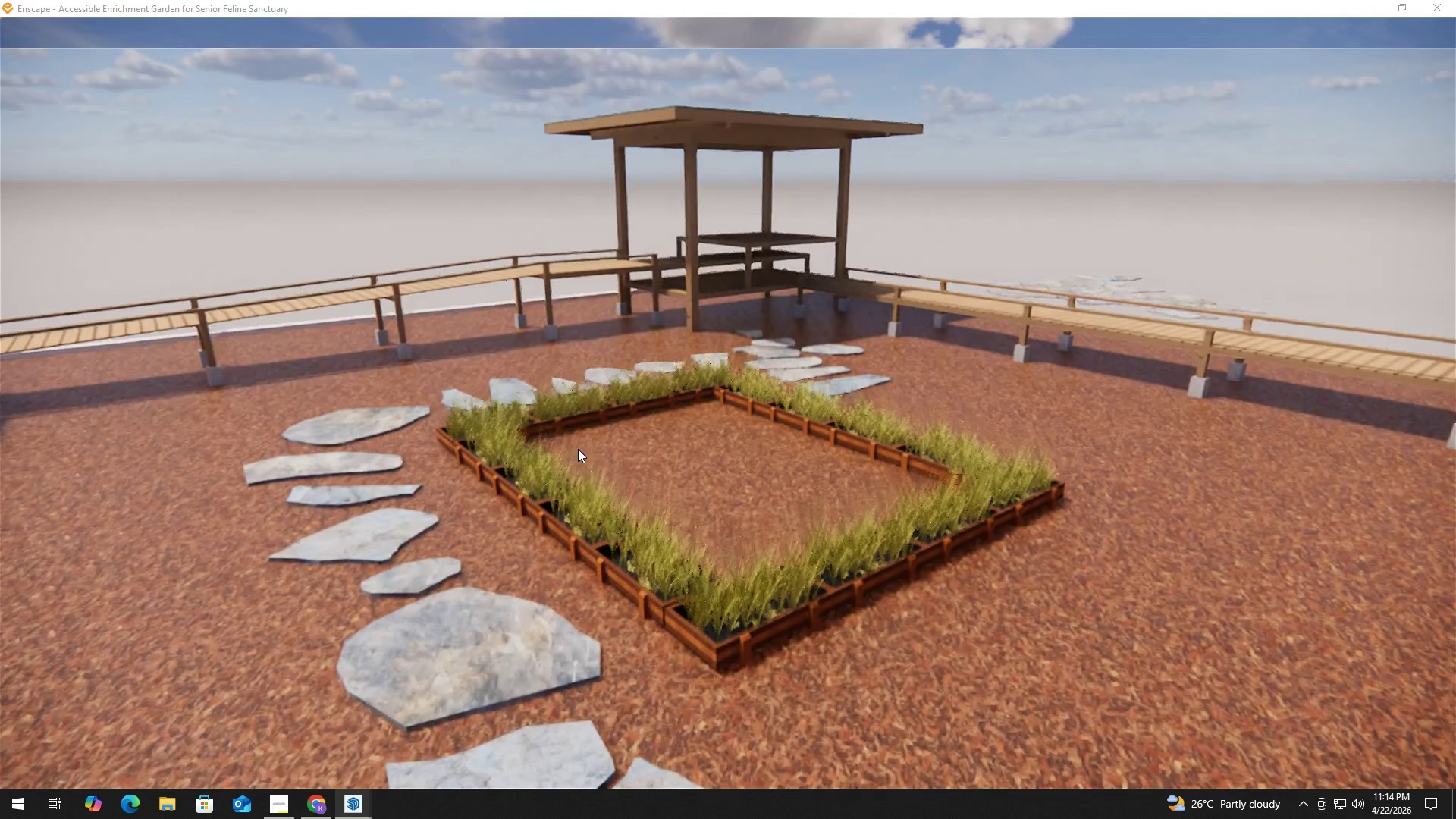 
hold_key(key=D, duration=2.02)
 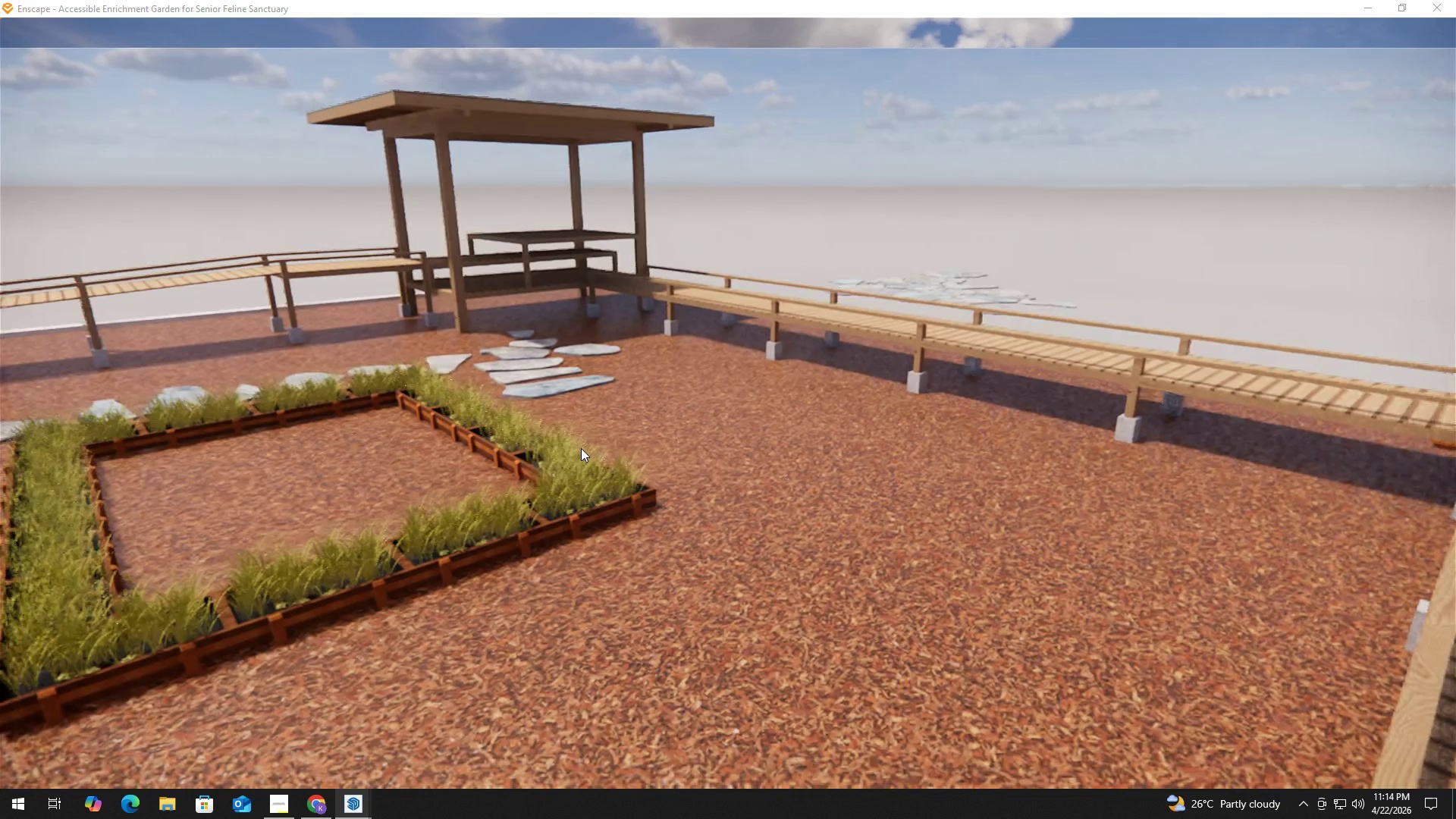 
key(Alt+Tab)
 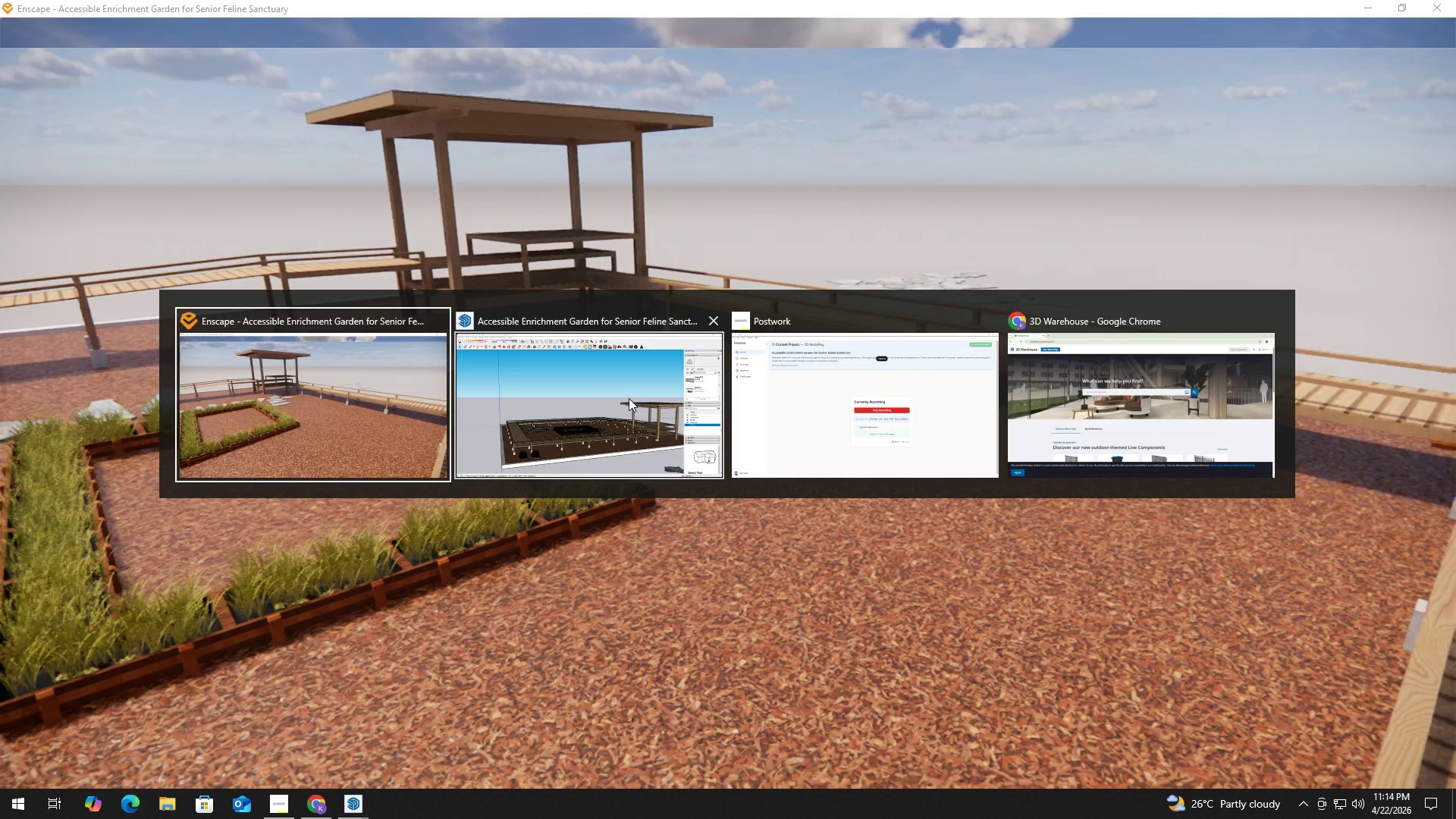 
left_click([594, 392])
 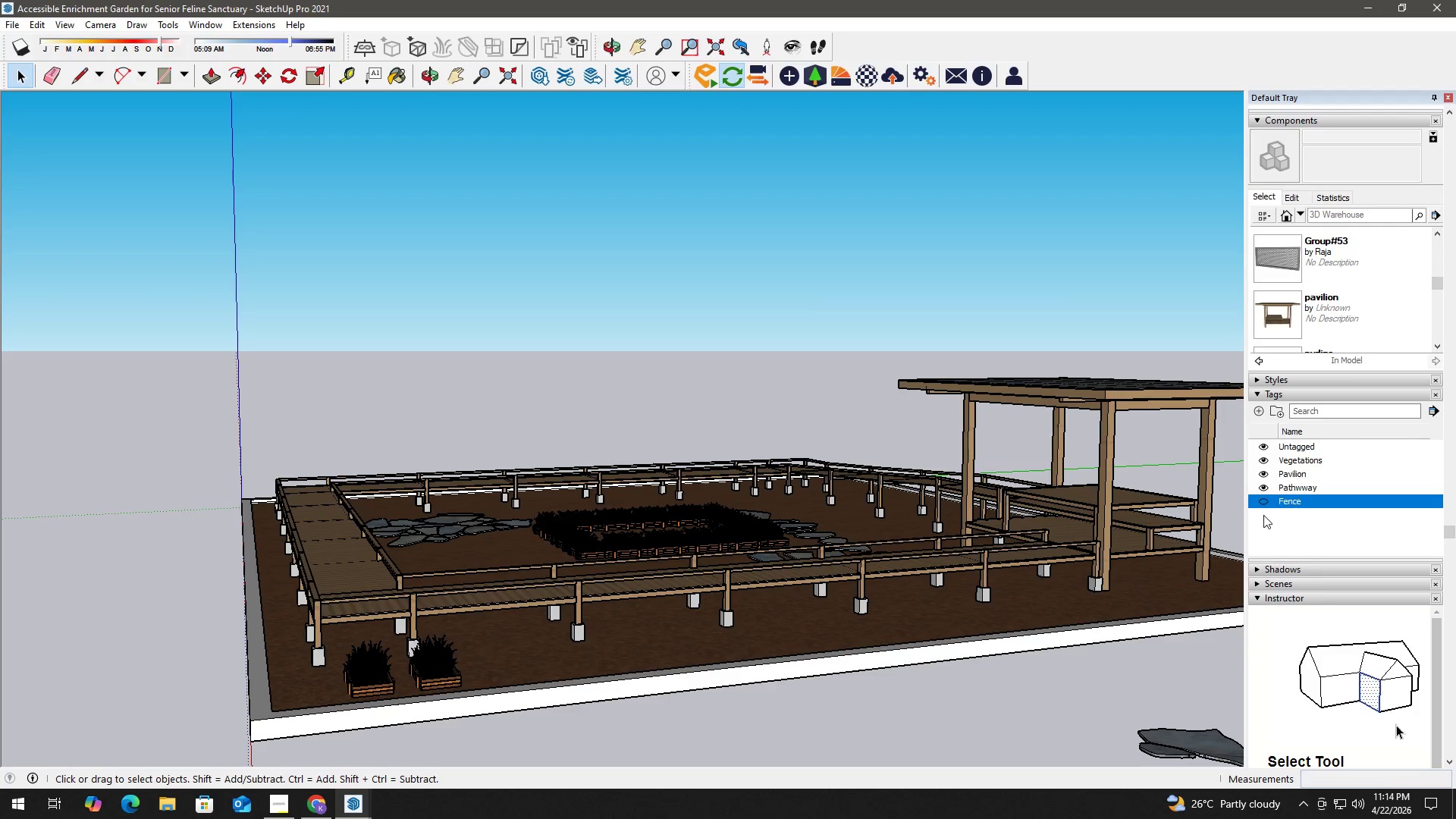 
left_click([1262, 504])
 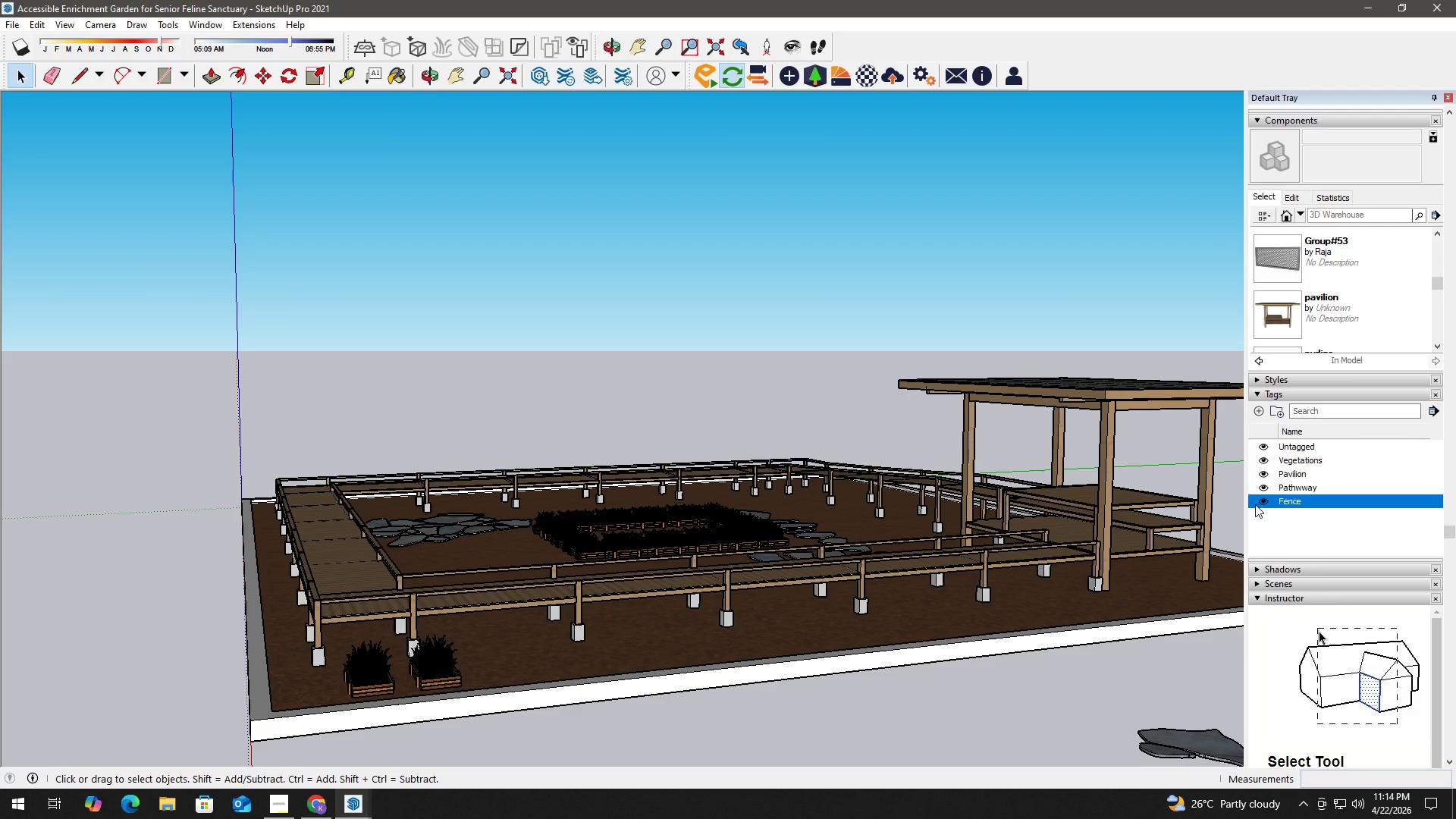 
key(Alt+Tab)
 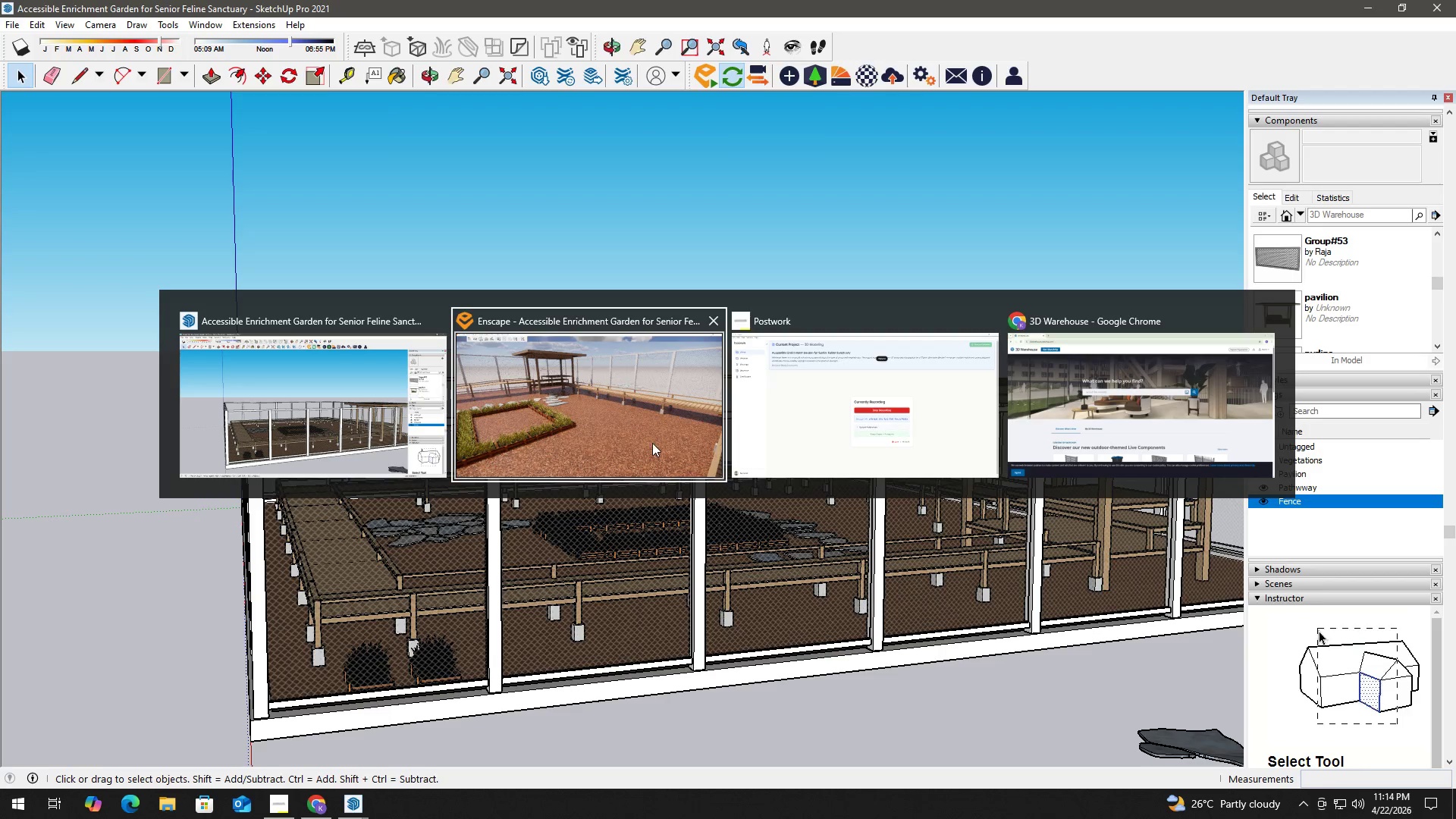 
left_click([629, 428])
 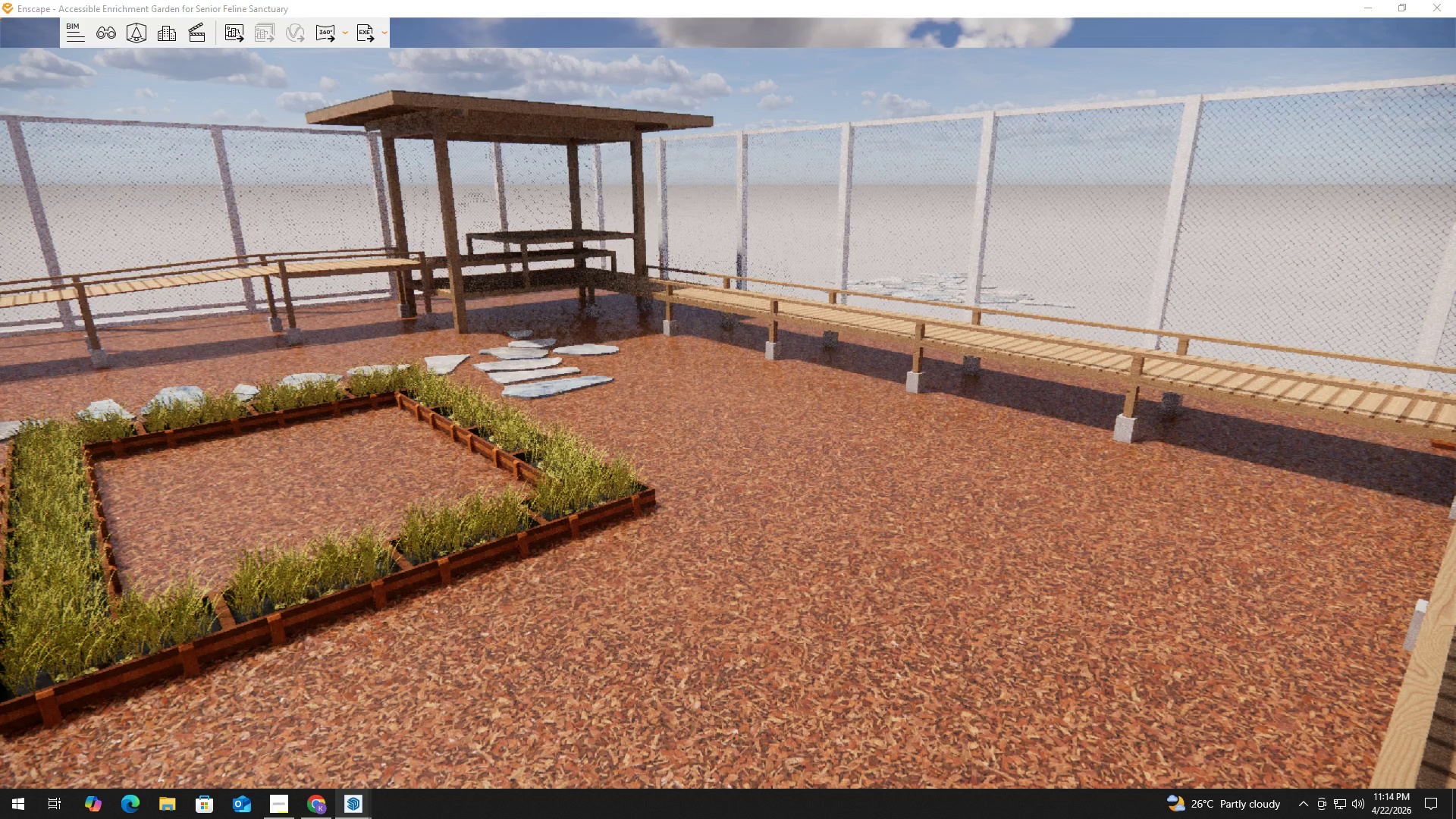 
hold_key(key=D, duration=2.2)
 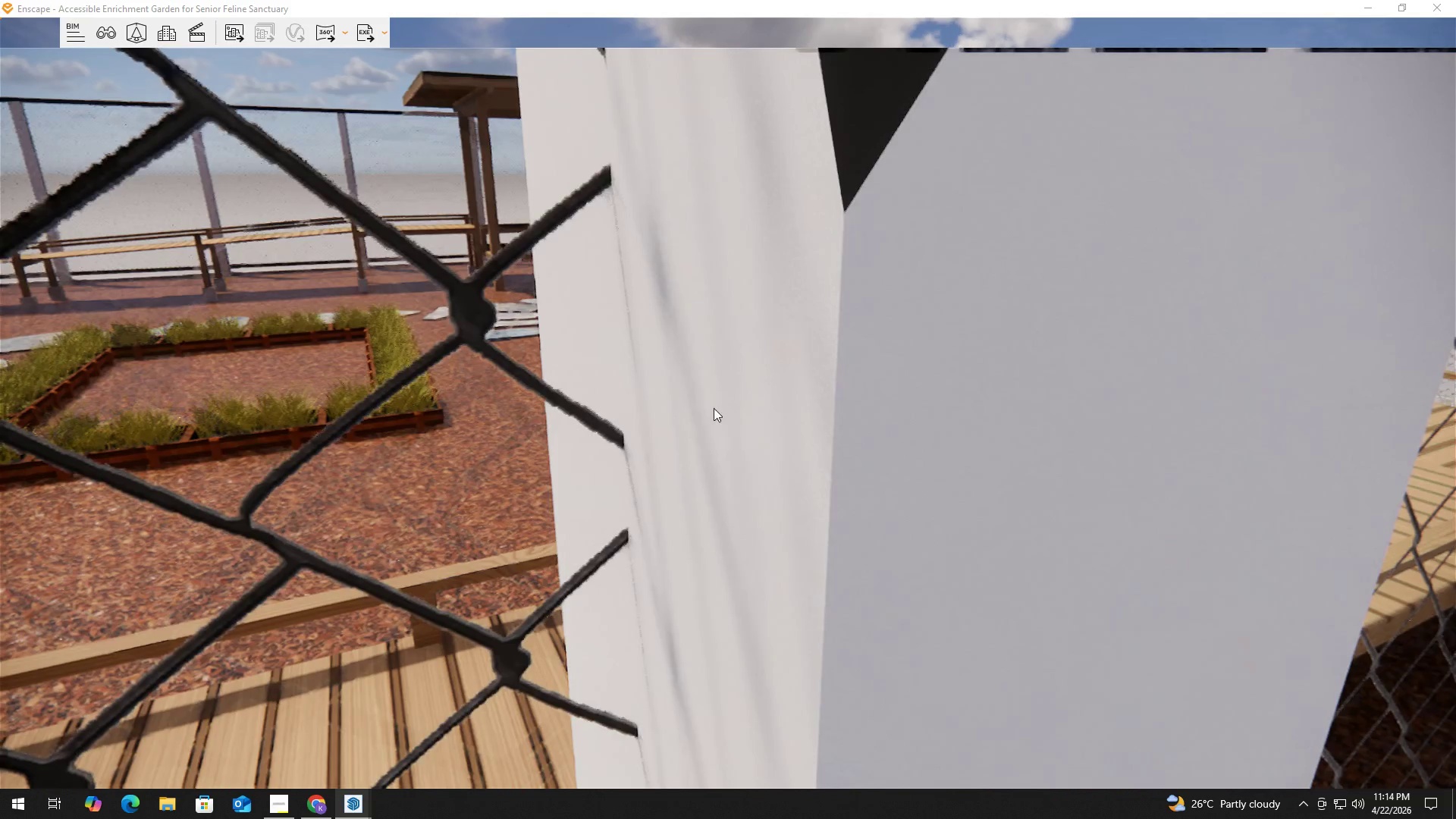 
key(Q)
 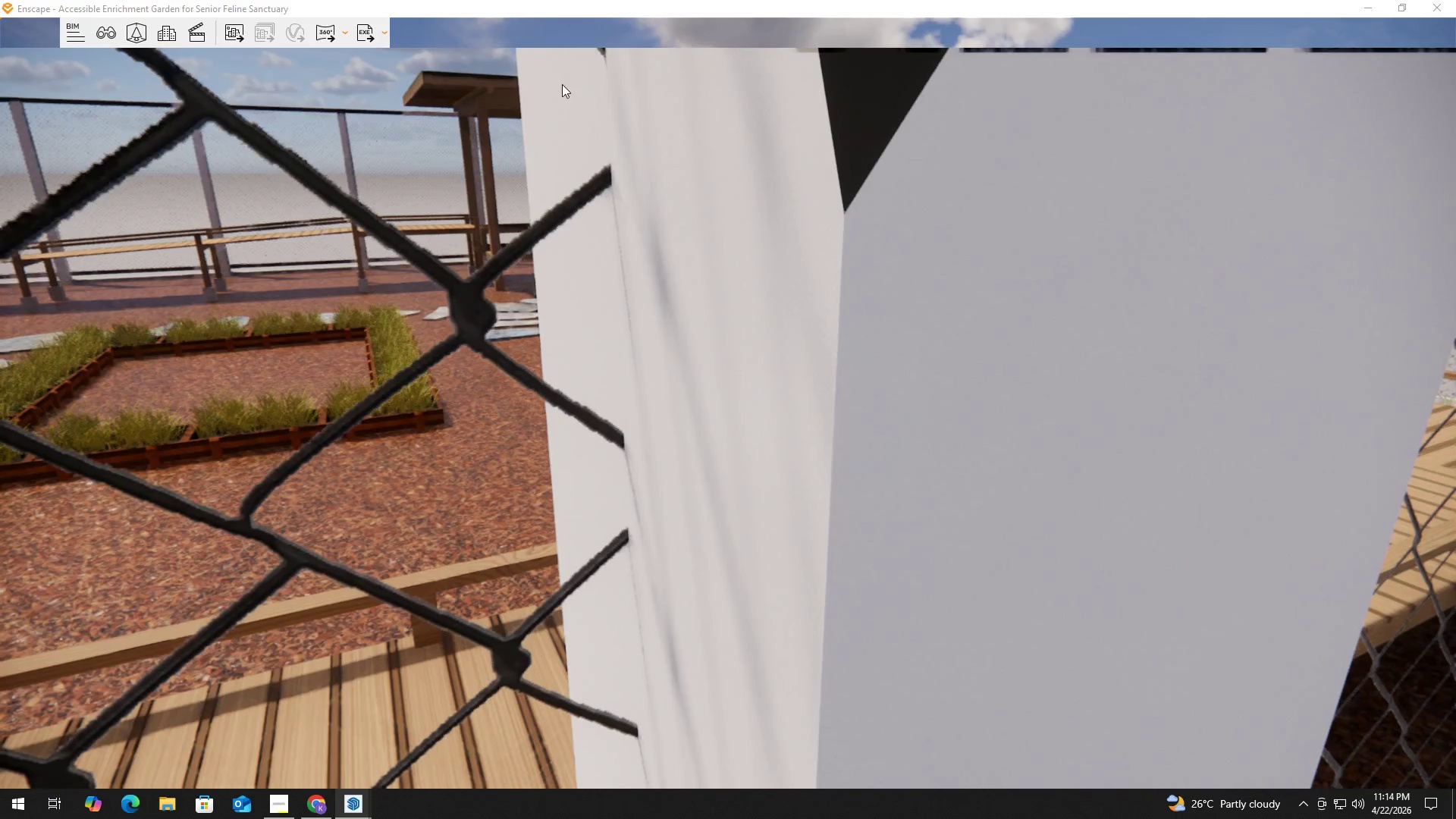 
hold_key(key=A, duration=1.09)
 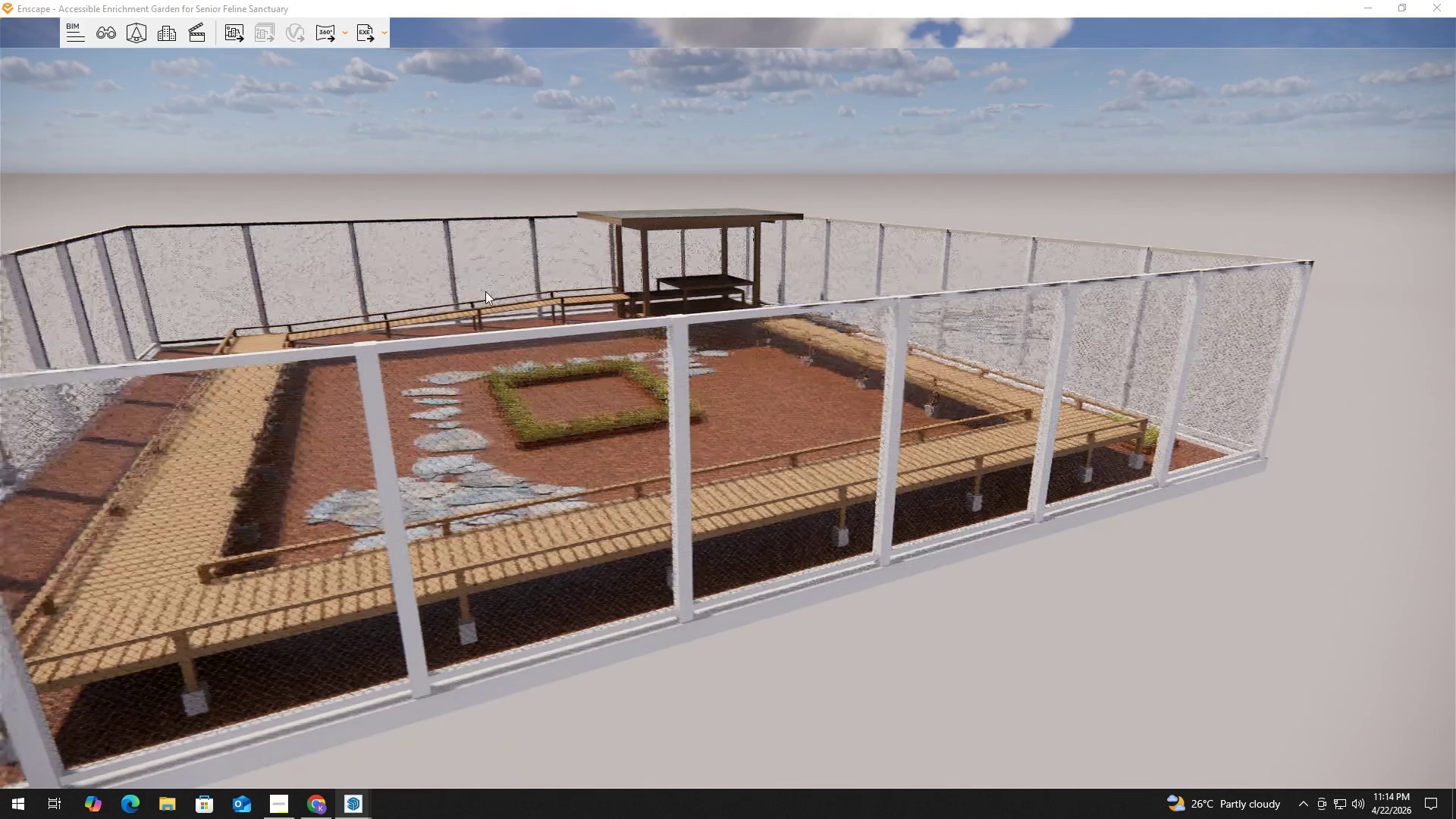 
key(S)
 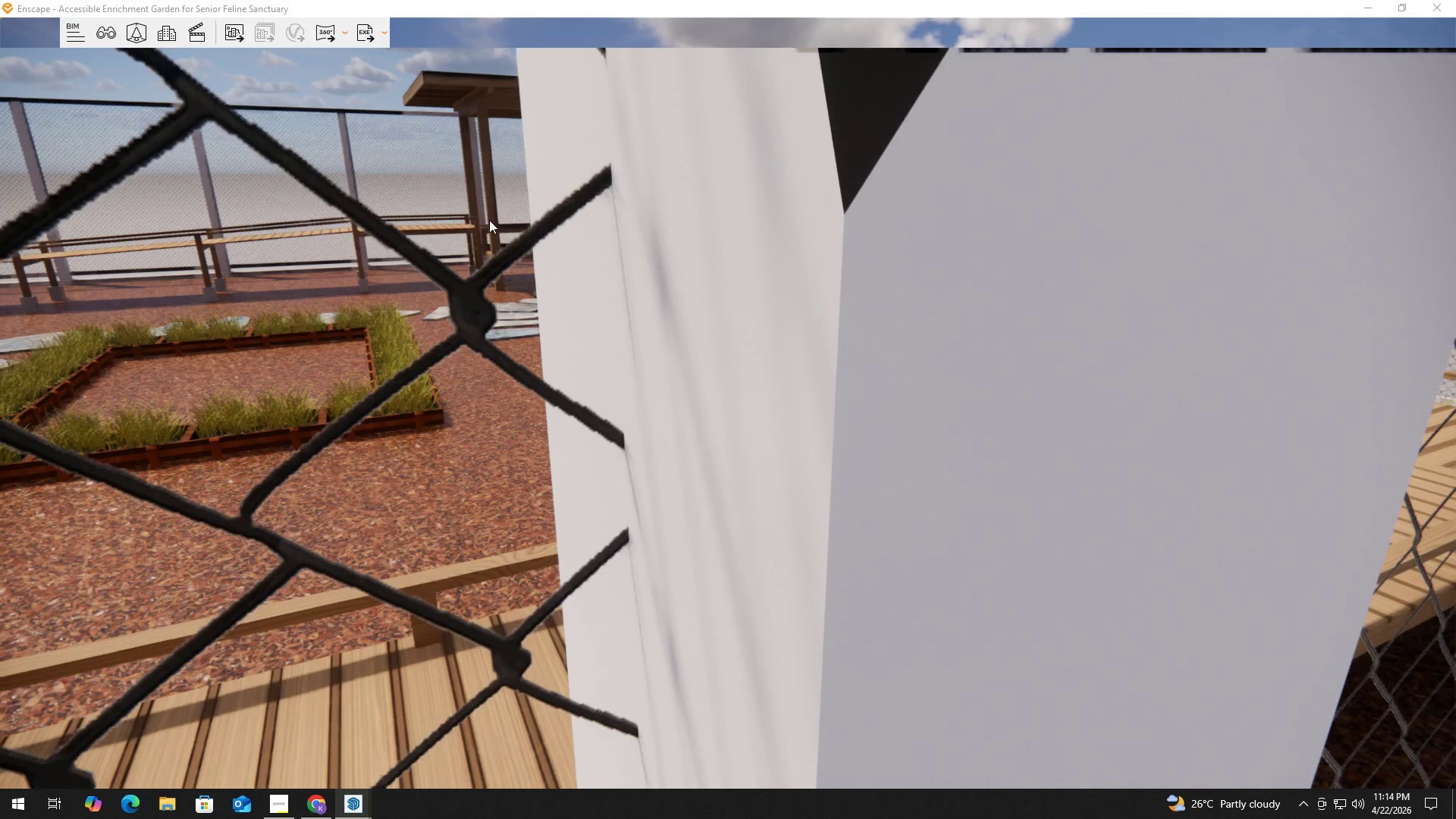 
hold_key(key=S, duration=0.33)
 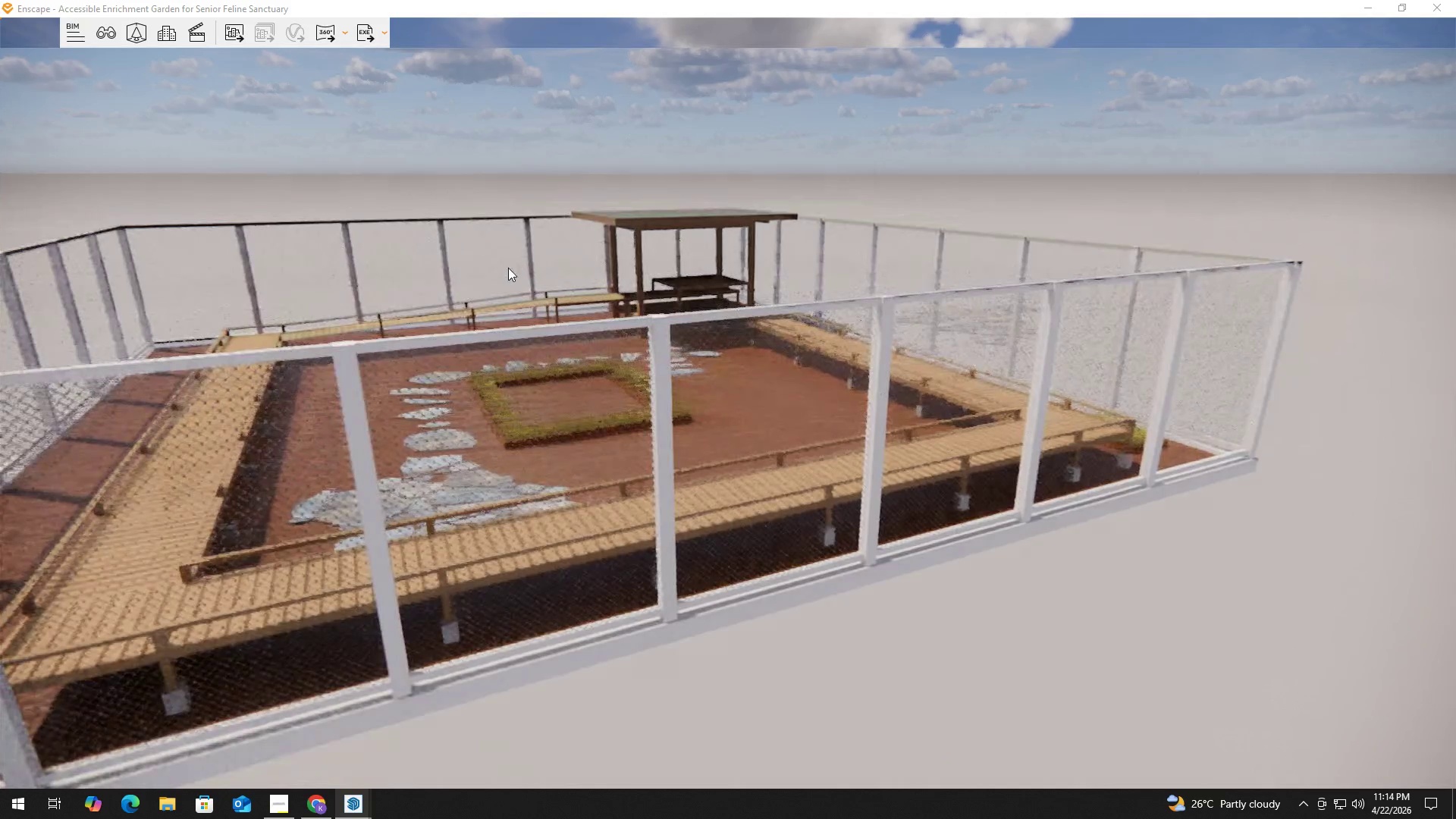 
hold_key(key=A, duration=0.98)
 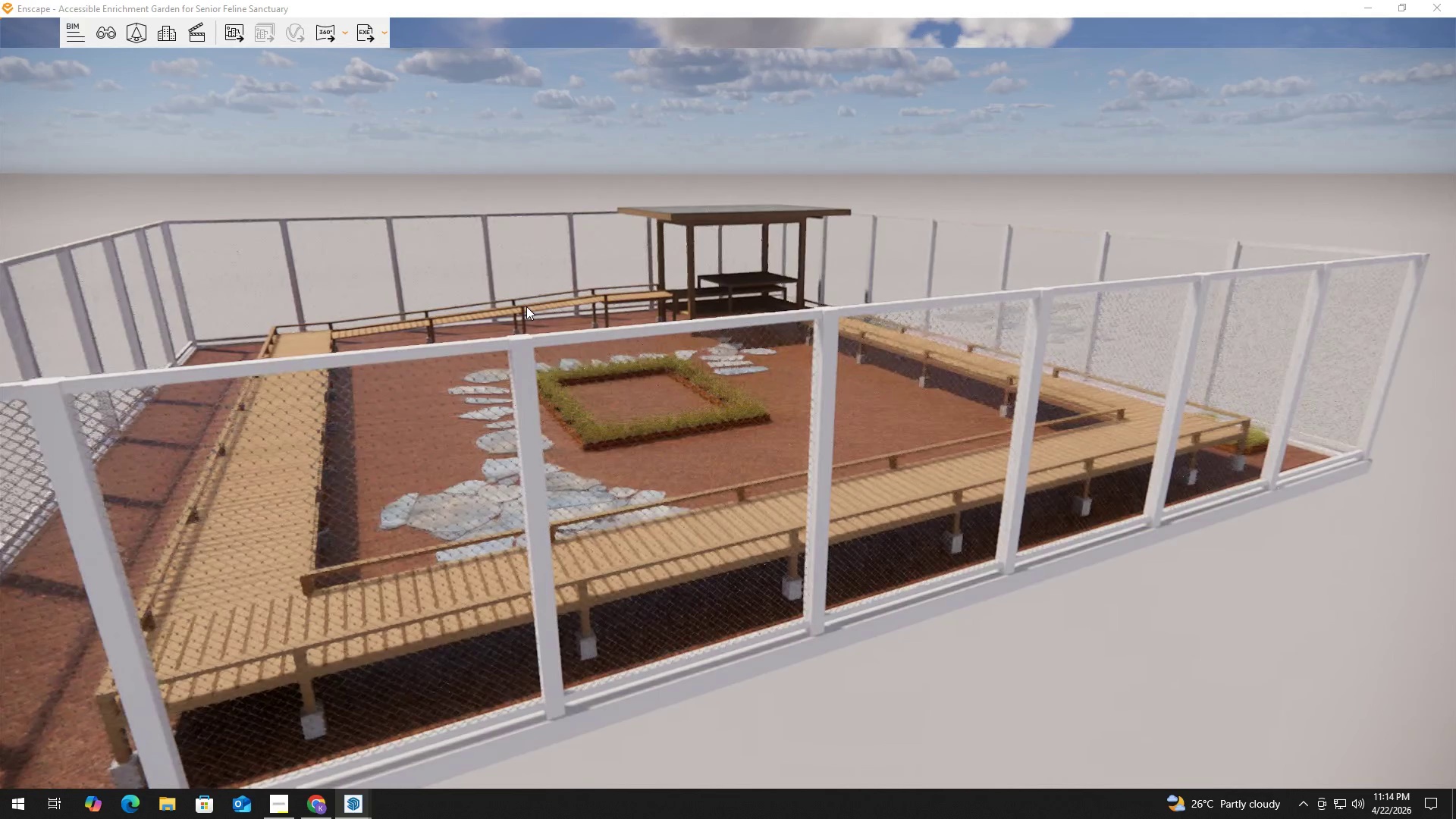 
scroll: coordinate [510, 259], scroll_direction: down, amount: 8.0
 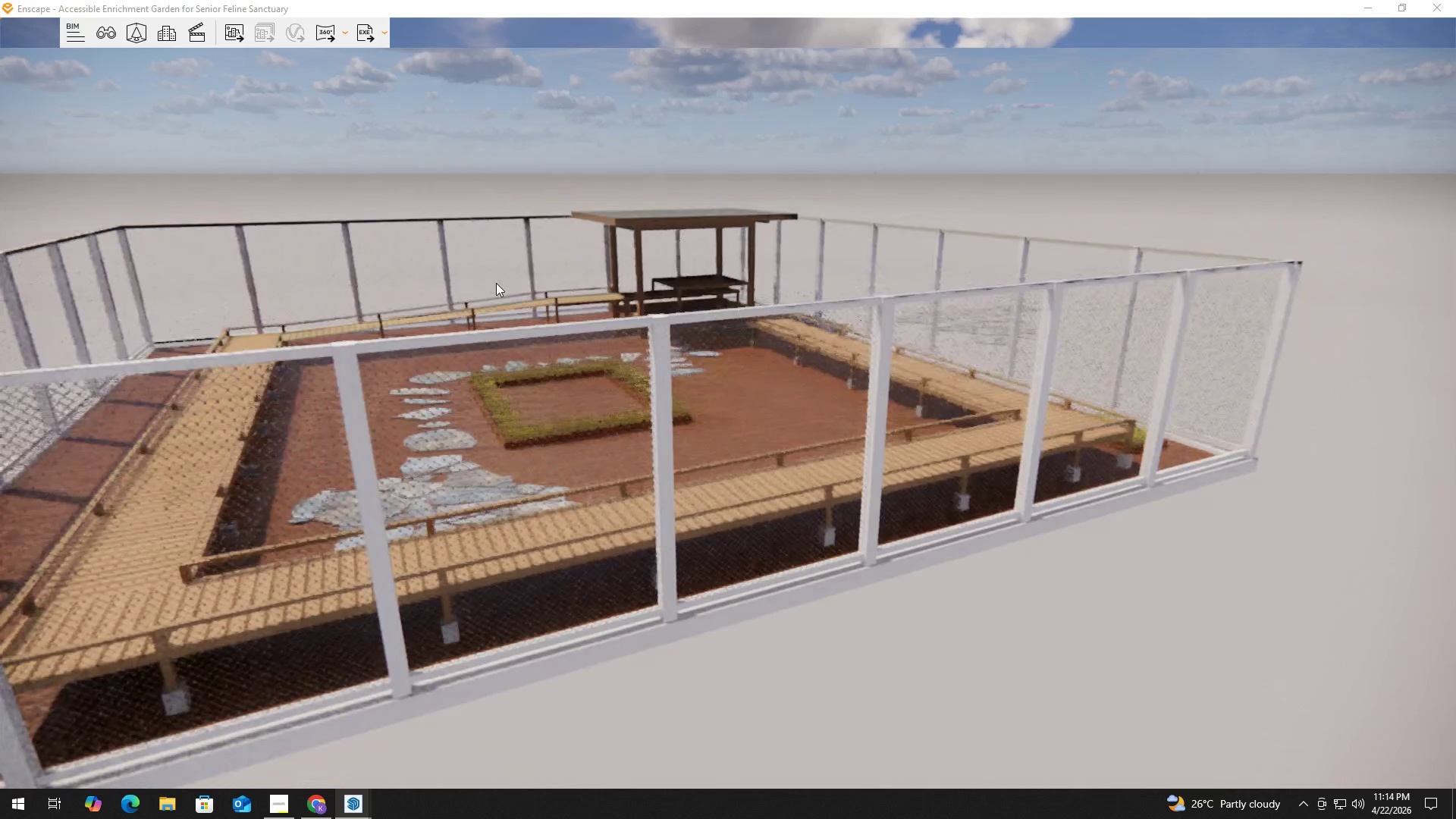 
hold_key(key=W, duration=0.31)
 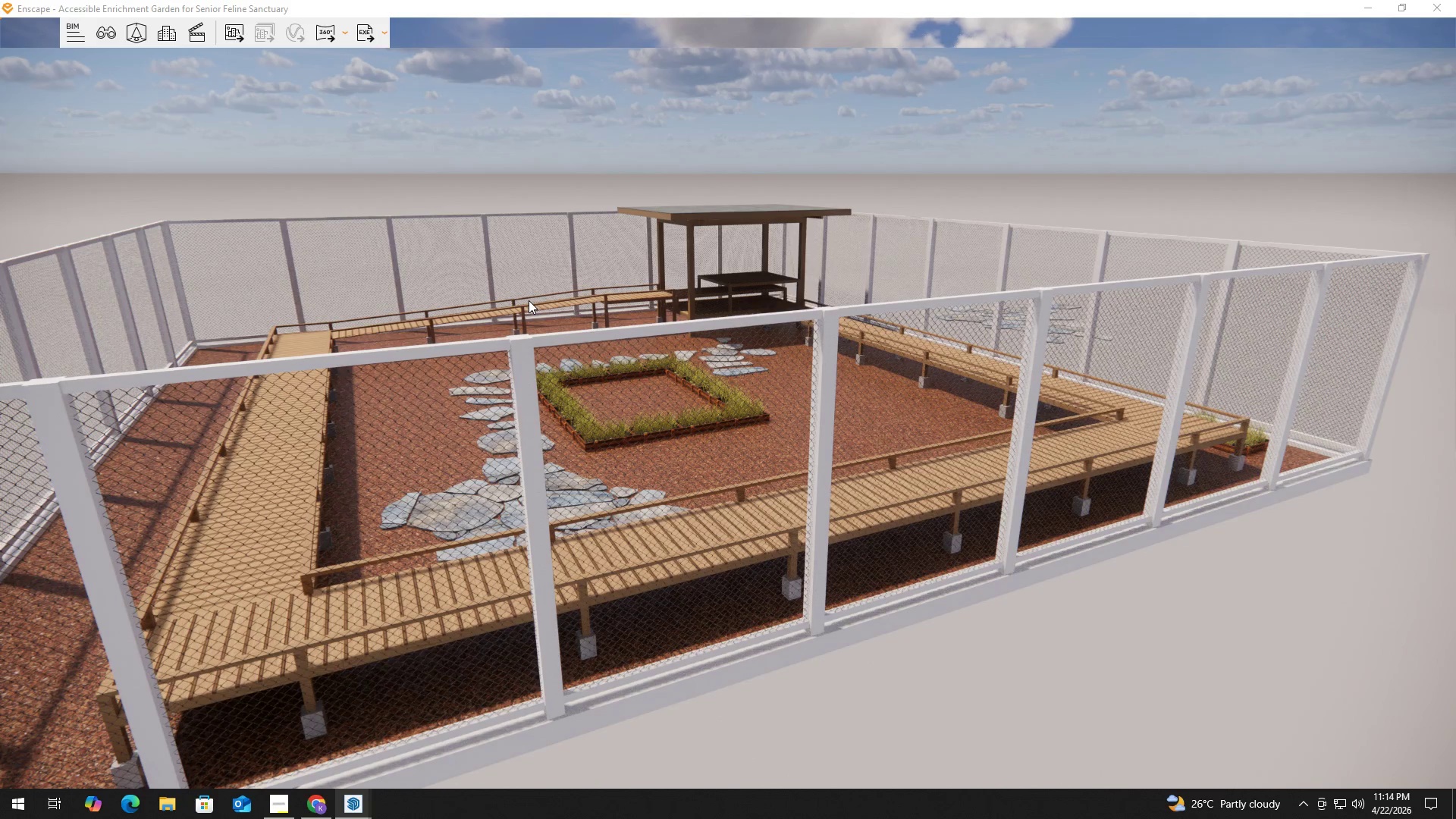 
hold_key(key=A, duration=1.75)
 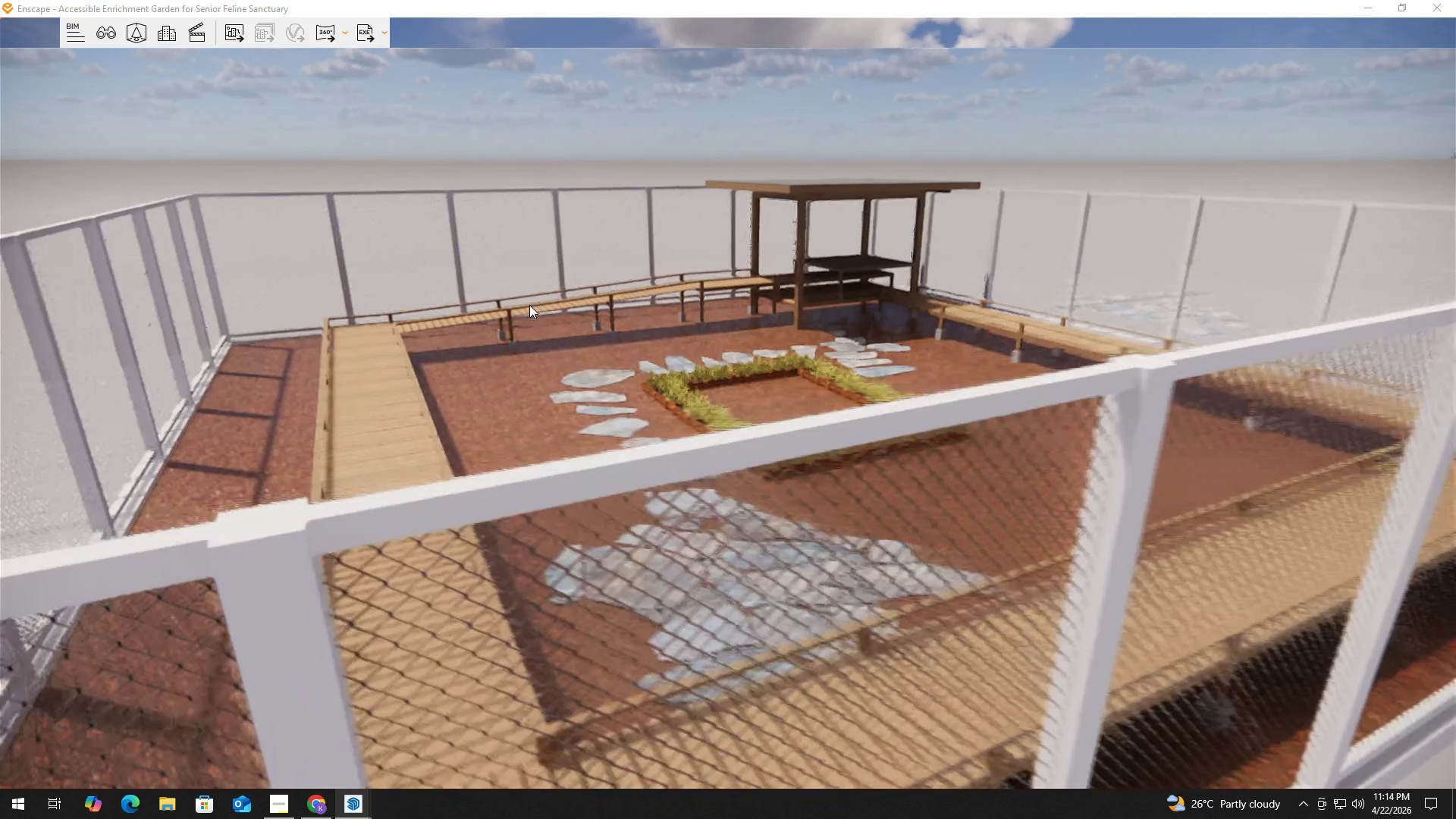 
hold_key(key=W, duration=2.67)
 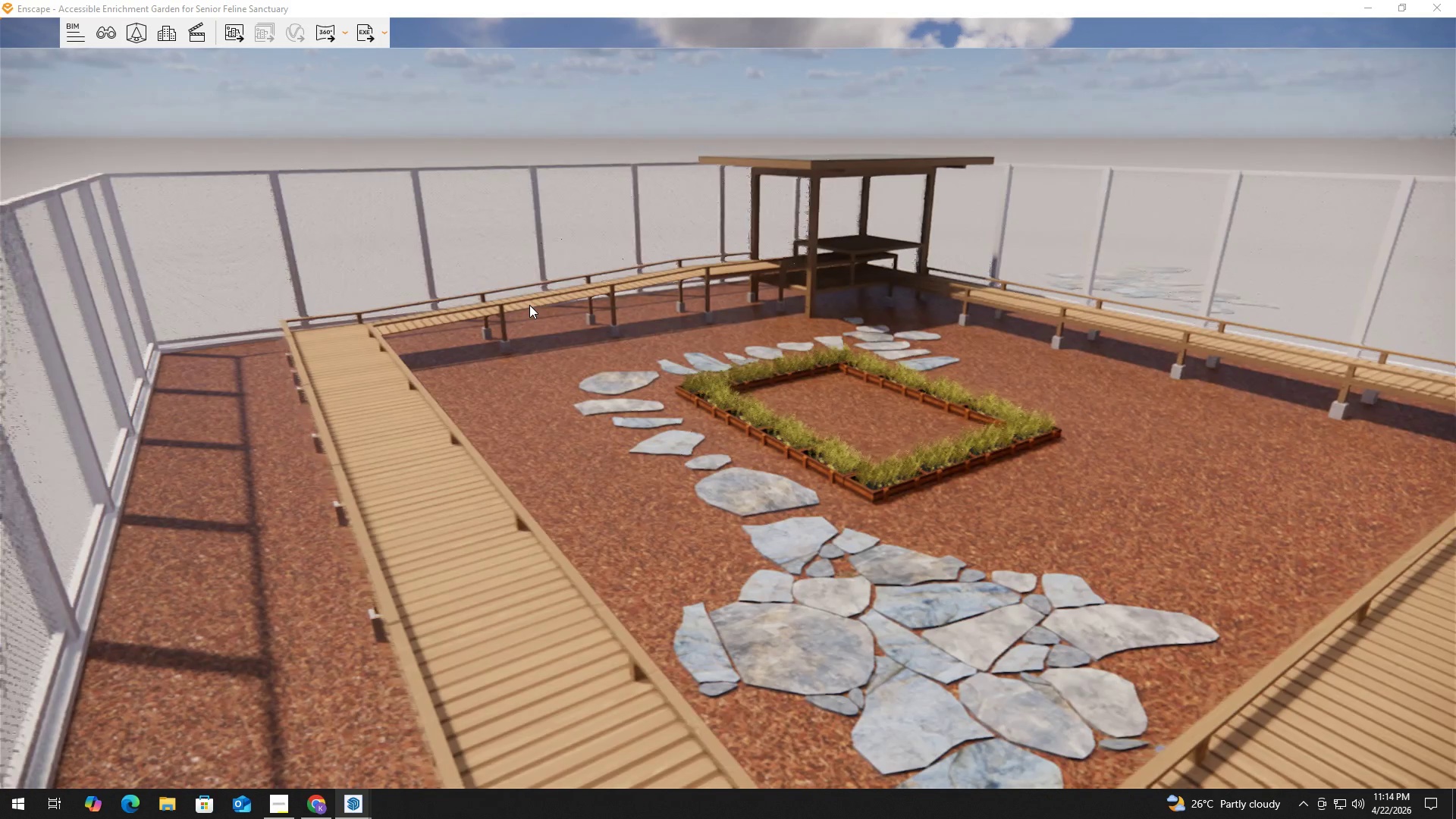 
type(ee)
 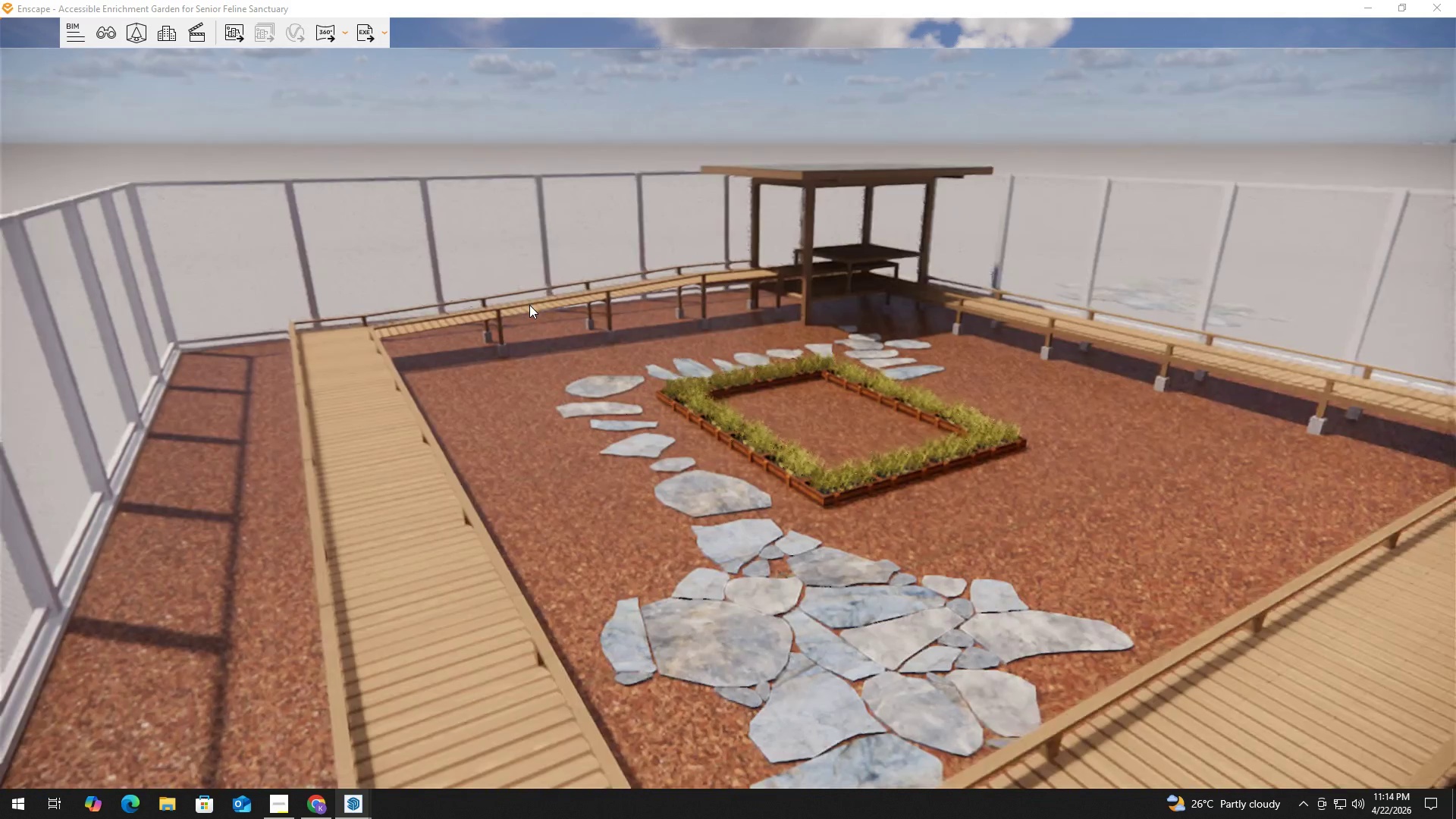 
hold_key(key=A, duration=1.59)
 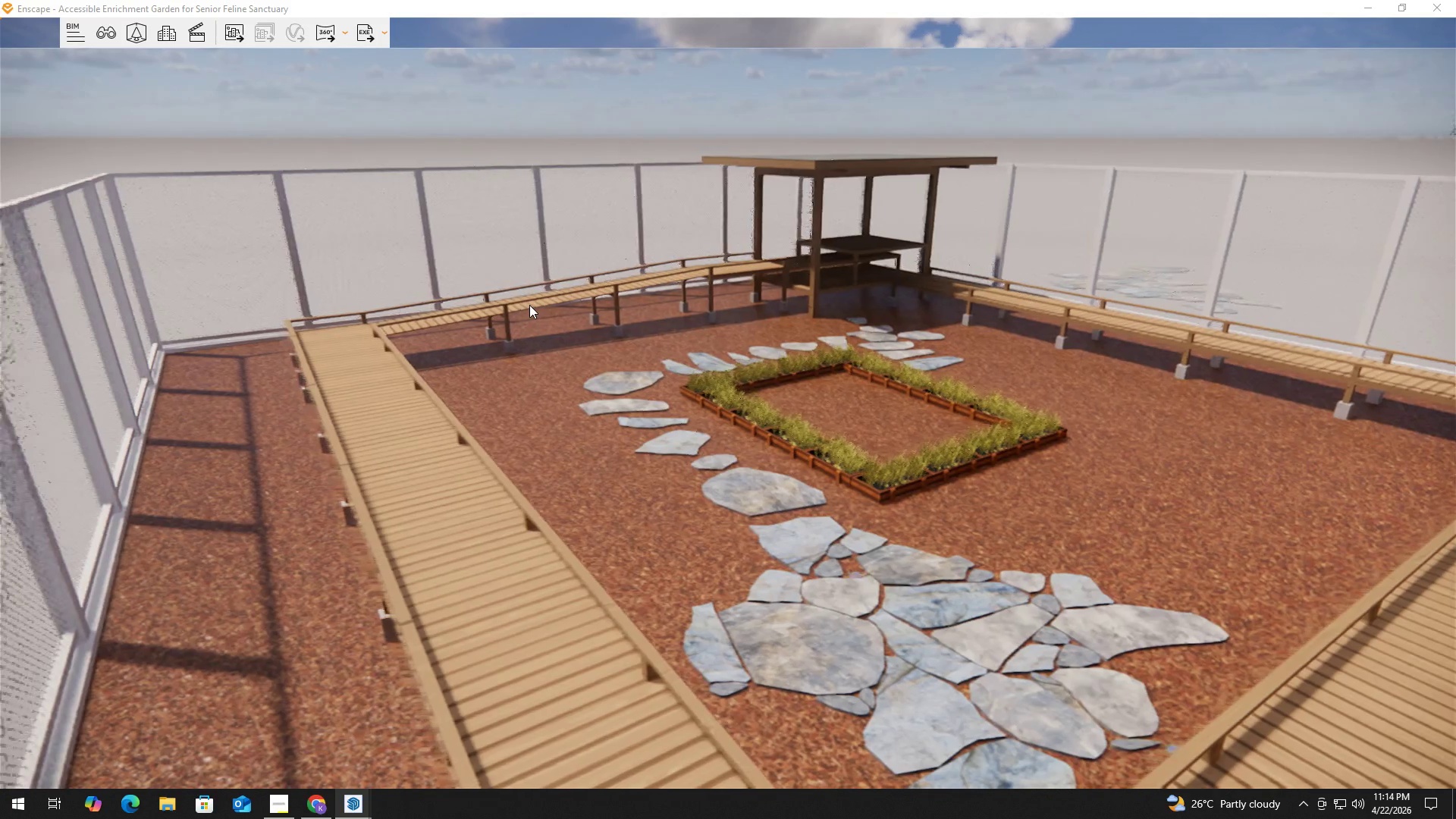 
hold_key(key=W, duration=4.72)
 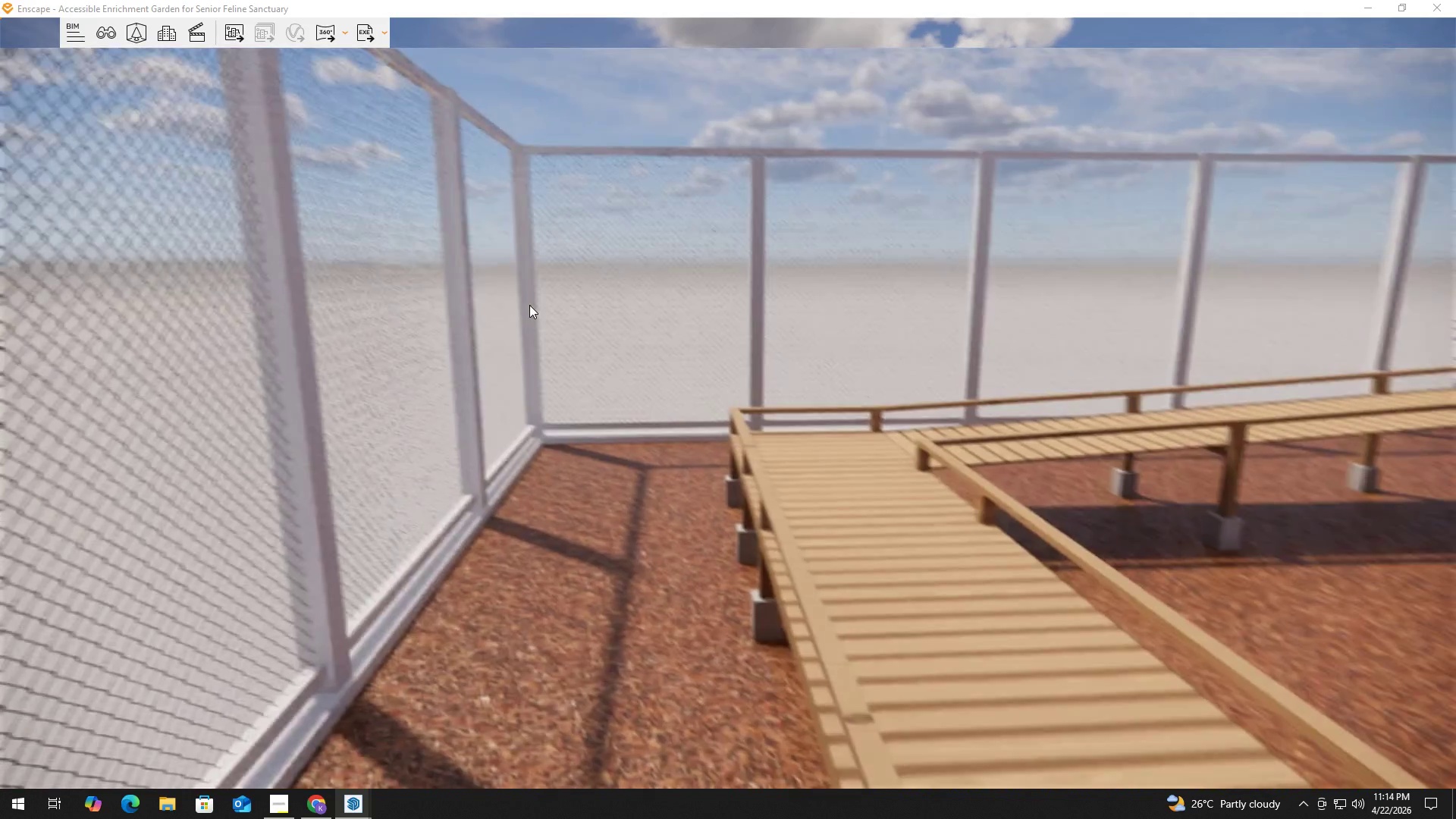 
hold_key(key=A, duration=3.0)
 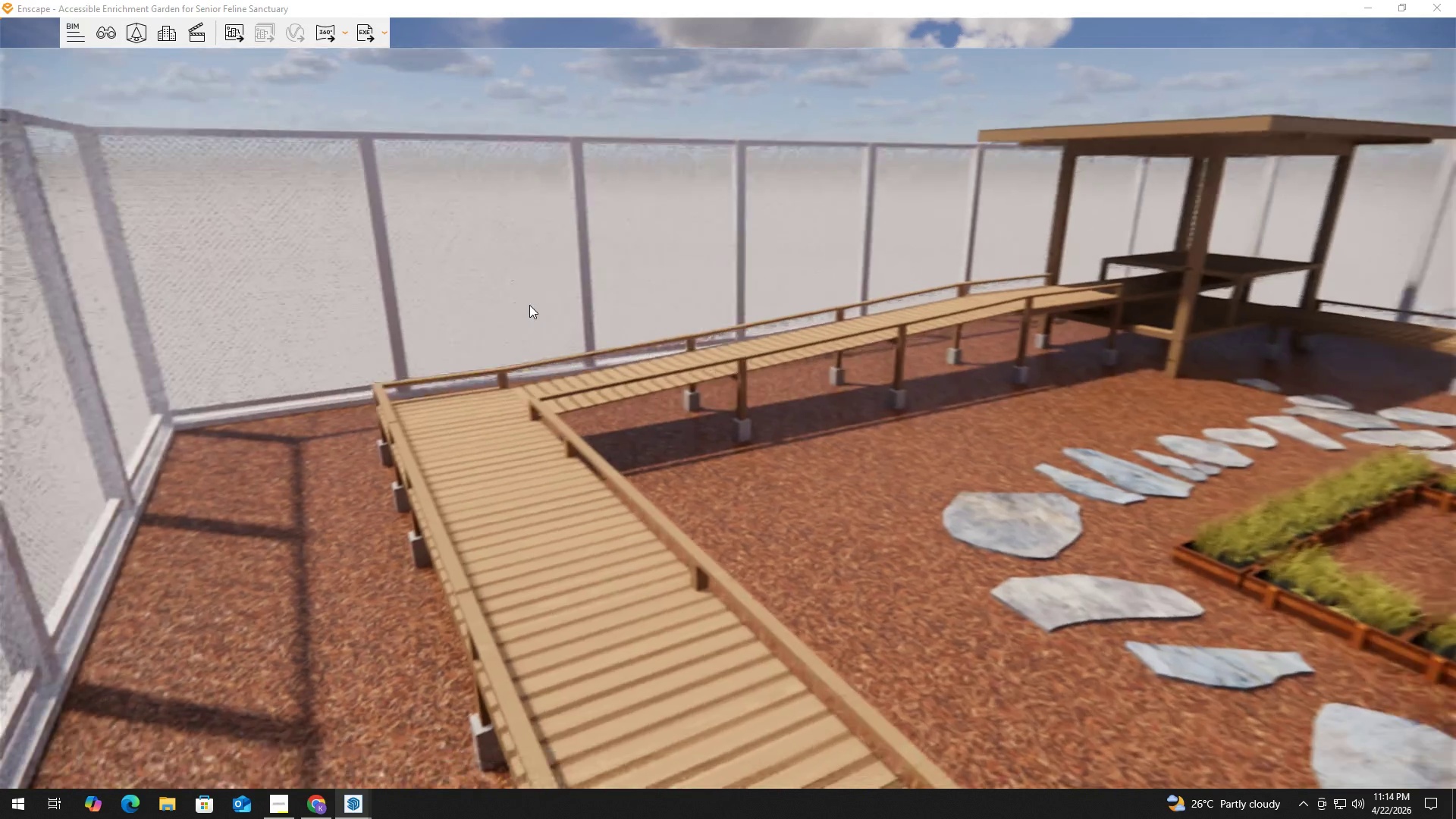 
hold_key(key=E, duration=0.42)
 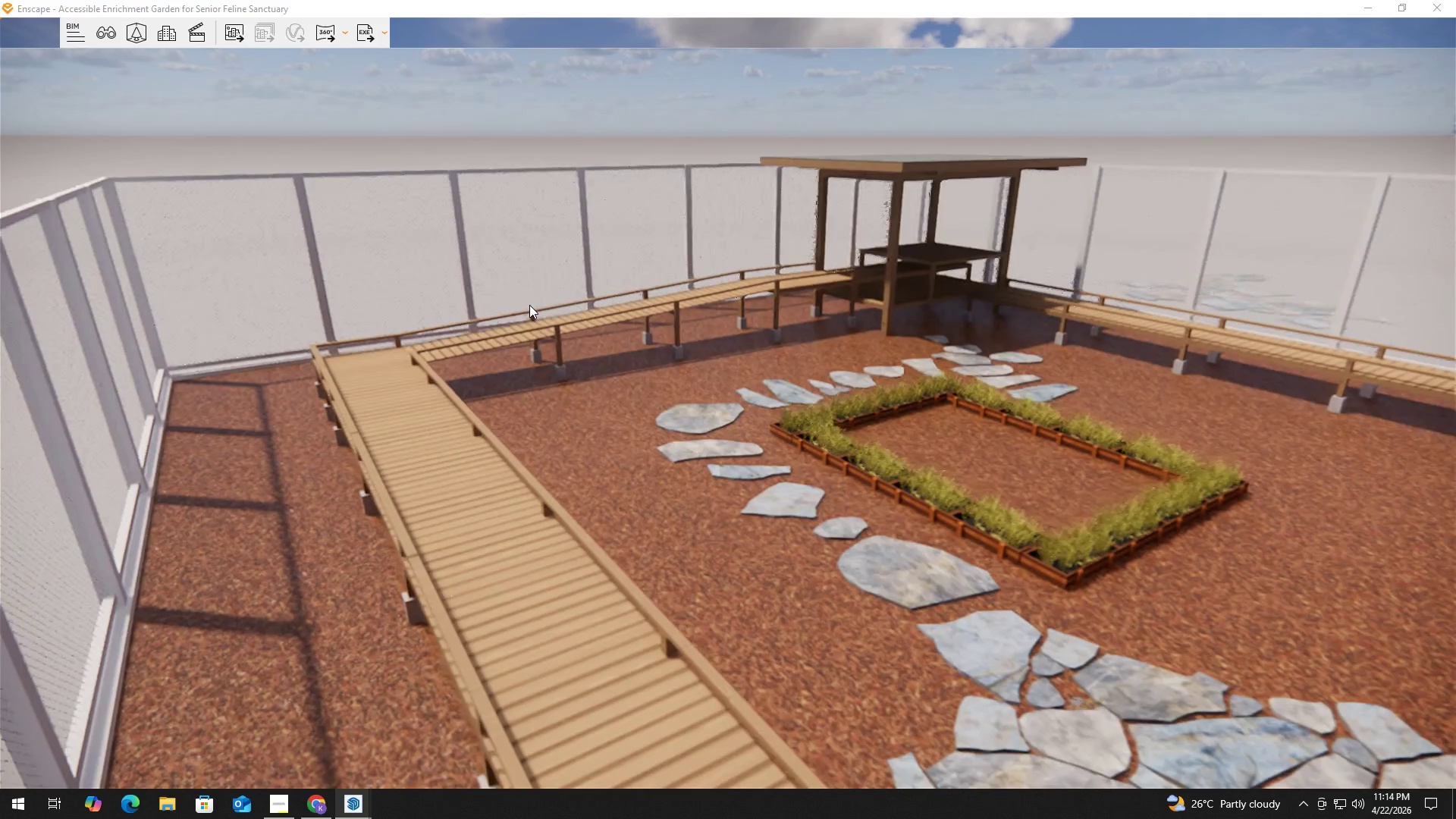 
hold_key(key=E, duration=0.52)
 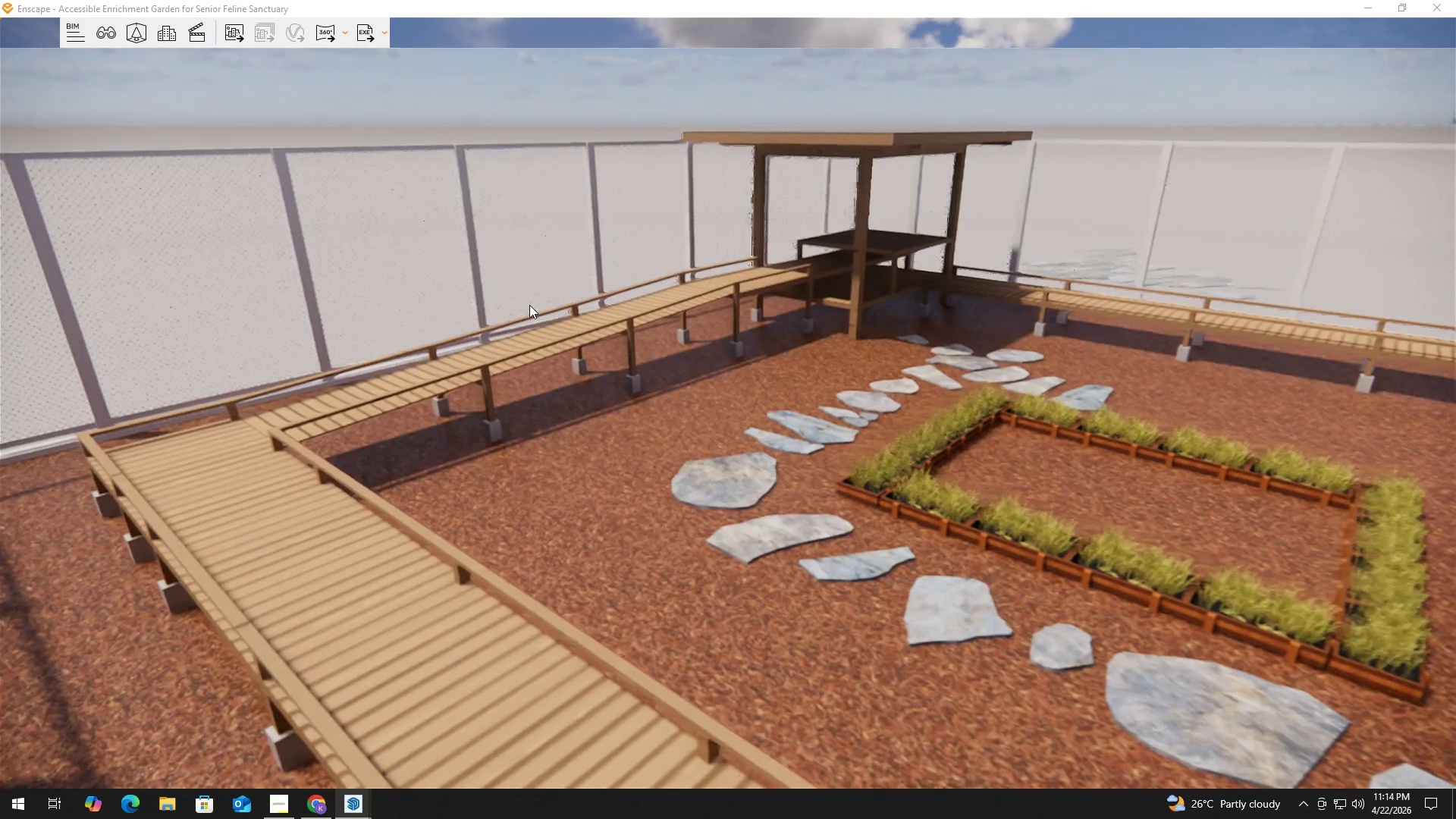 
hold_key(key=Q, duration=0.41)
 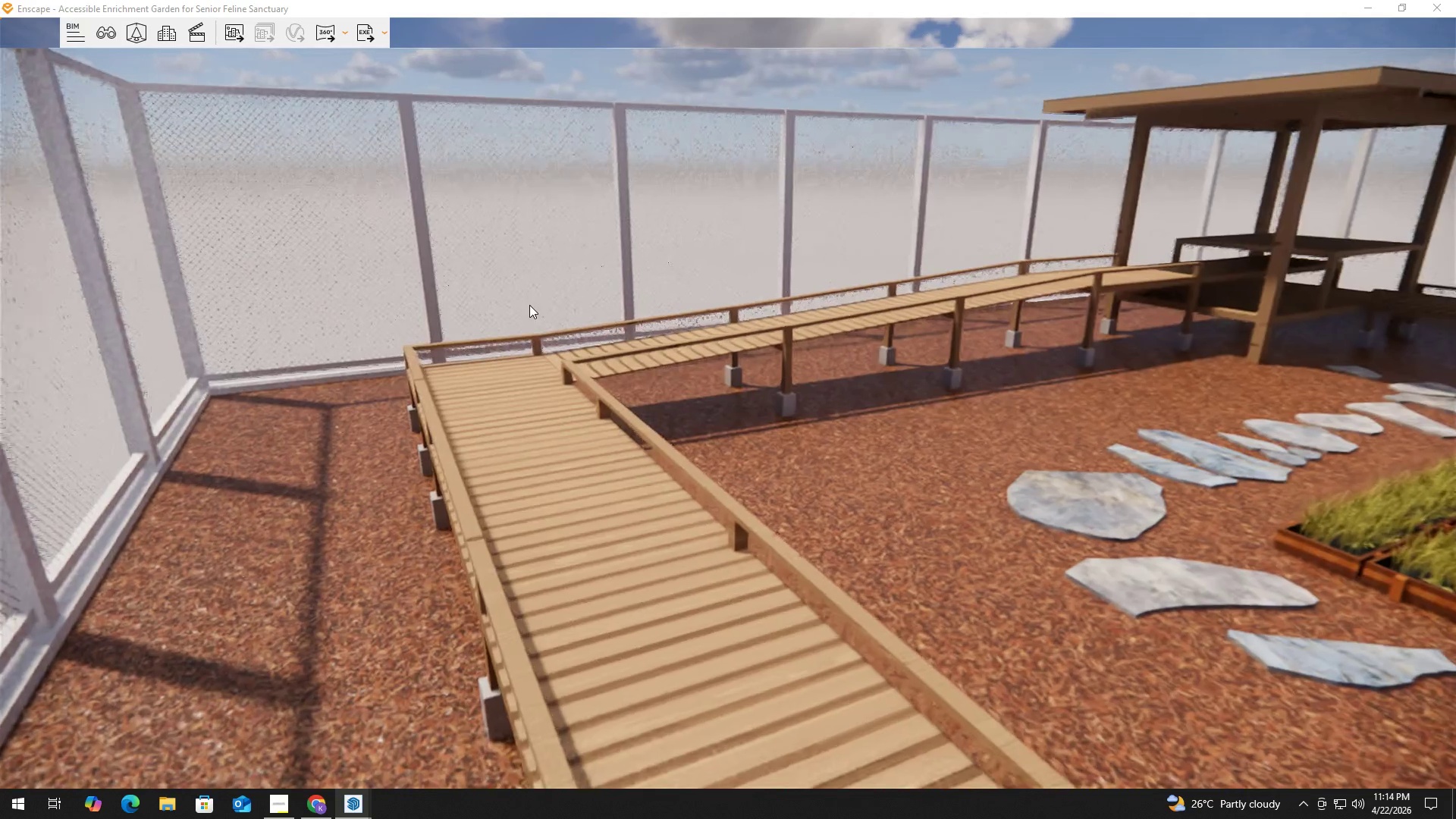 
hold_key(key=A, duration=0.56)
 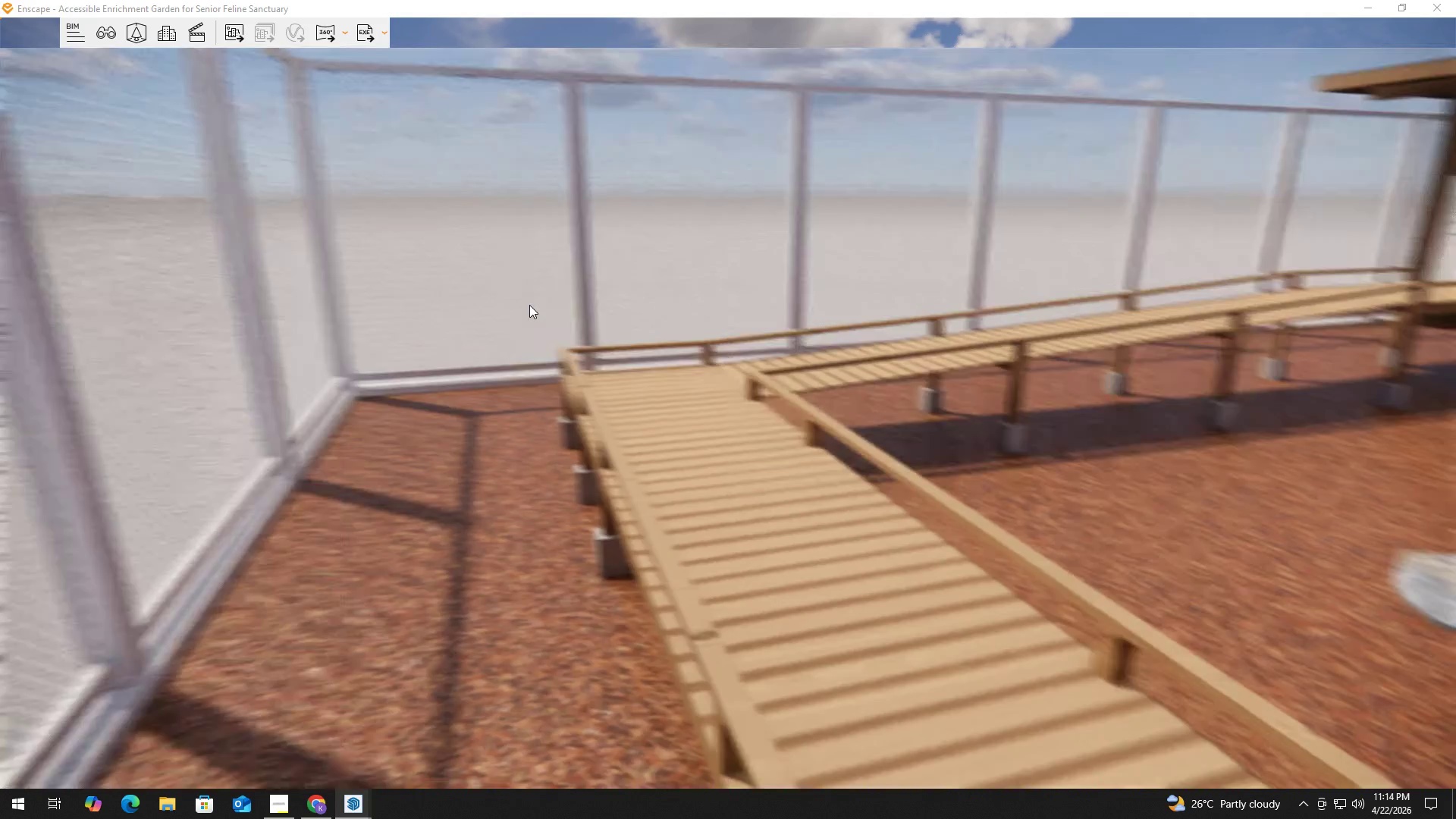 
hold_key(key=W, duration=0.73)
 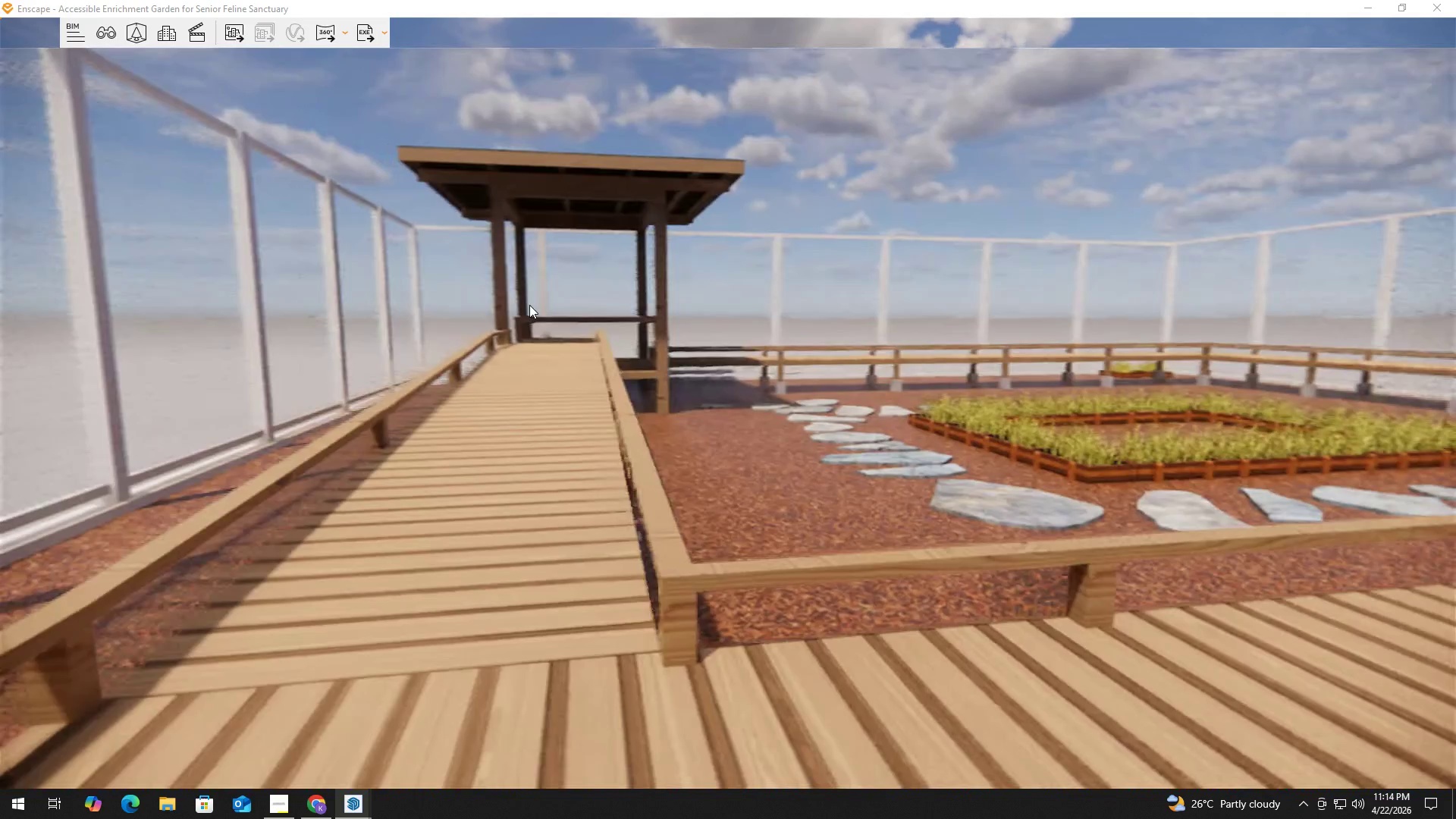 
hold_key(key=ShiftLeft, duration=0.44)
 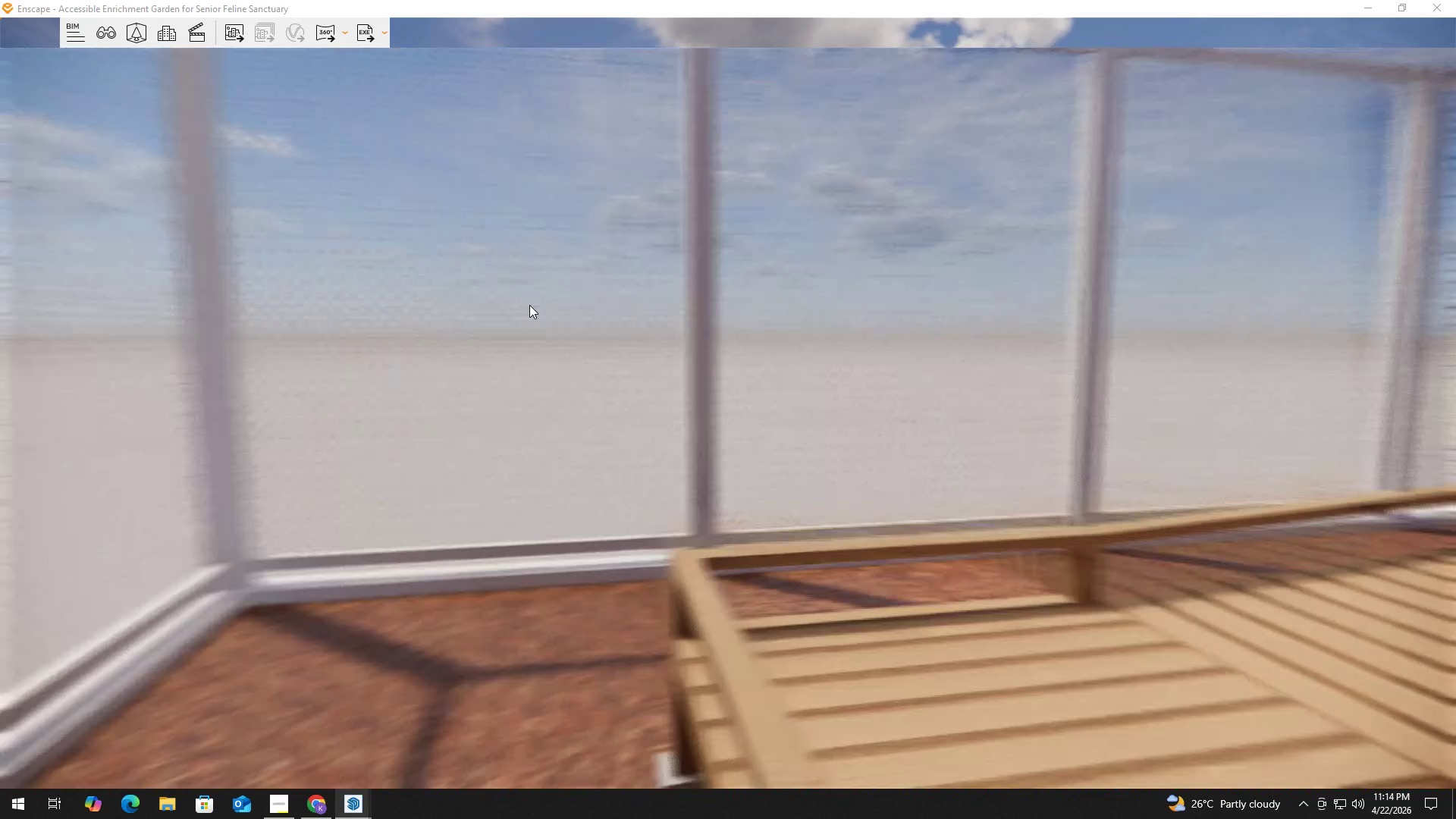 
hold_key(key=A, duration=1.3)
 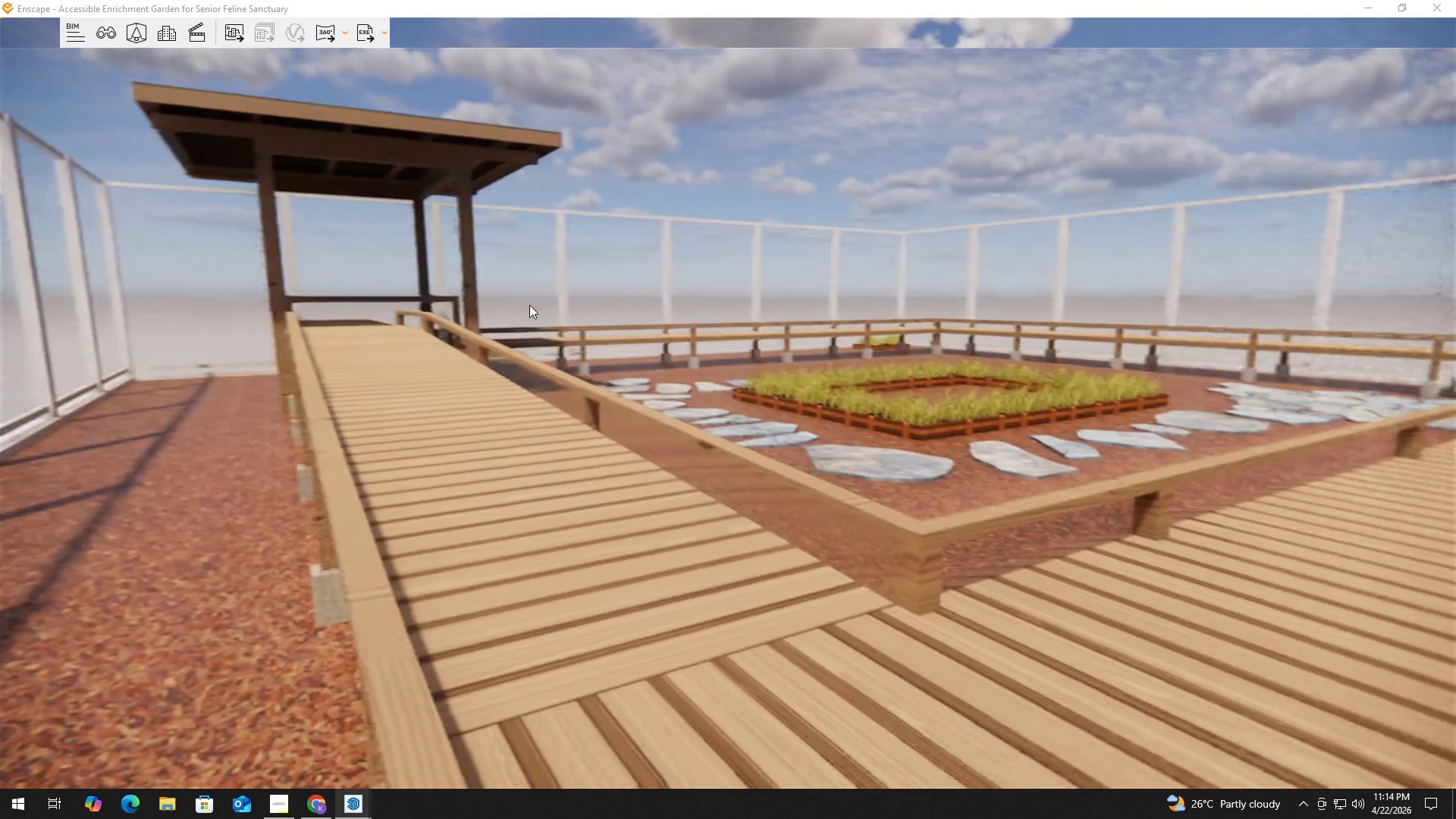 
hold_key(key=A, duration=0.72)
 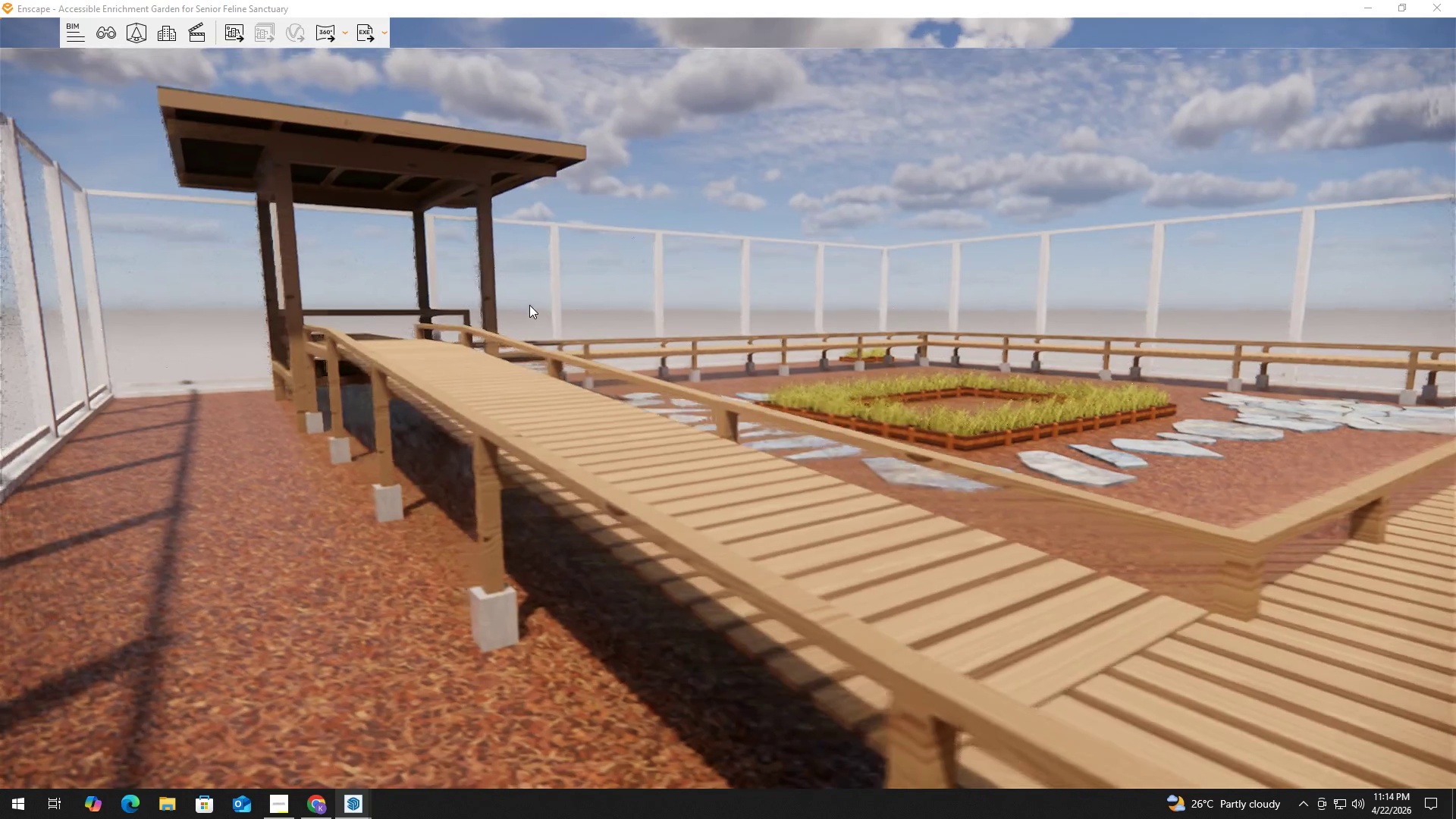 
hold_key(key=W, duration=5.14)
 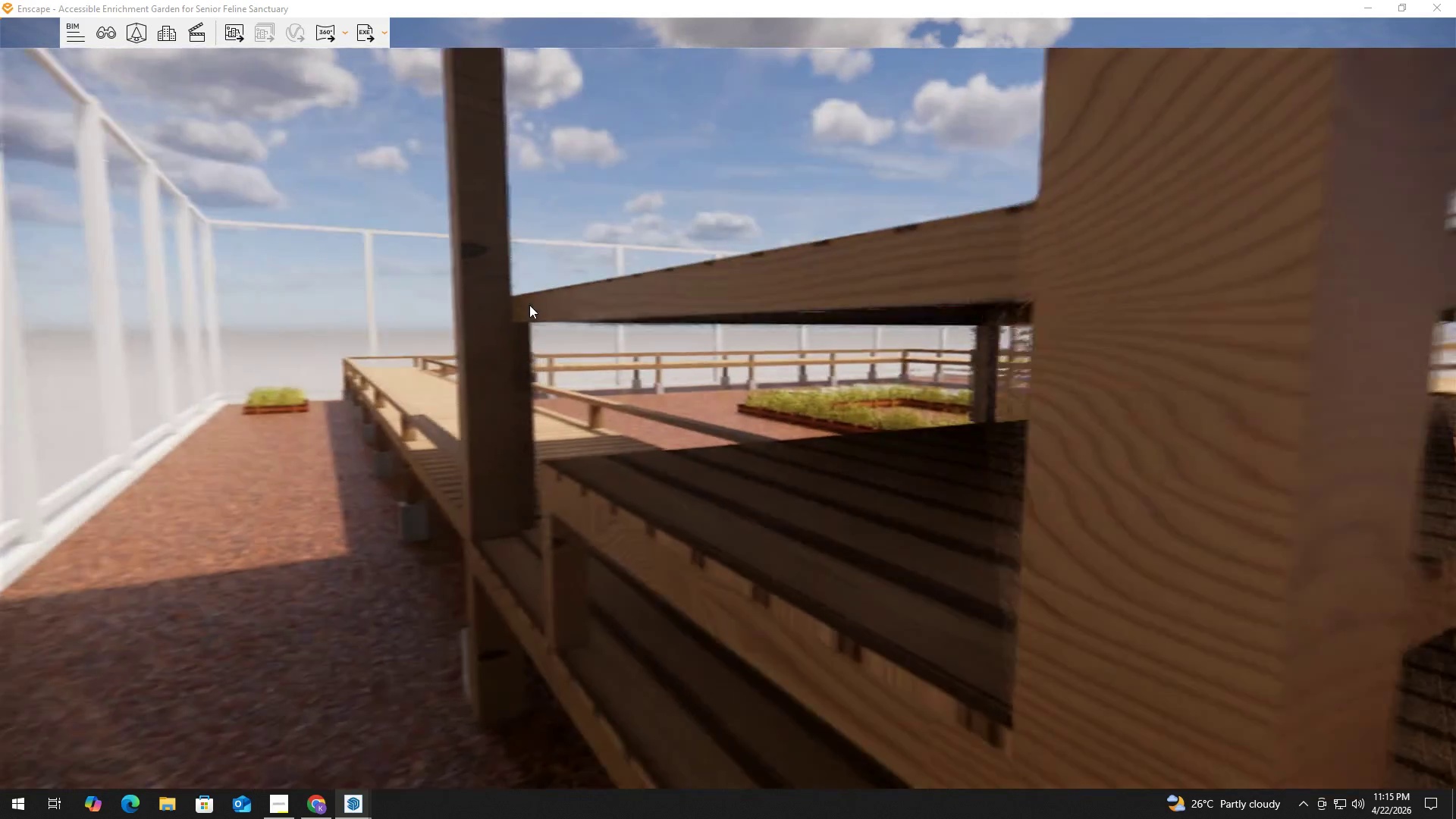 
hold_key(key=A, duration=2.33)
 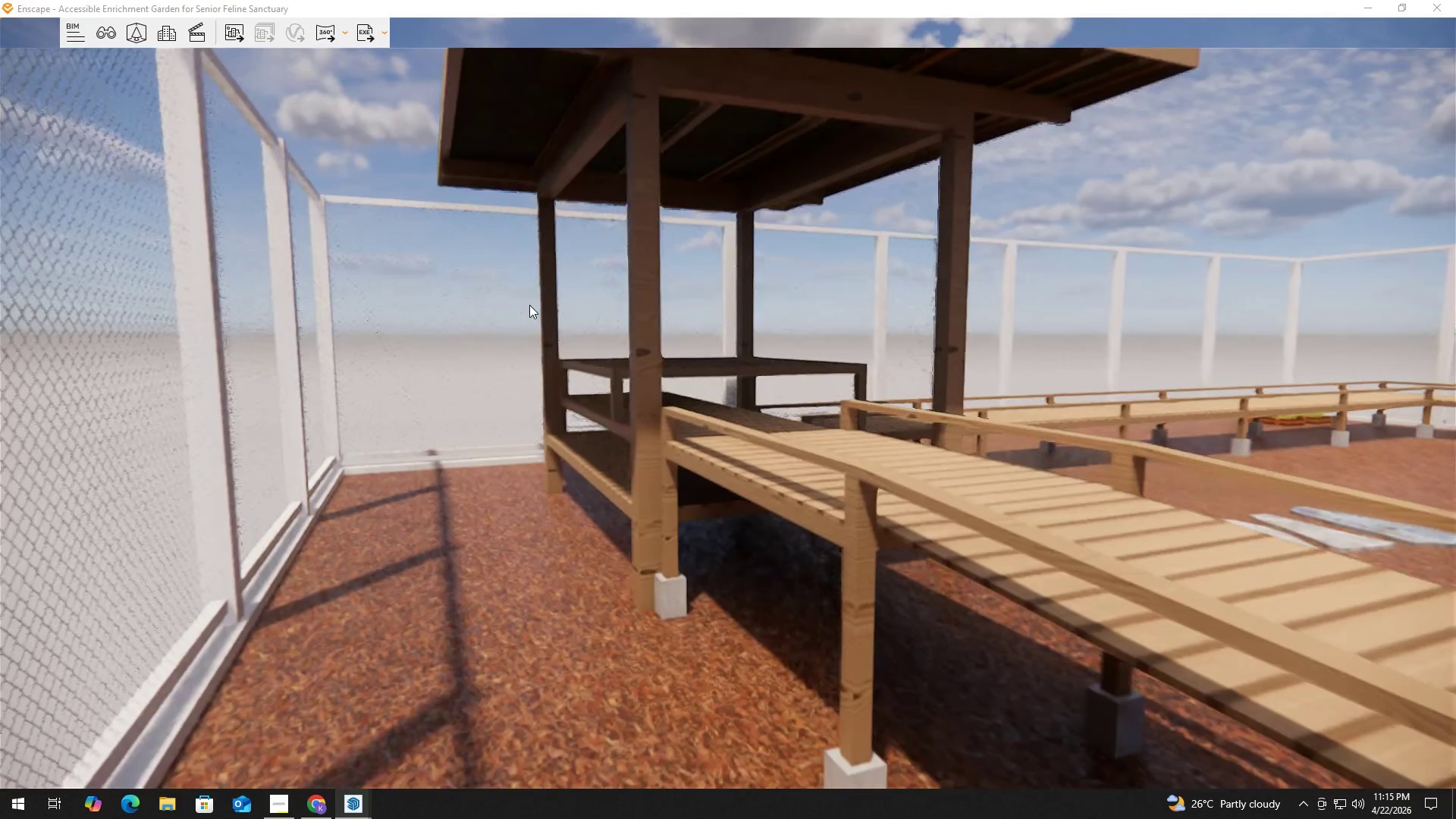 
type(eeee)
 